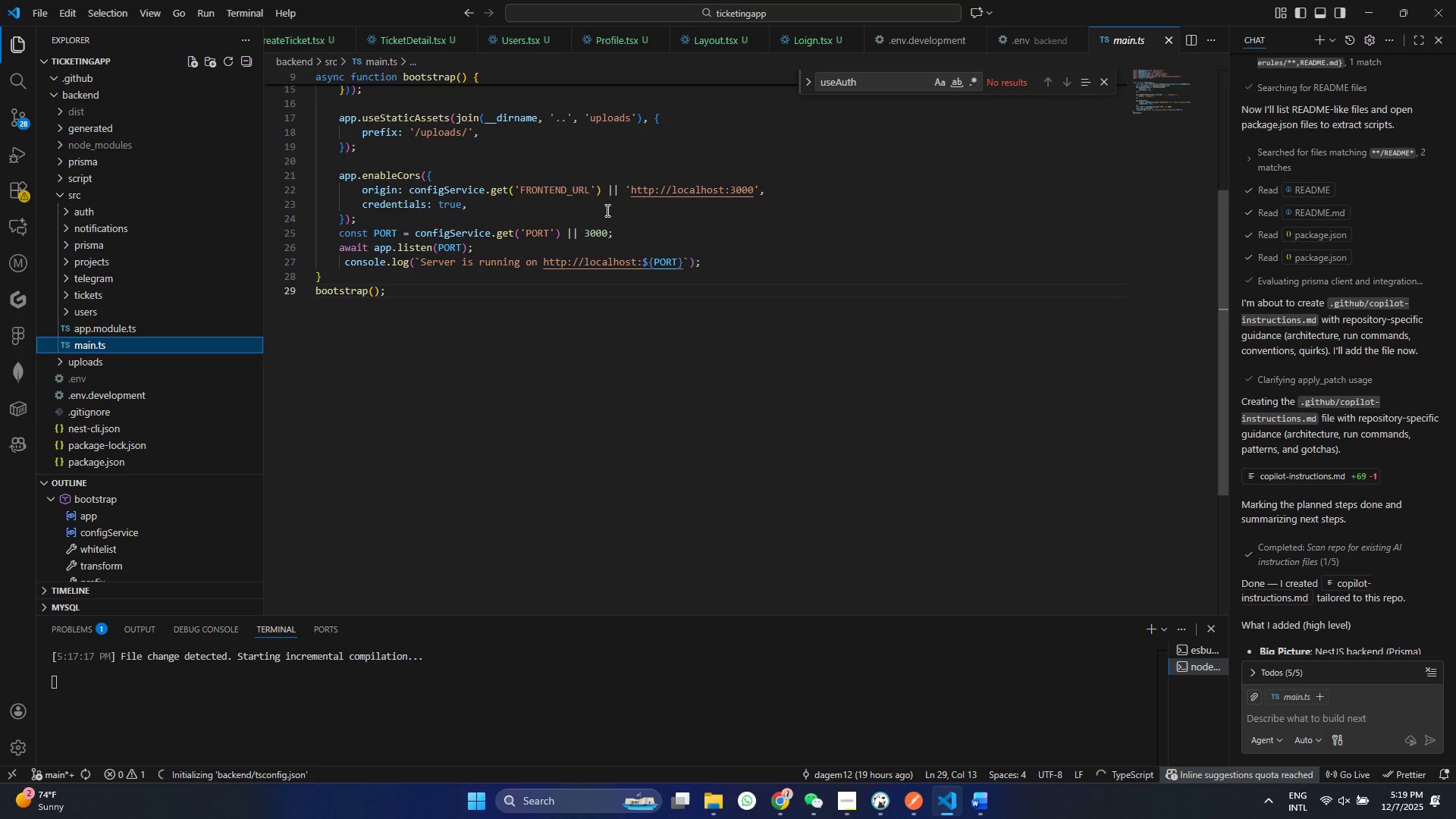 
double_click([559, 193])
 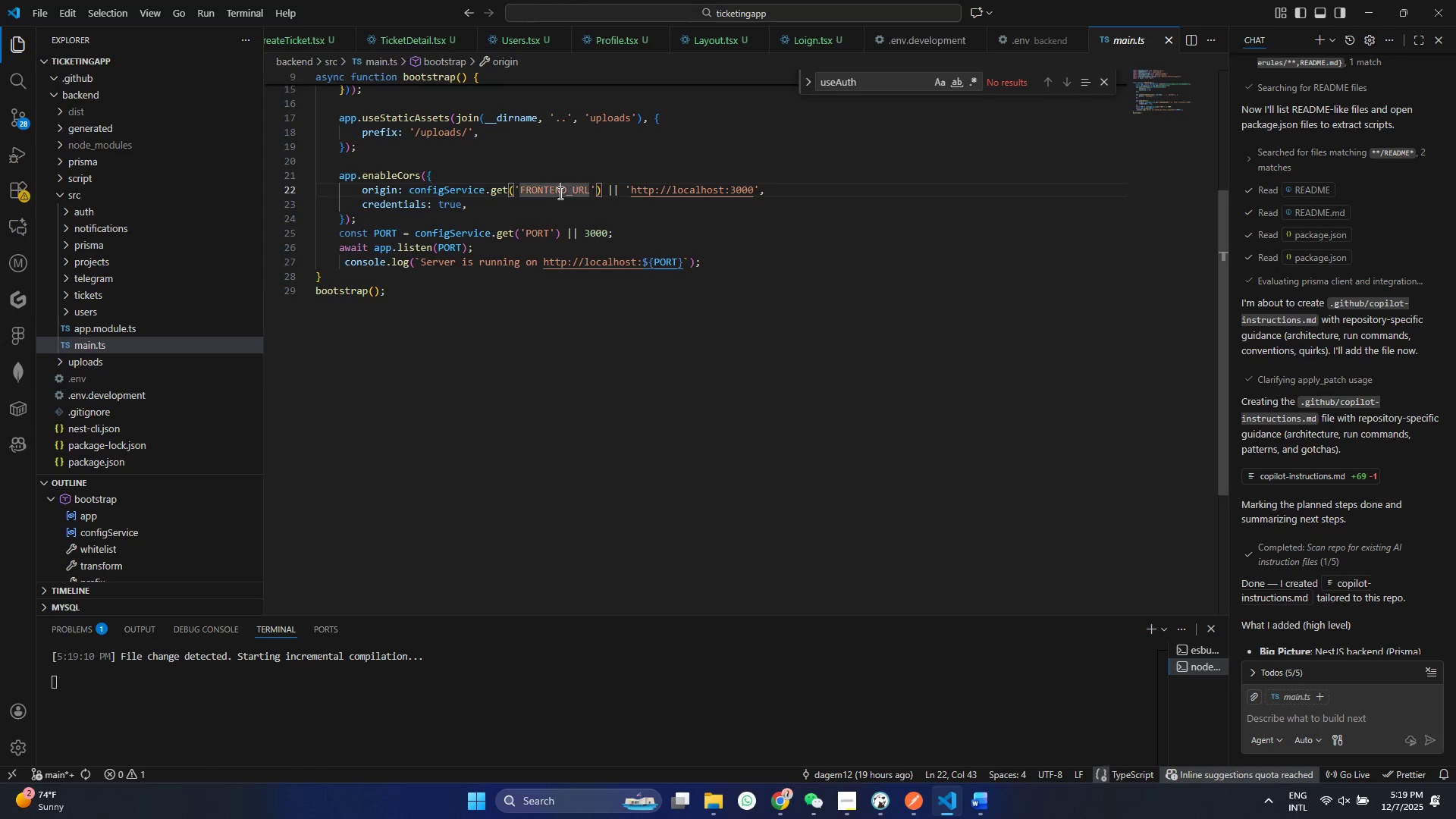 
triple_click([559, 193])
 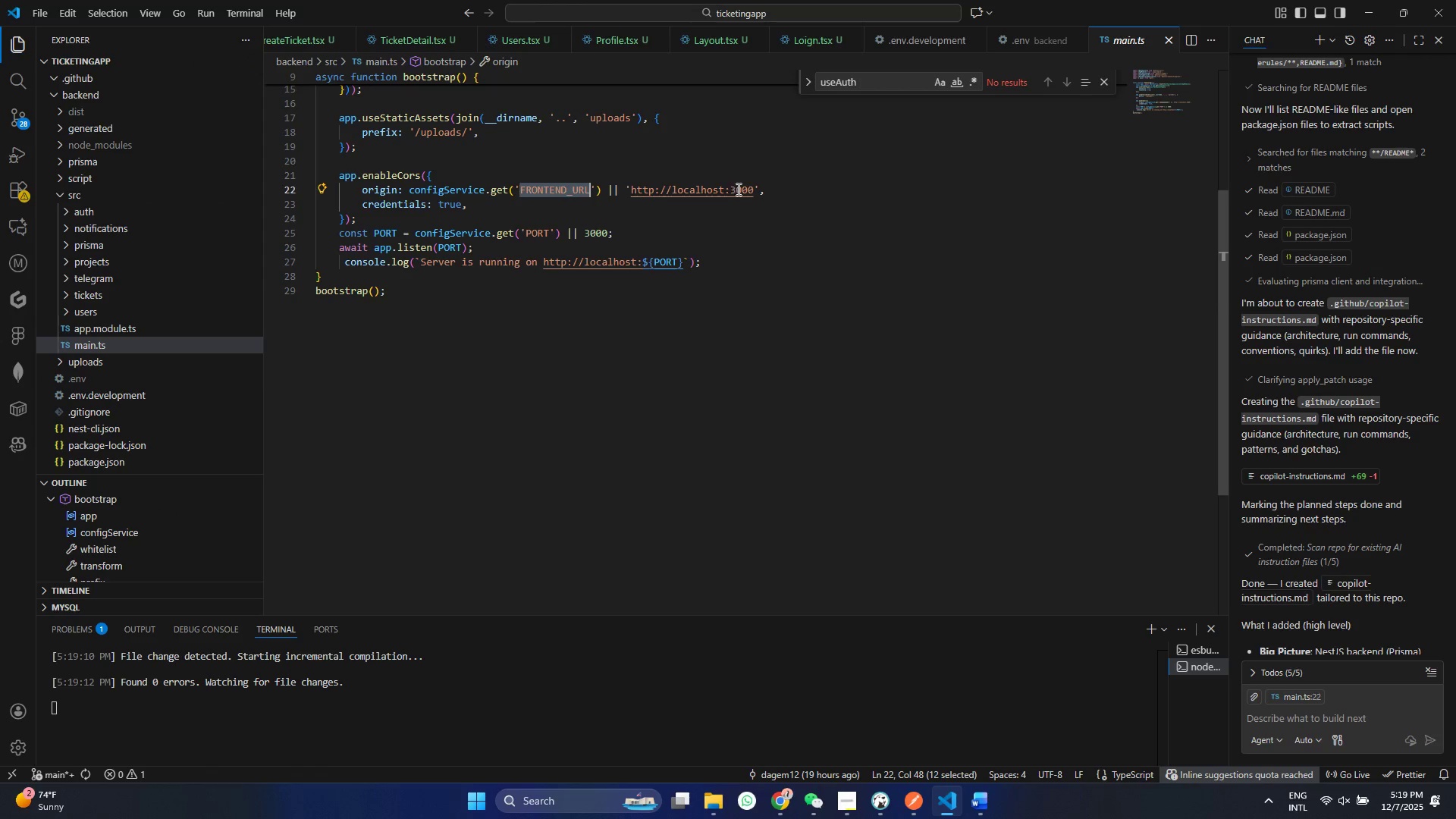 
double_click([742, 190])
 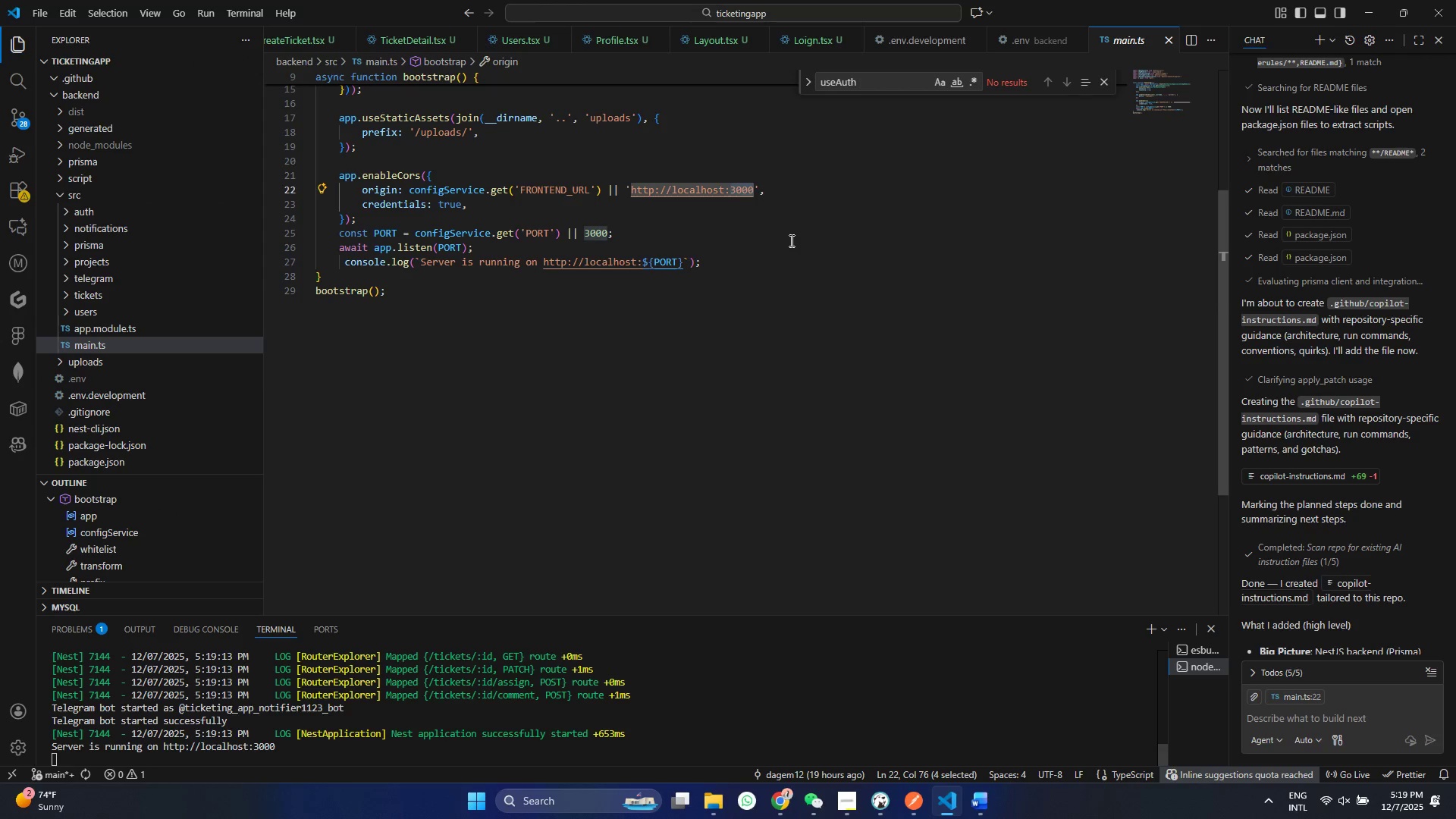 
type(5173)
 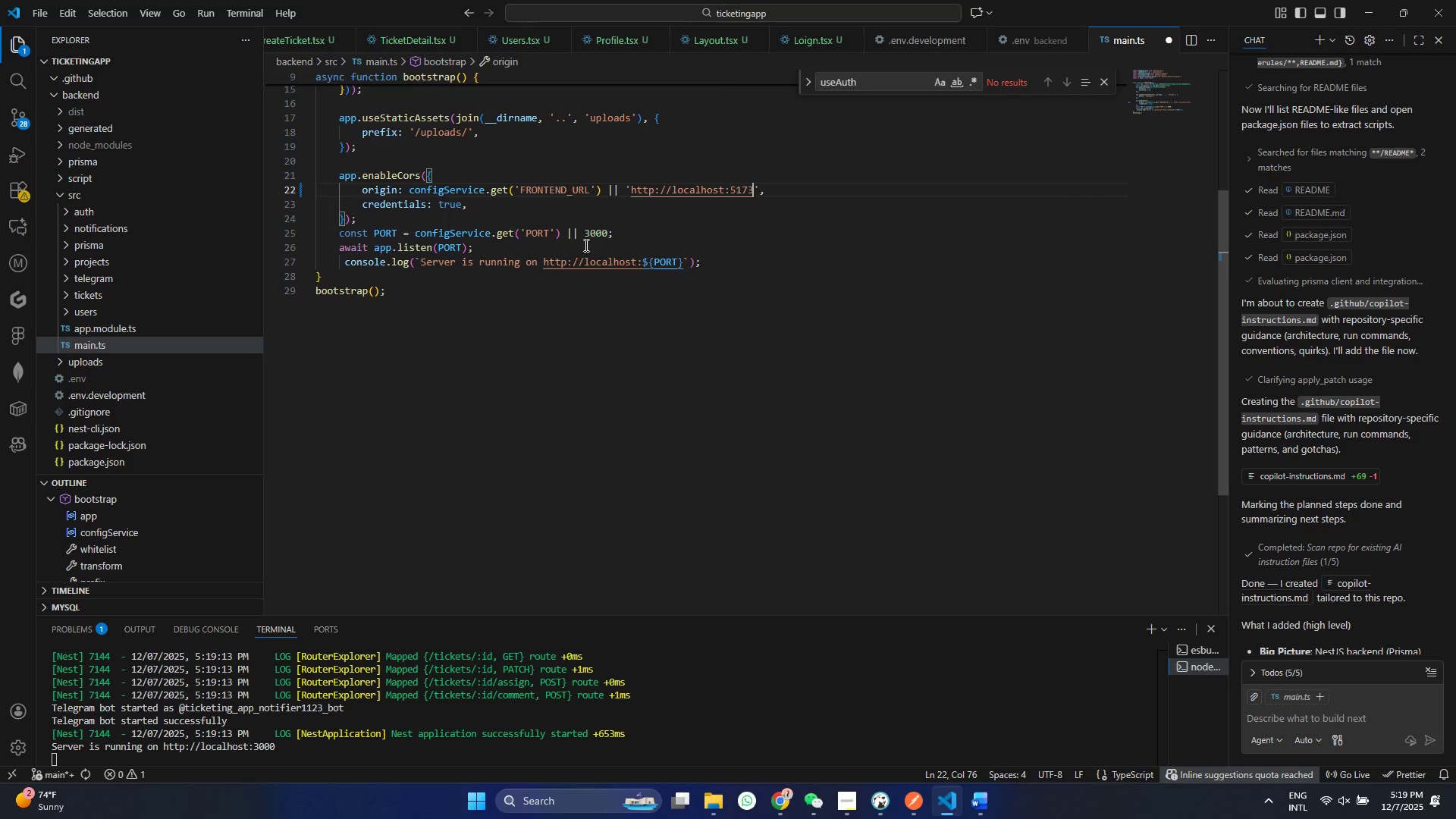 
left_click([567, 249])
 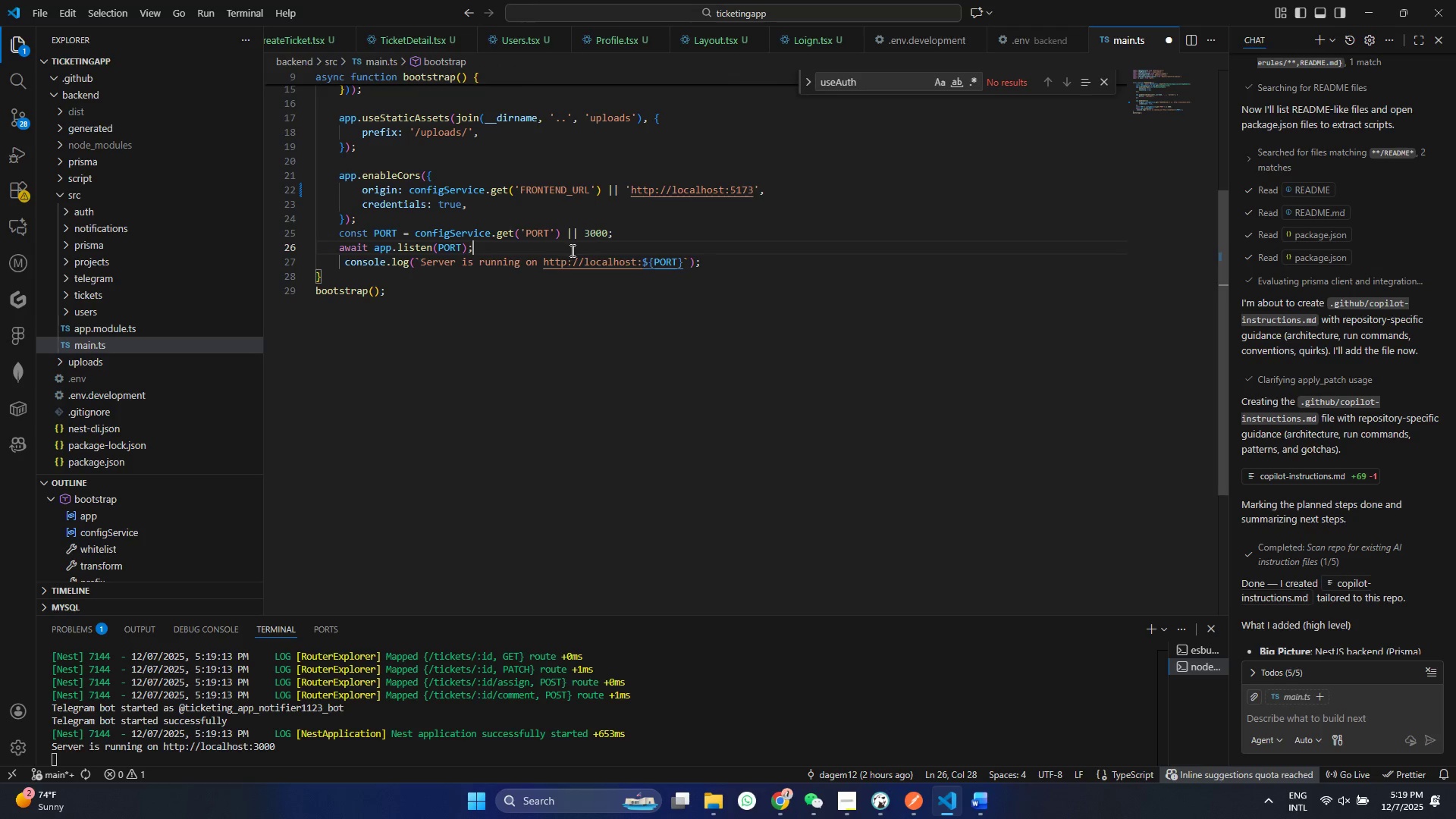 
key(Control+S)
 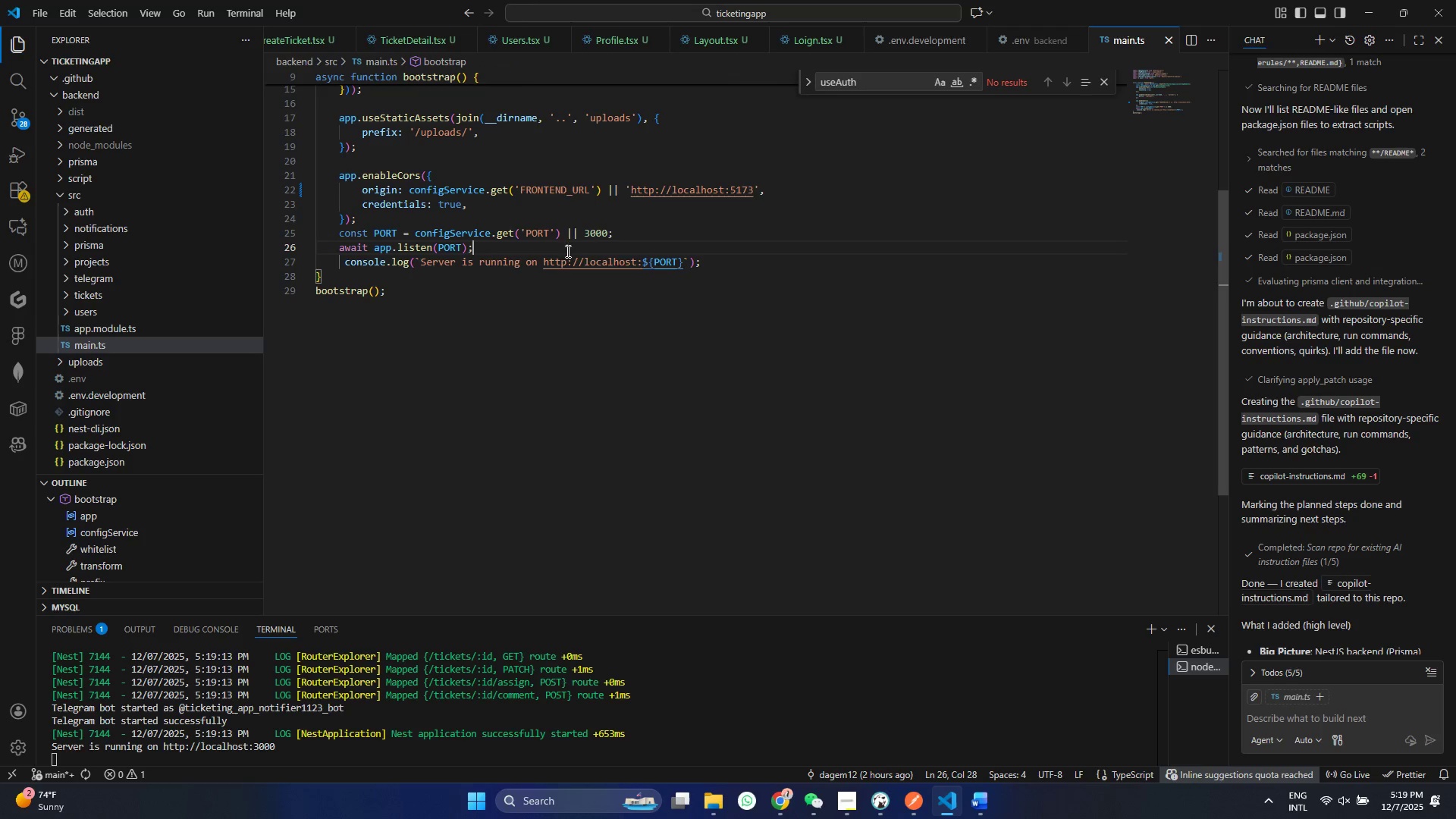 
key(Control+S)
 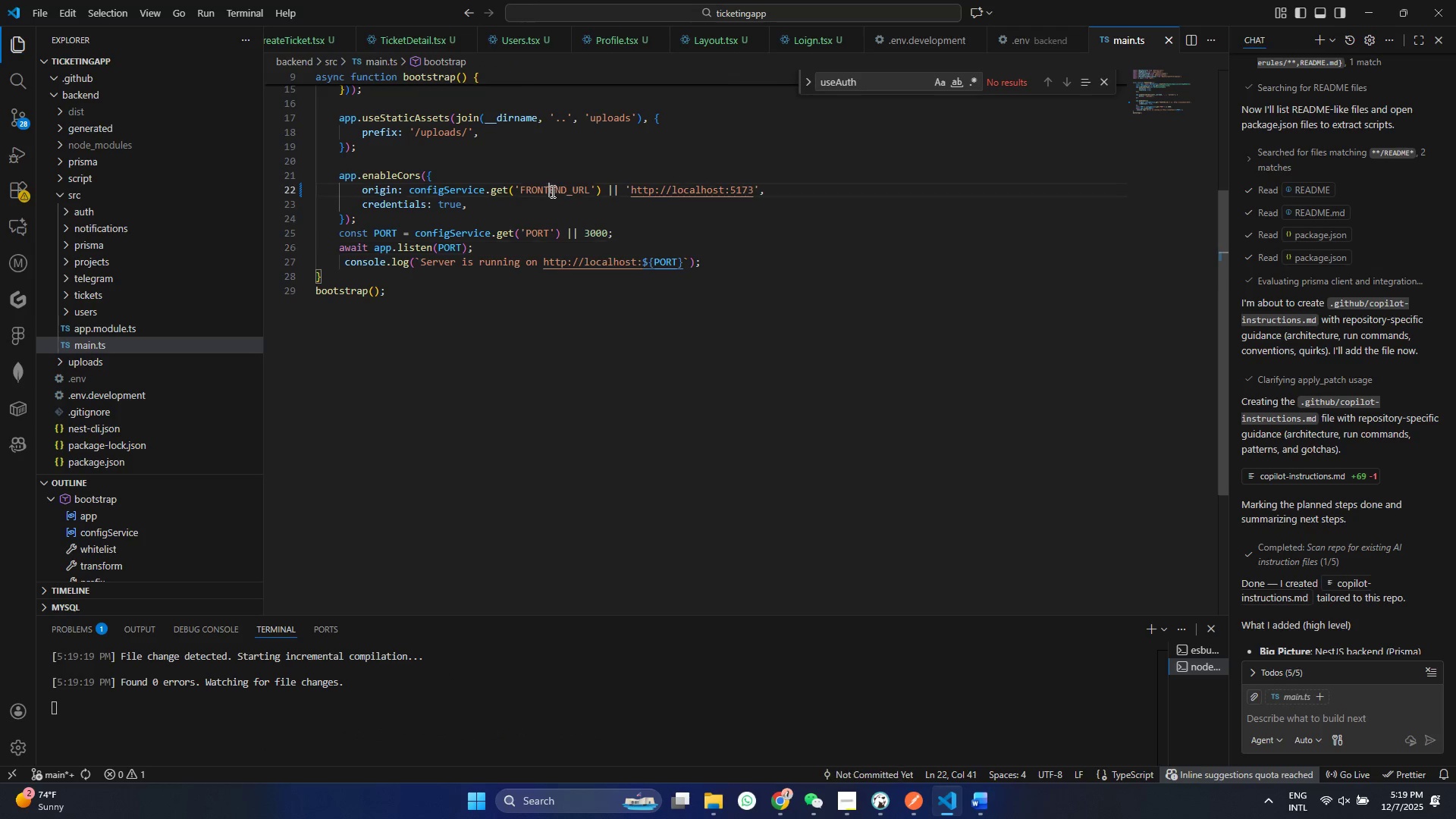 
double_click([551, 191])
 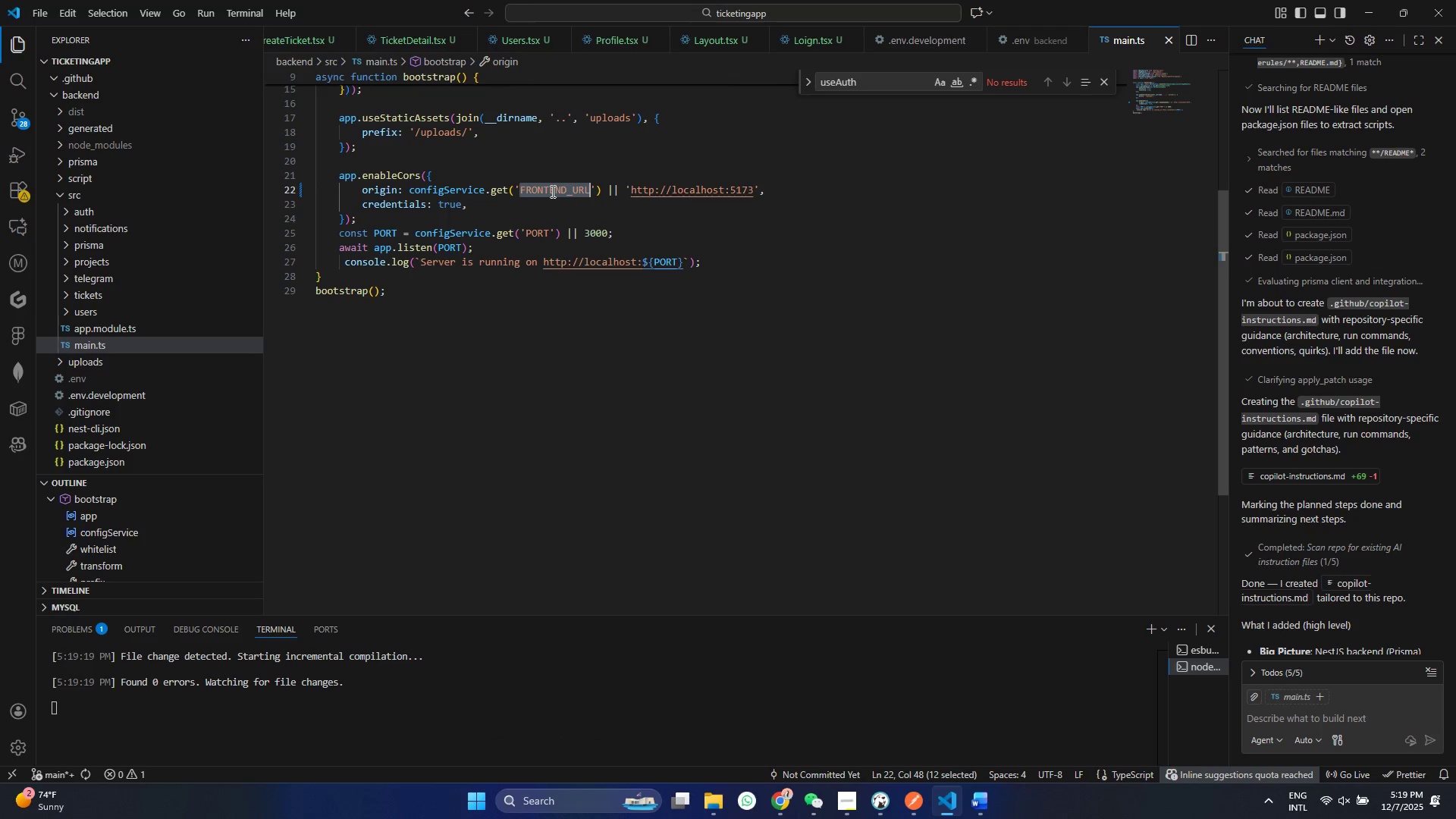 
hold_key(key=ControlLeft, duration=0.42)
 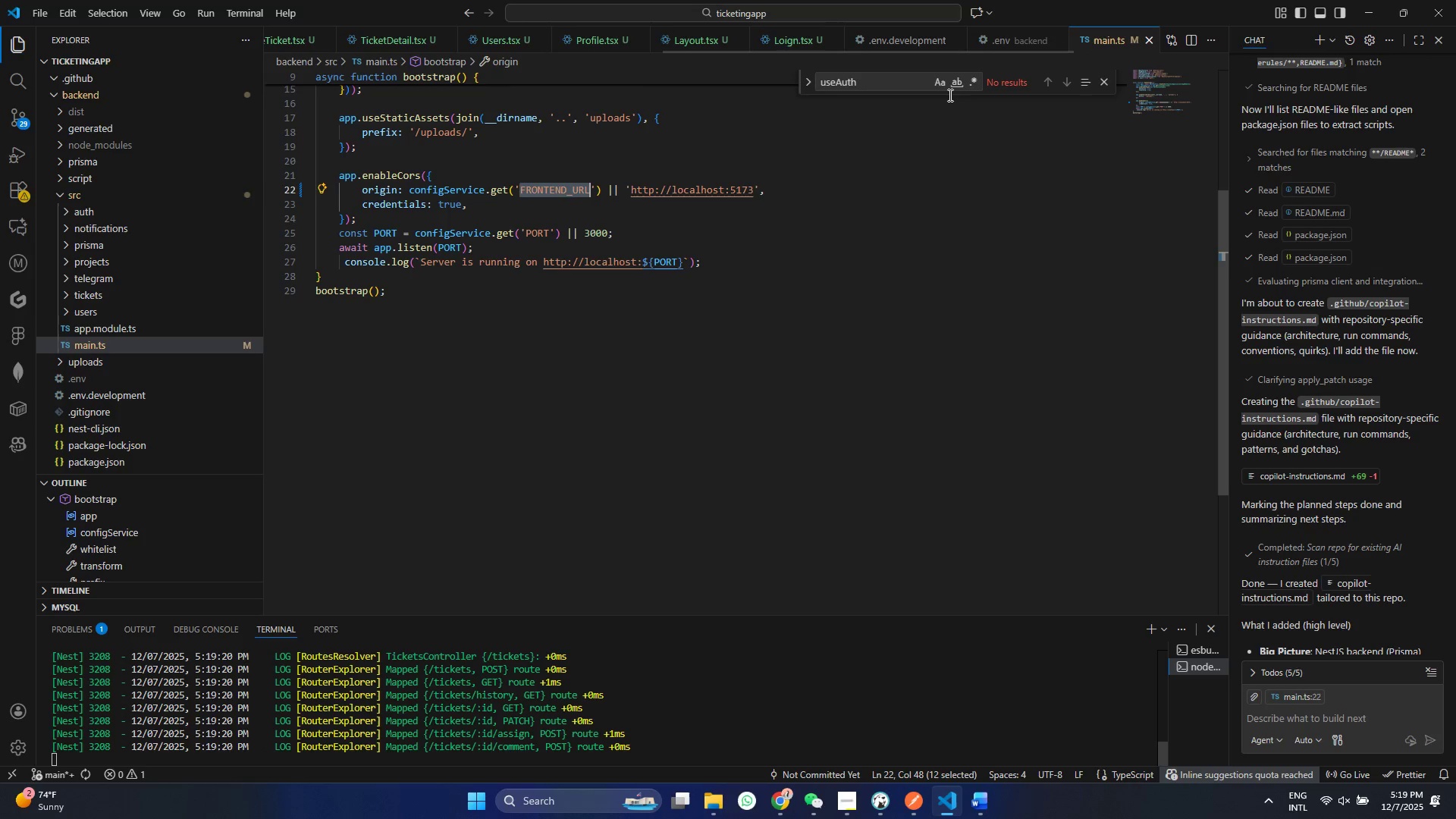 
key(C)
 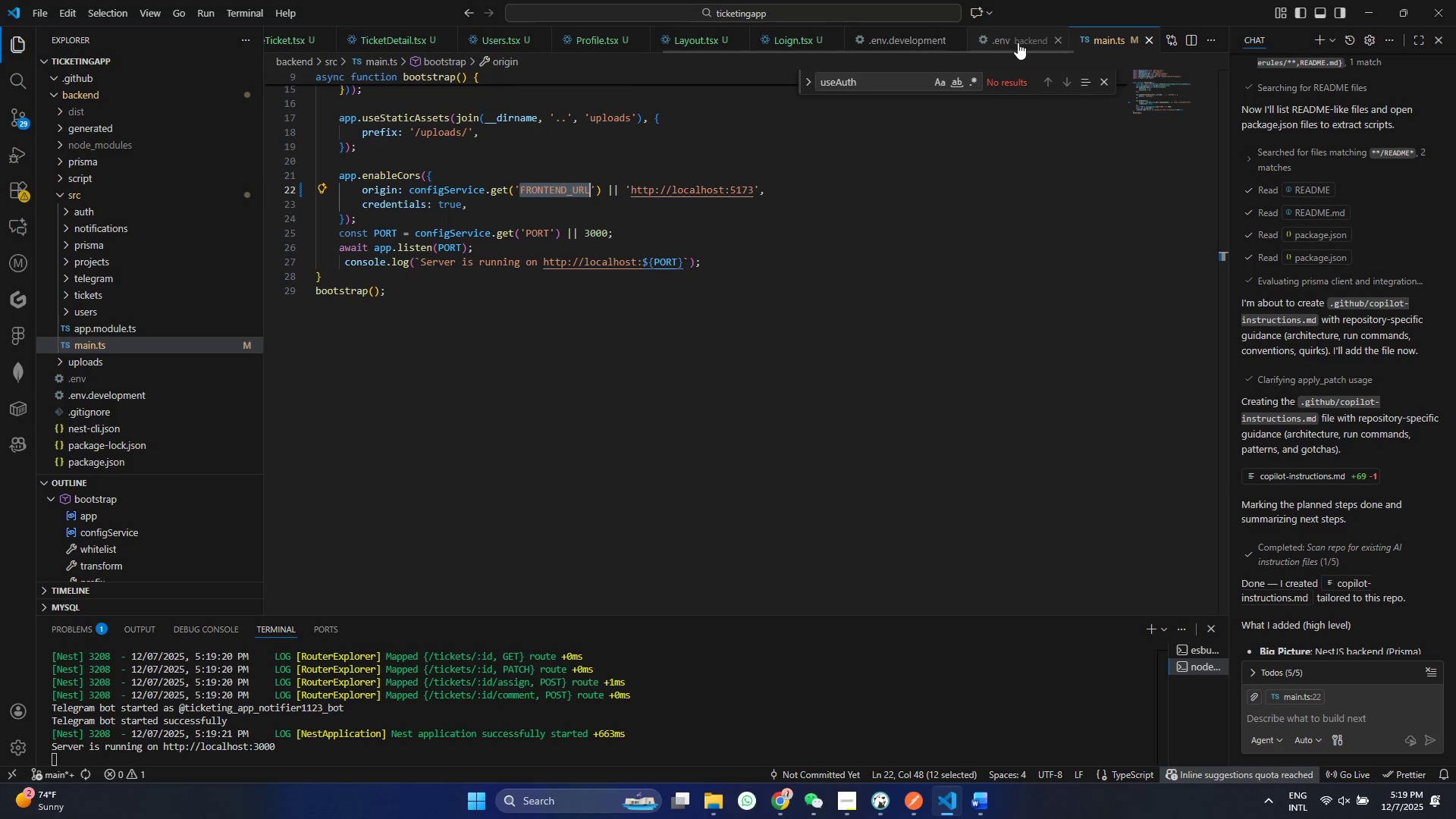 
left_click([930, 46])
 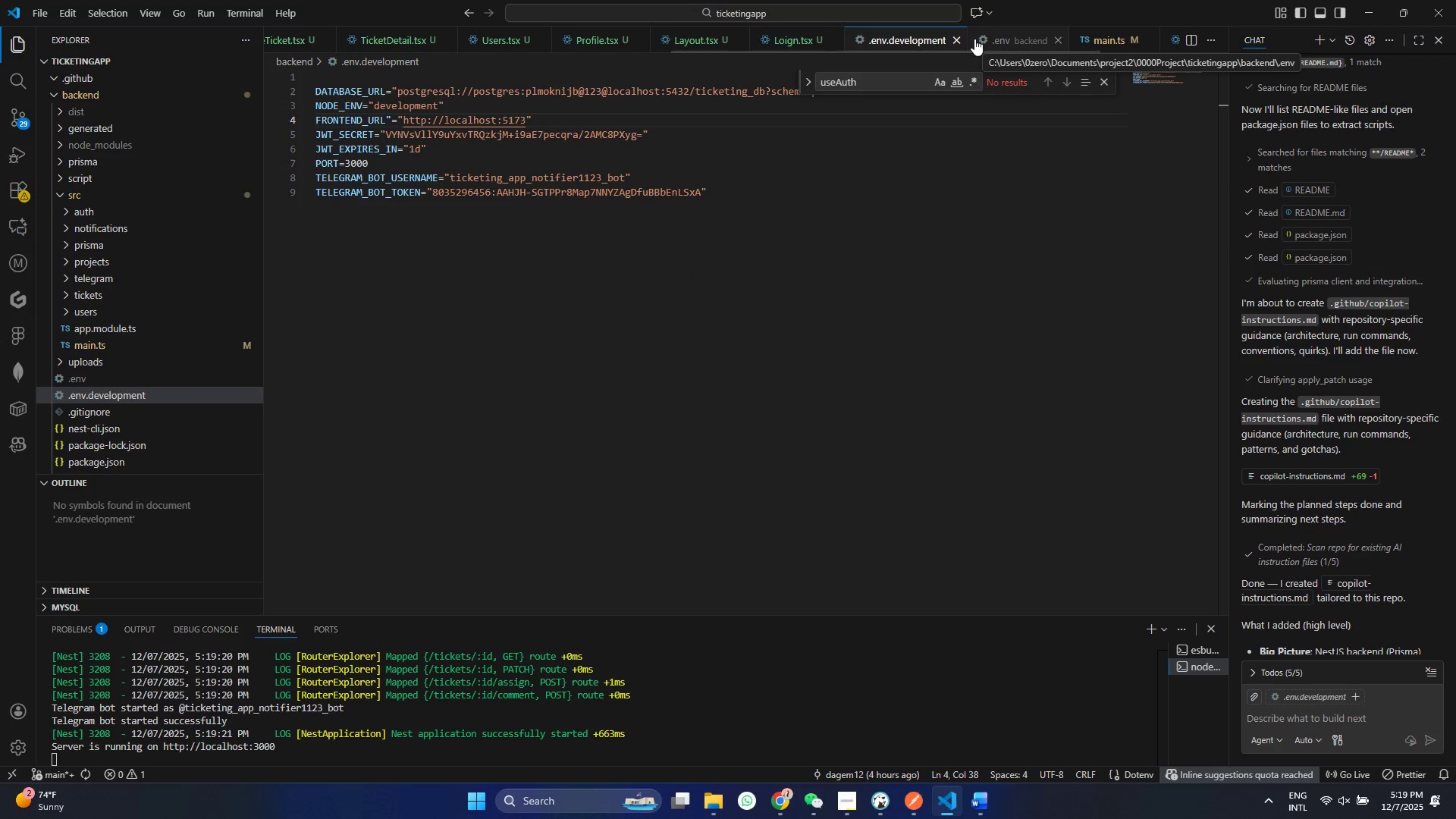 
left_click([974, 39])
 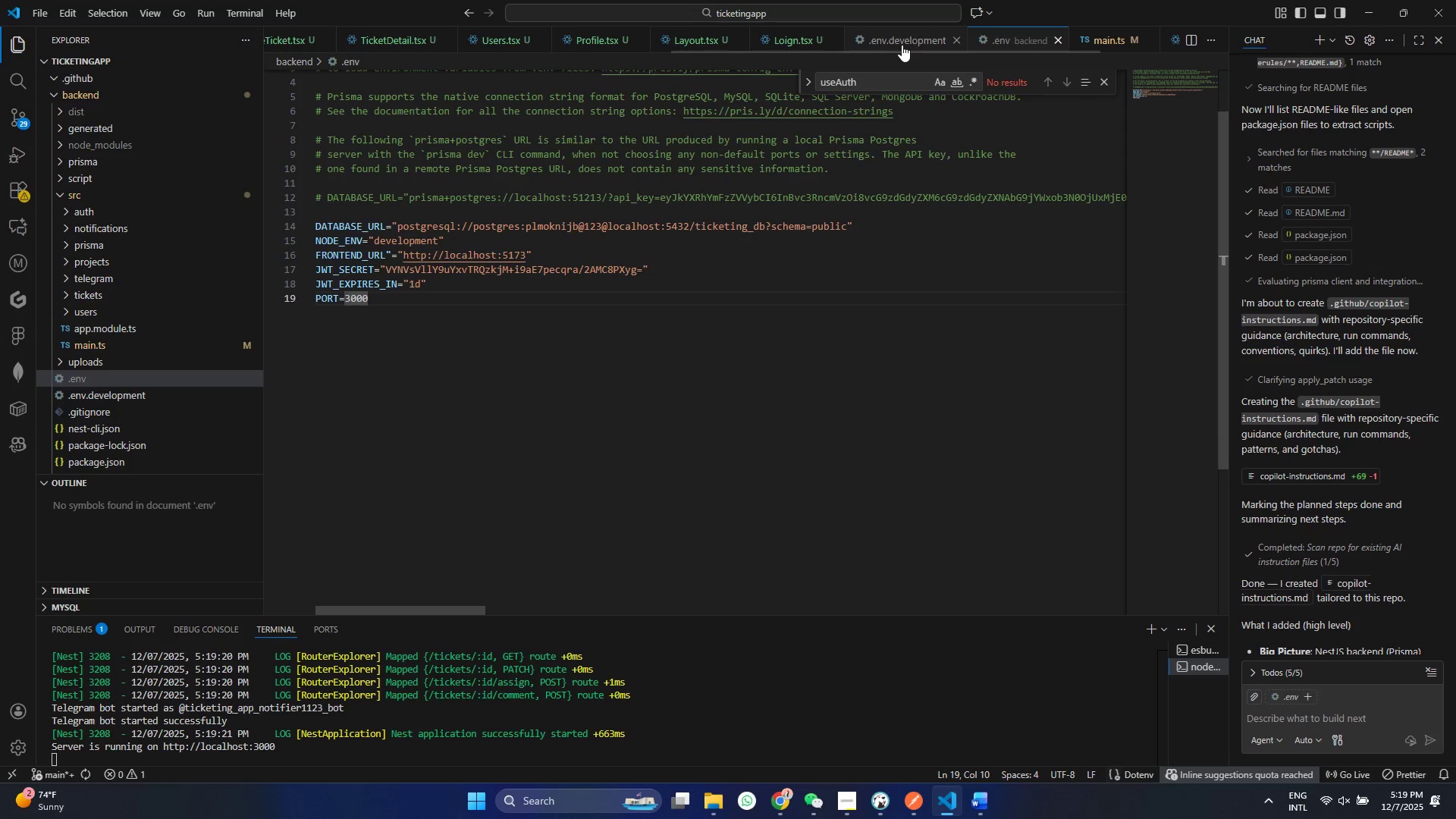 
left_click([901, 45])
 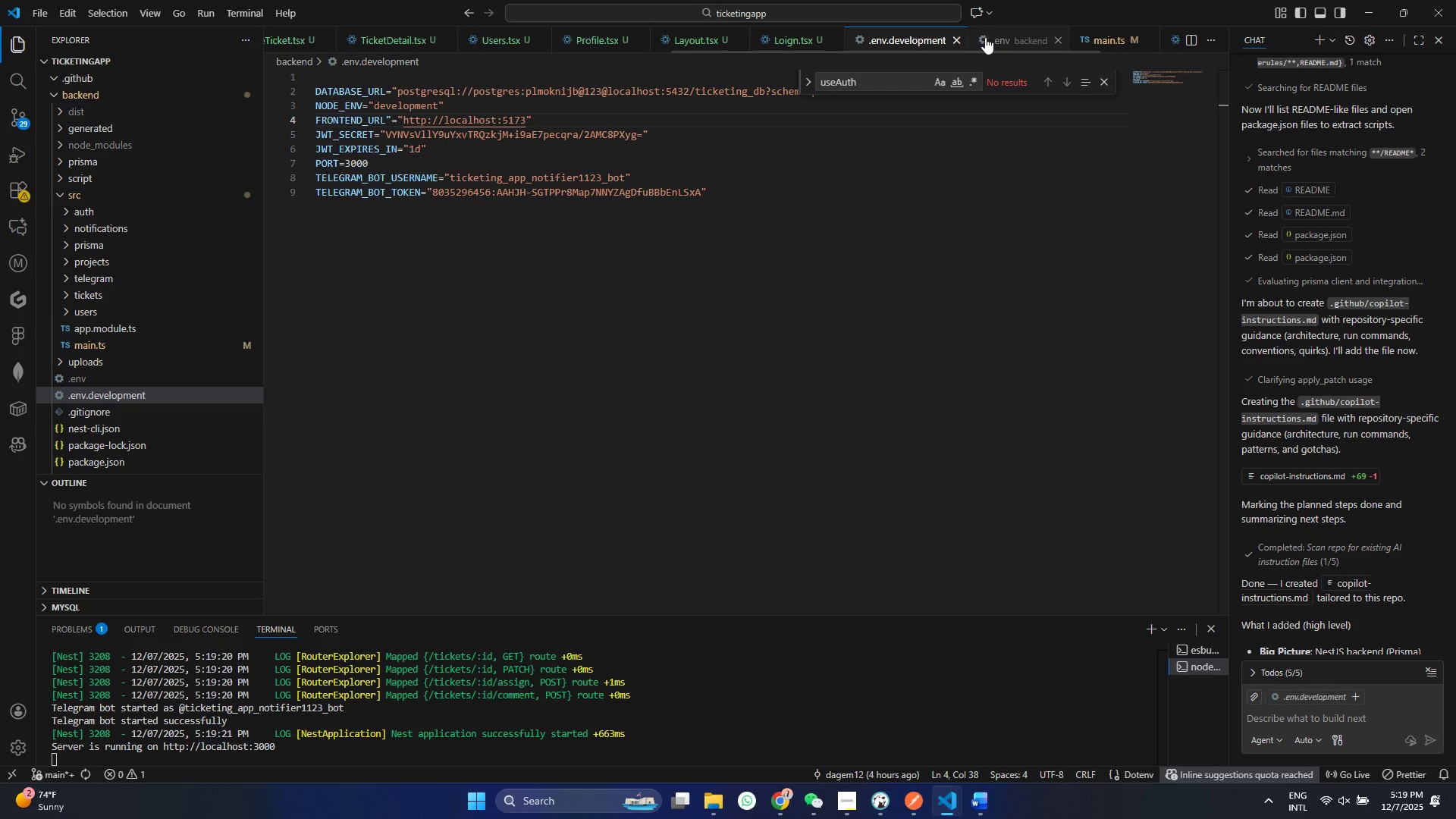 
left_click([999, 37])
 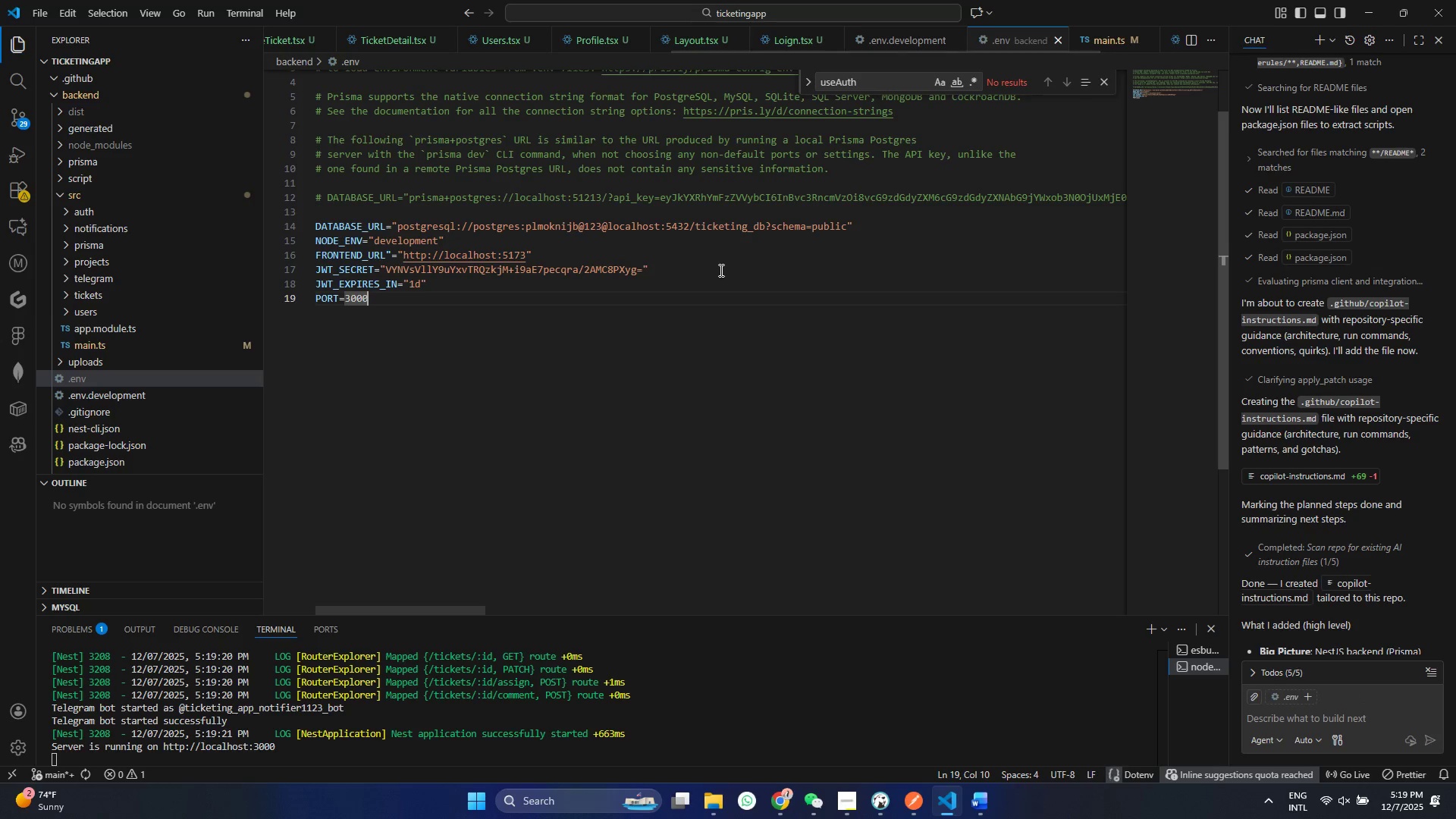 
left_click([720, 270])
 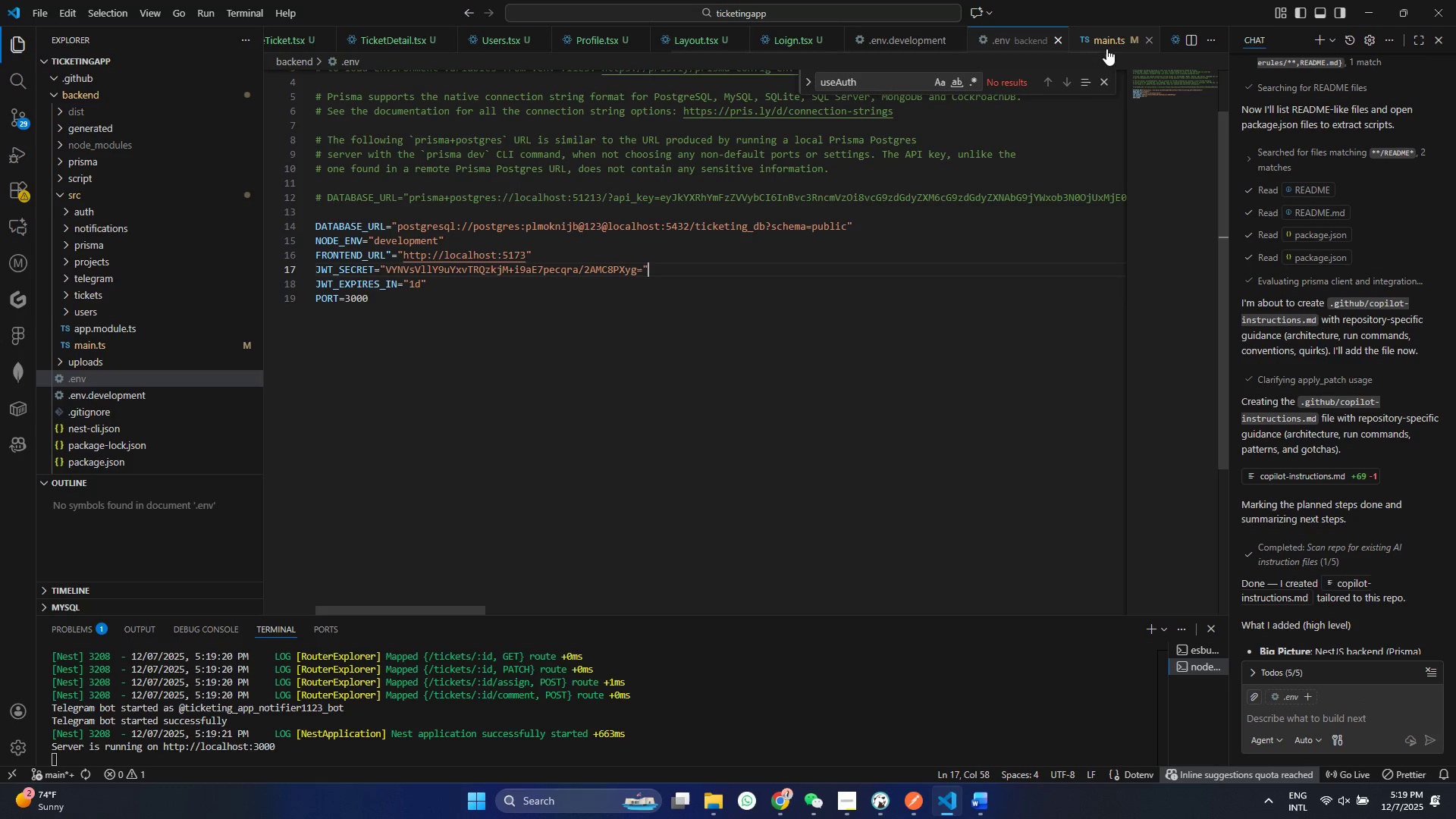 
left_click([1115, 38])
 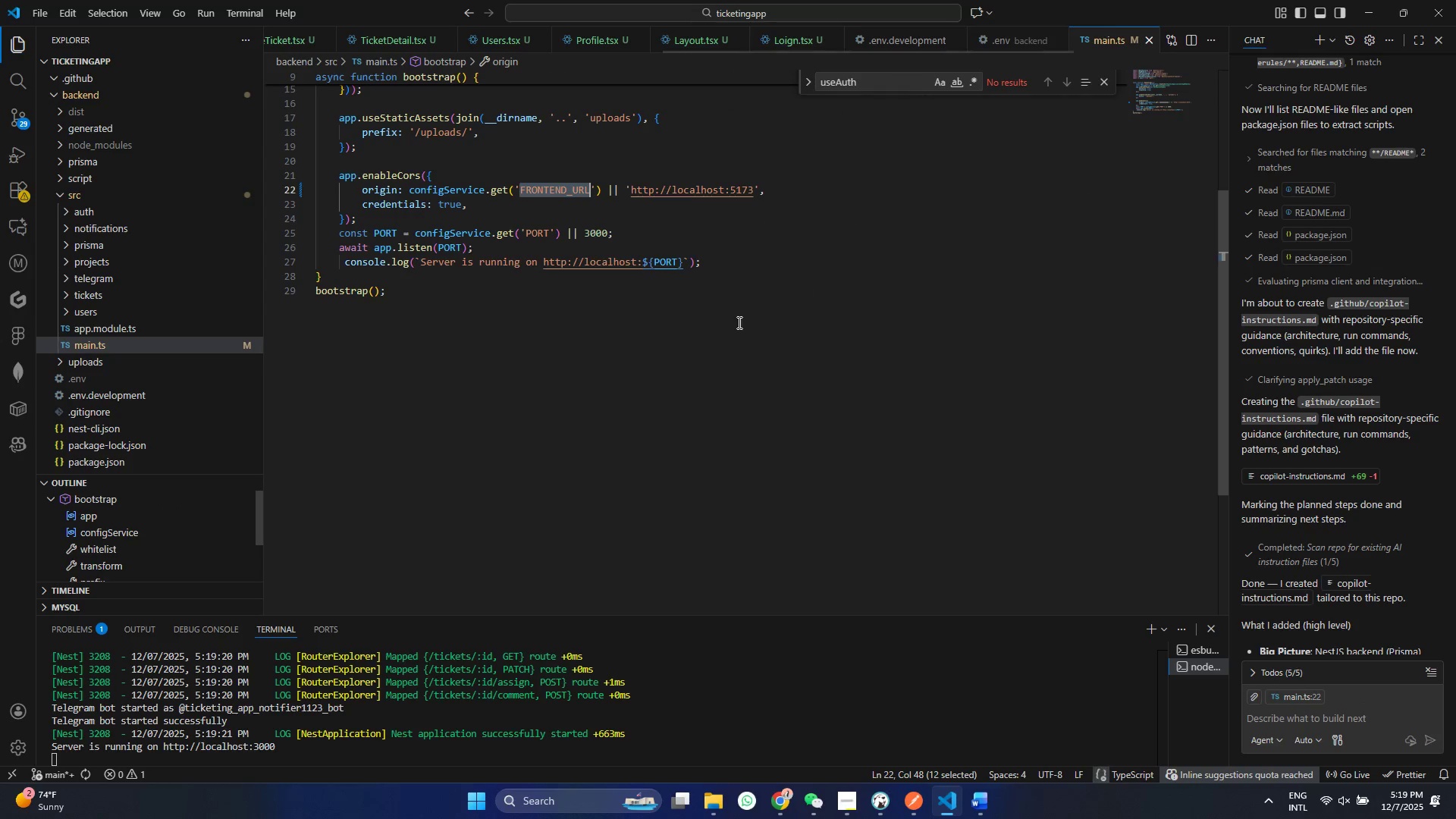 
left_click([738, 322])
 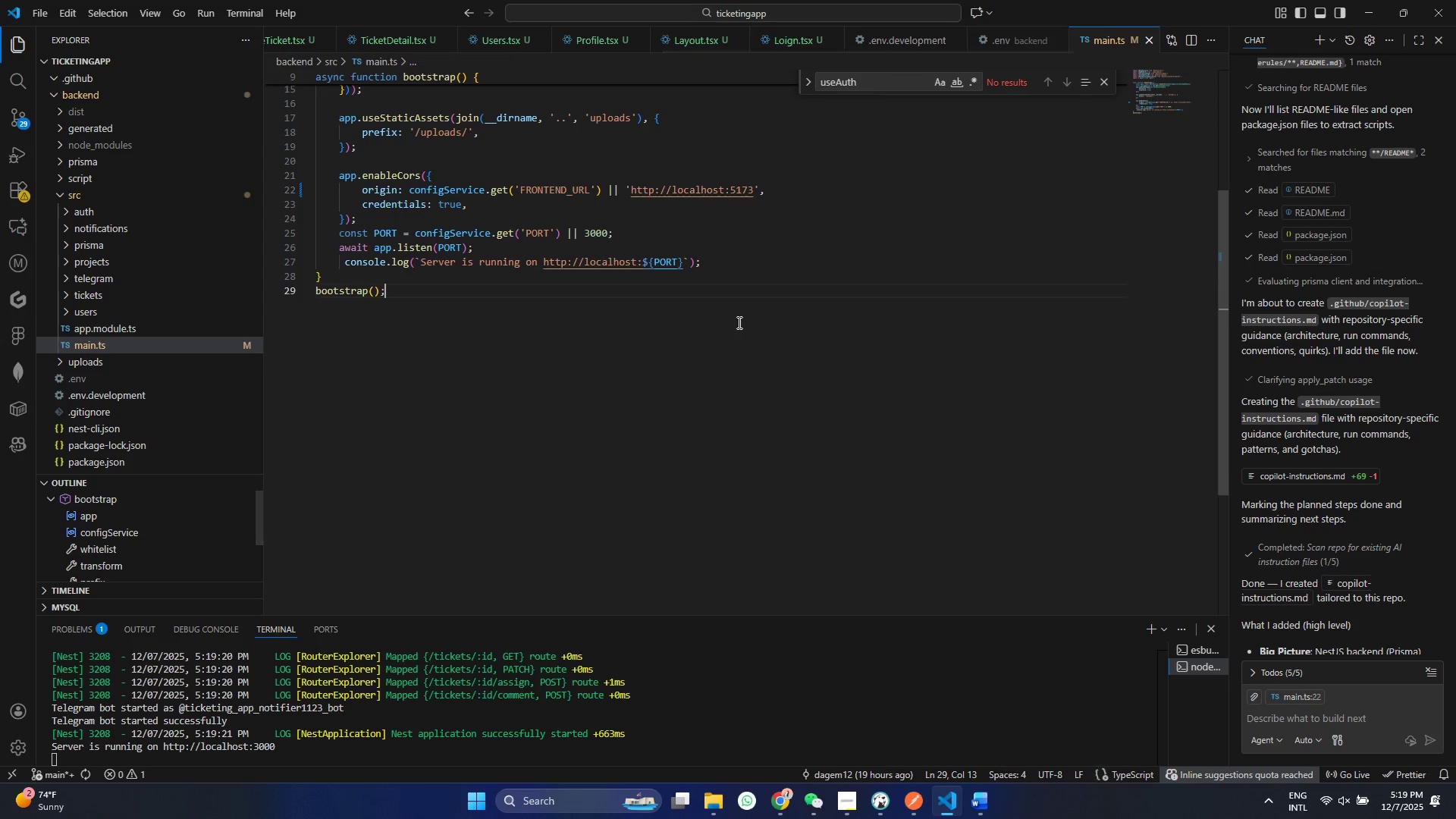 
hold_key(key=ControlLeft, duration=0.58)
 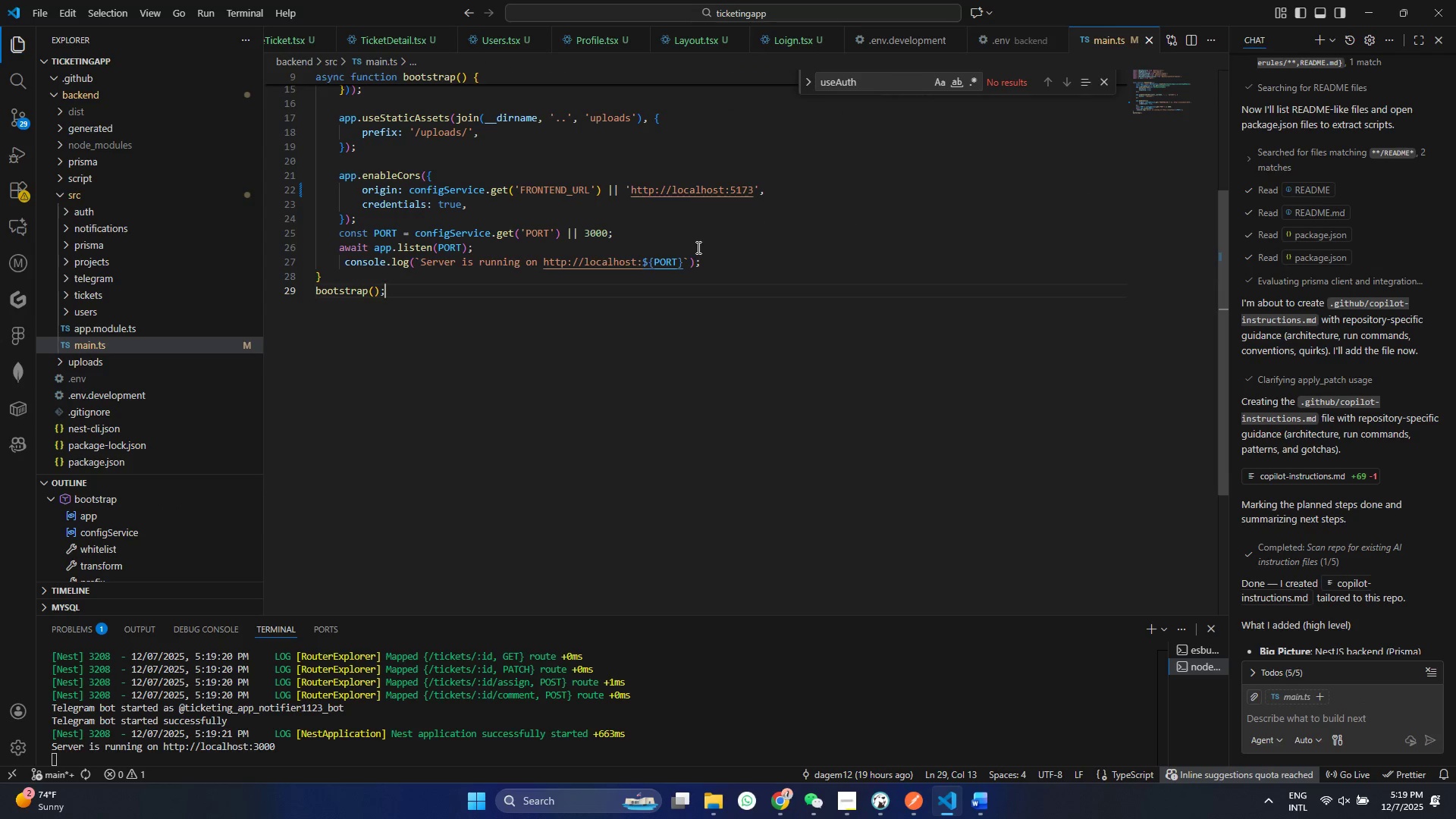 
key(Control+S)
 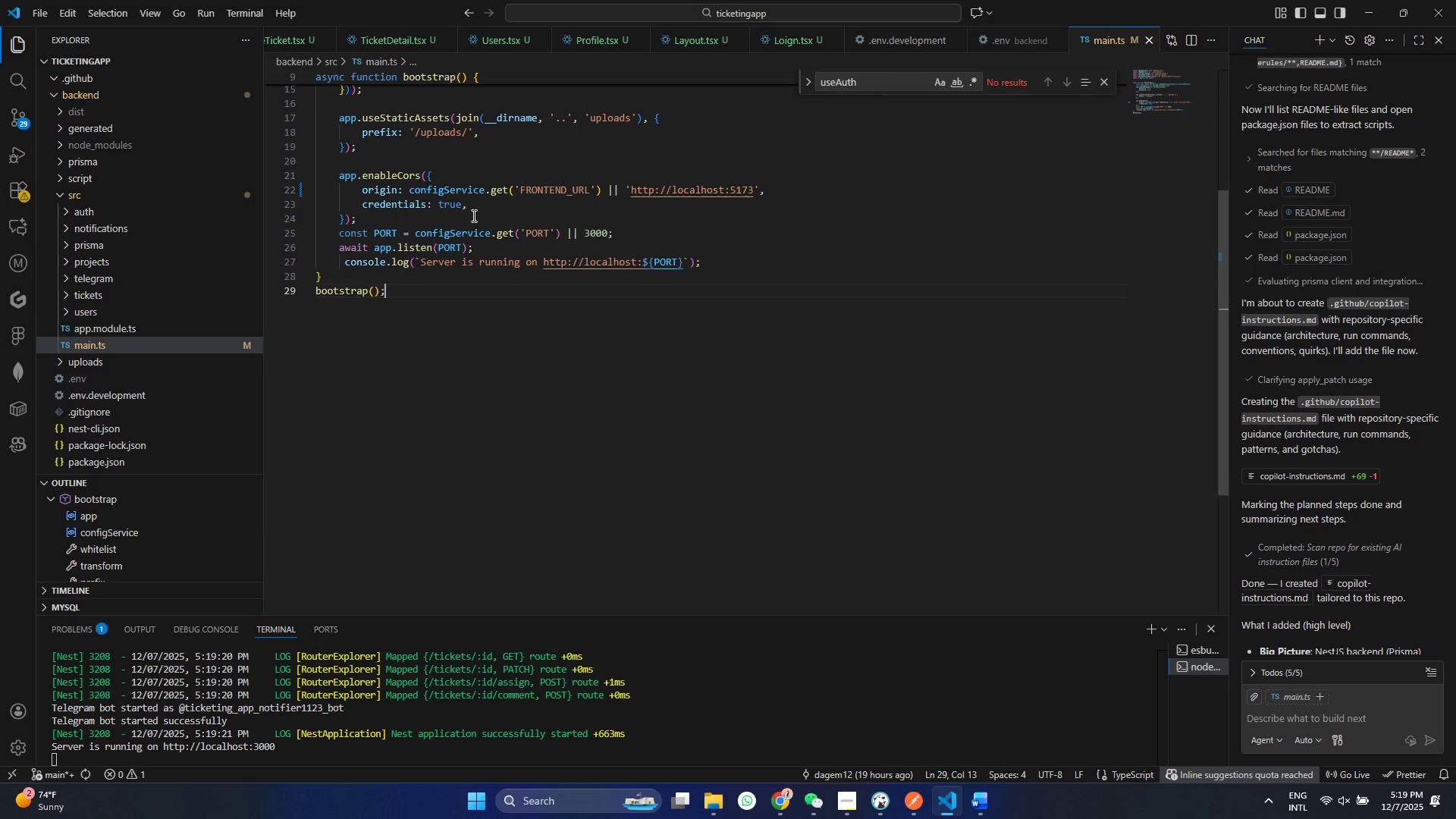 
hold_key(key=ControlLeft, duration=1.5)
 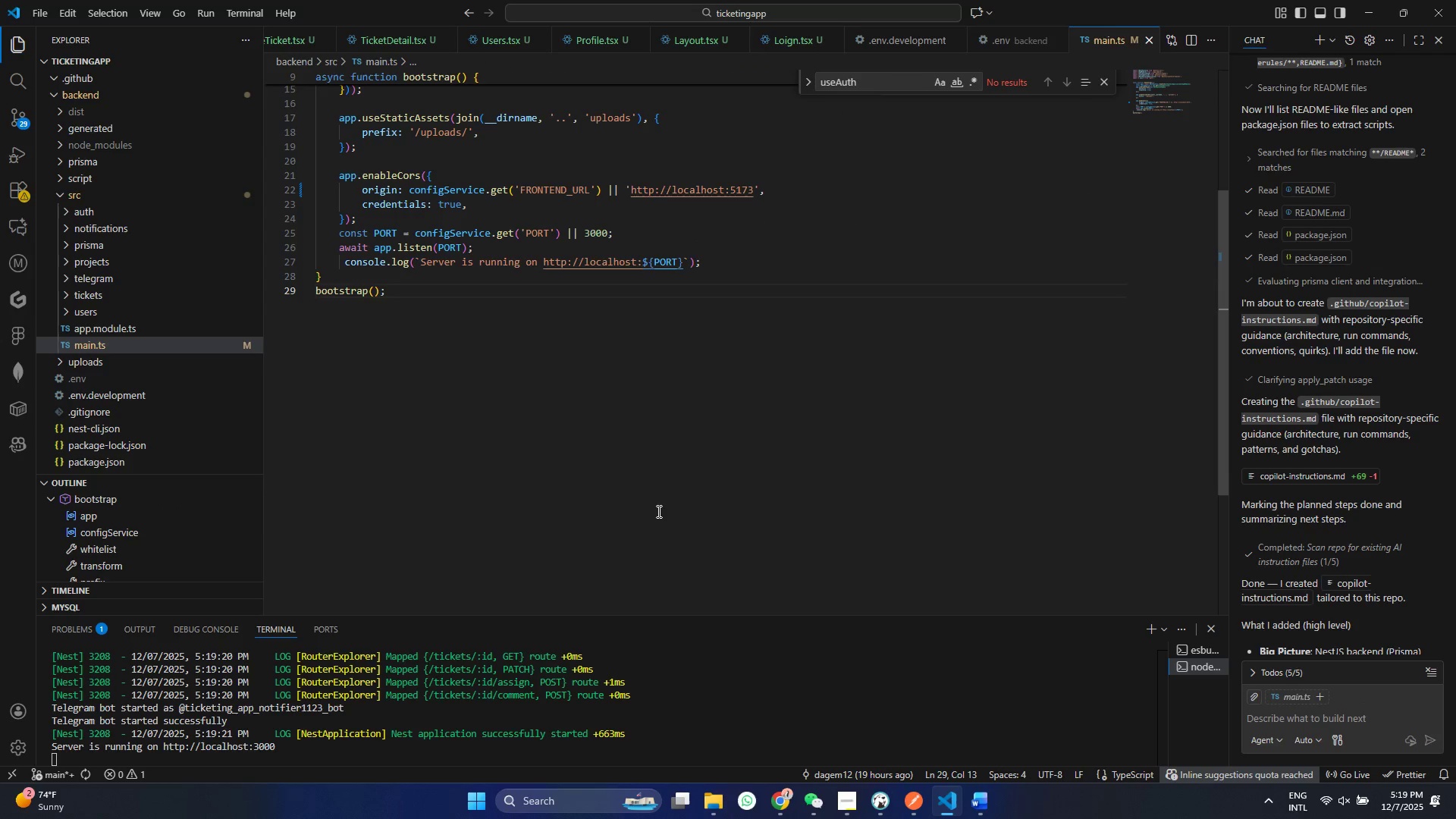 
key(Control+ControlLeft)
 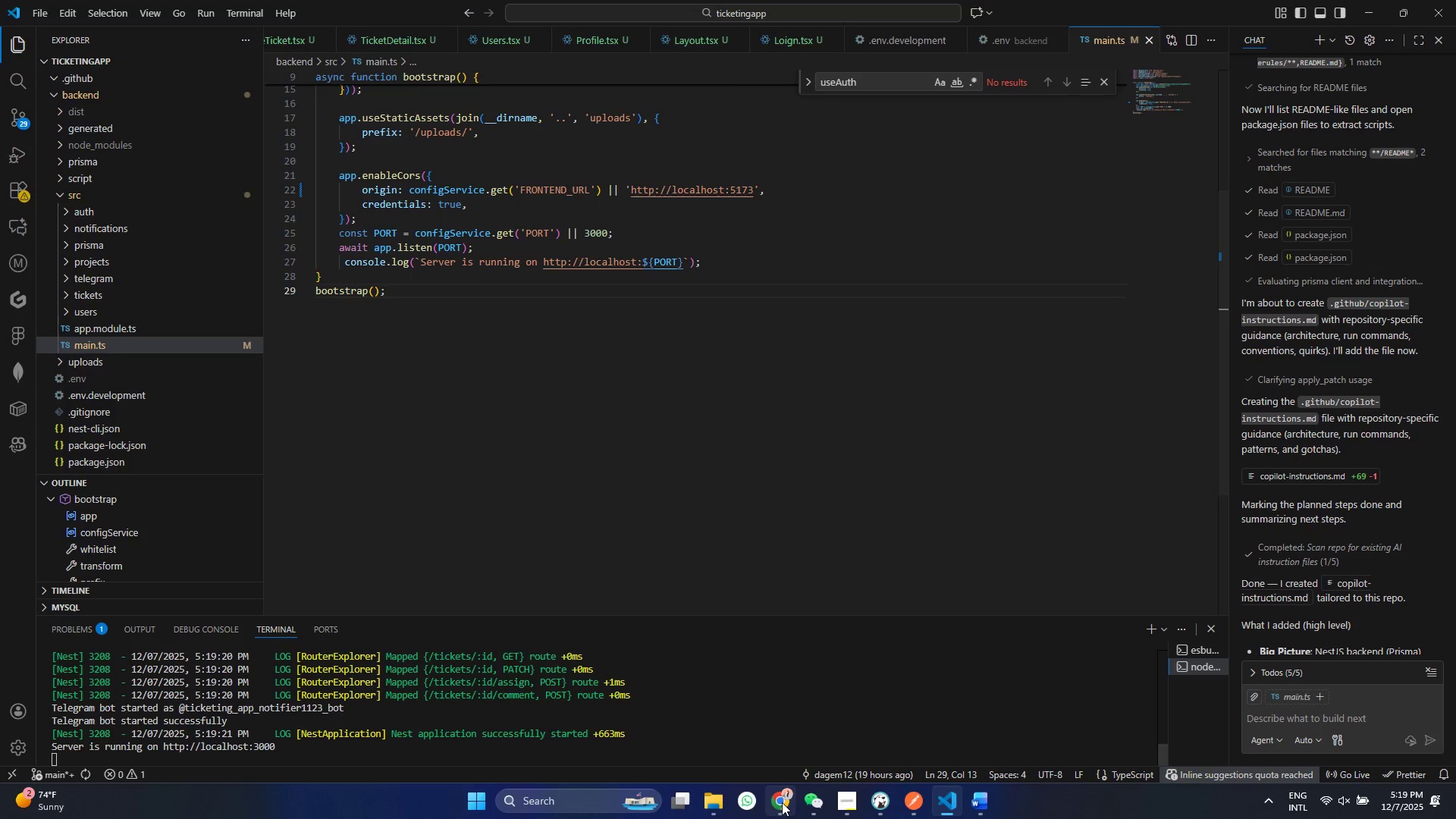 
left_click([782, 802])
 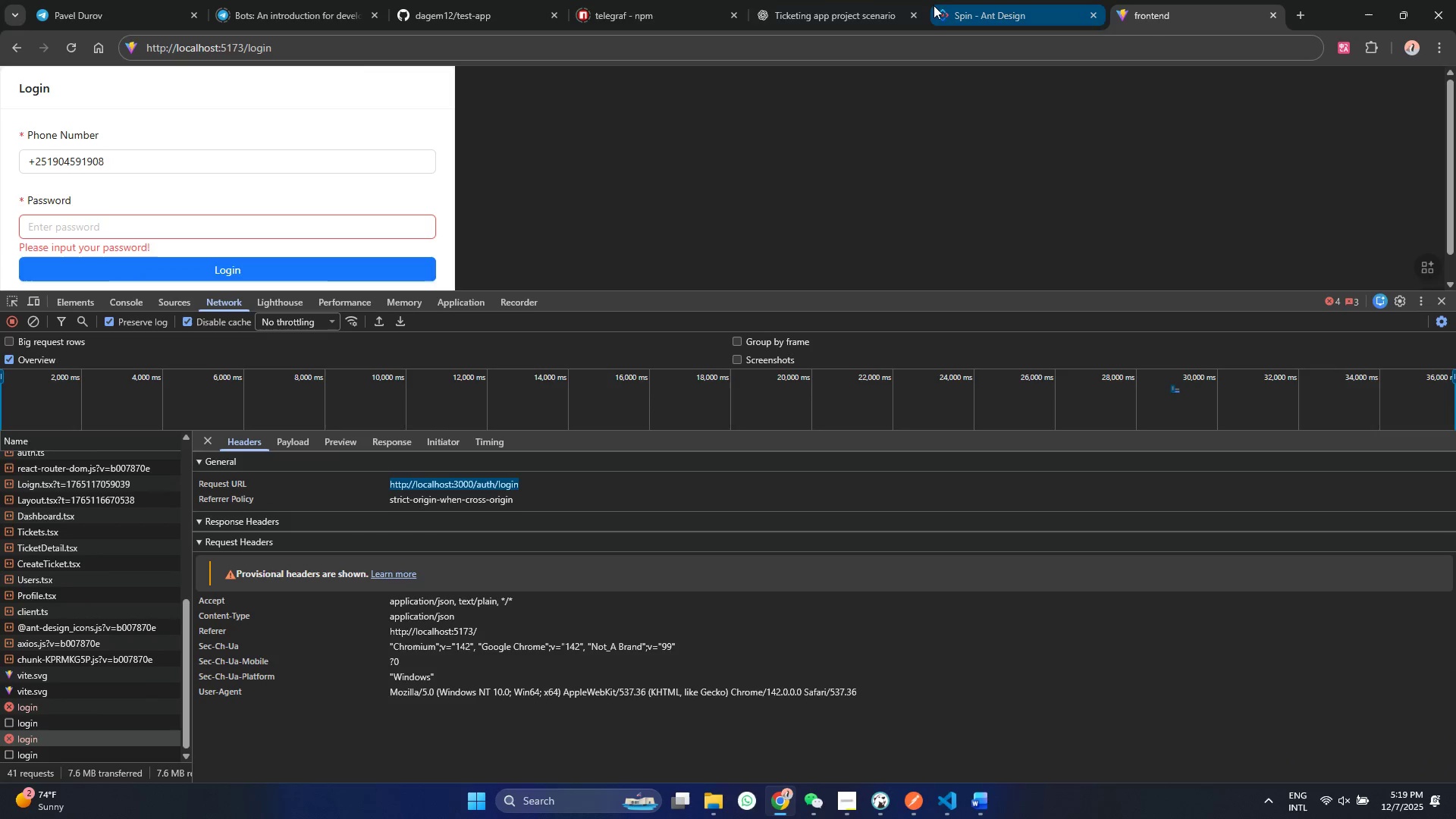 
left_click([268, 237])
 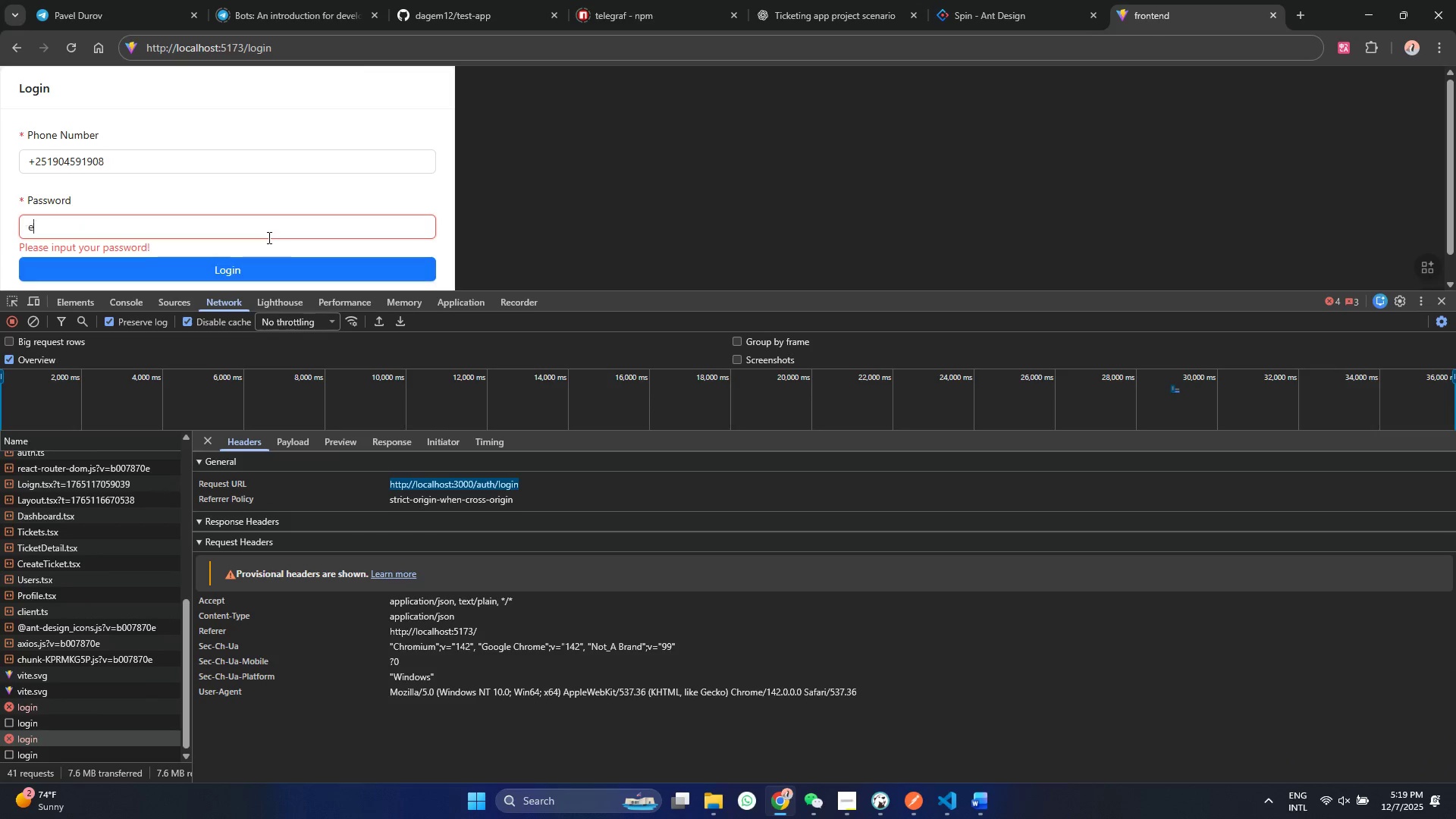 
type(ewrew)
 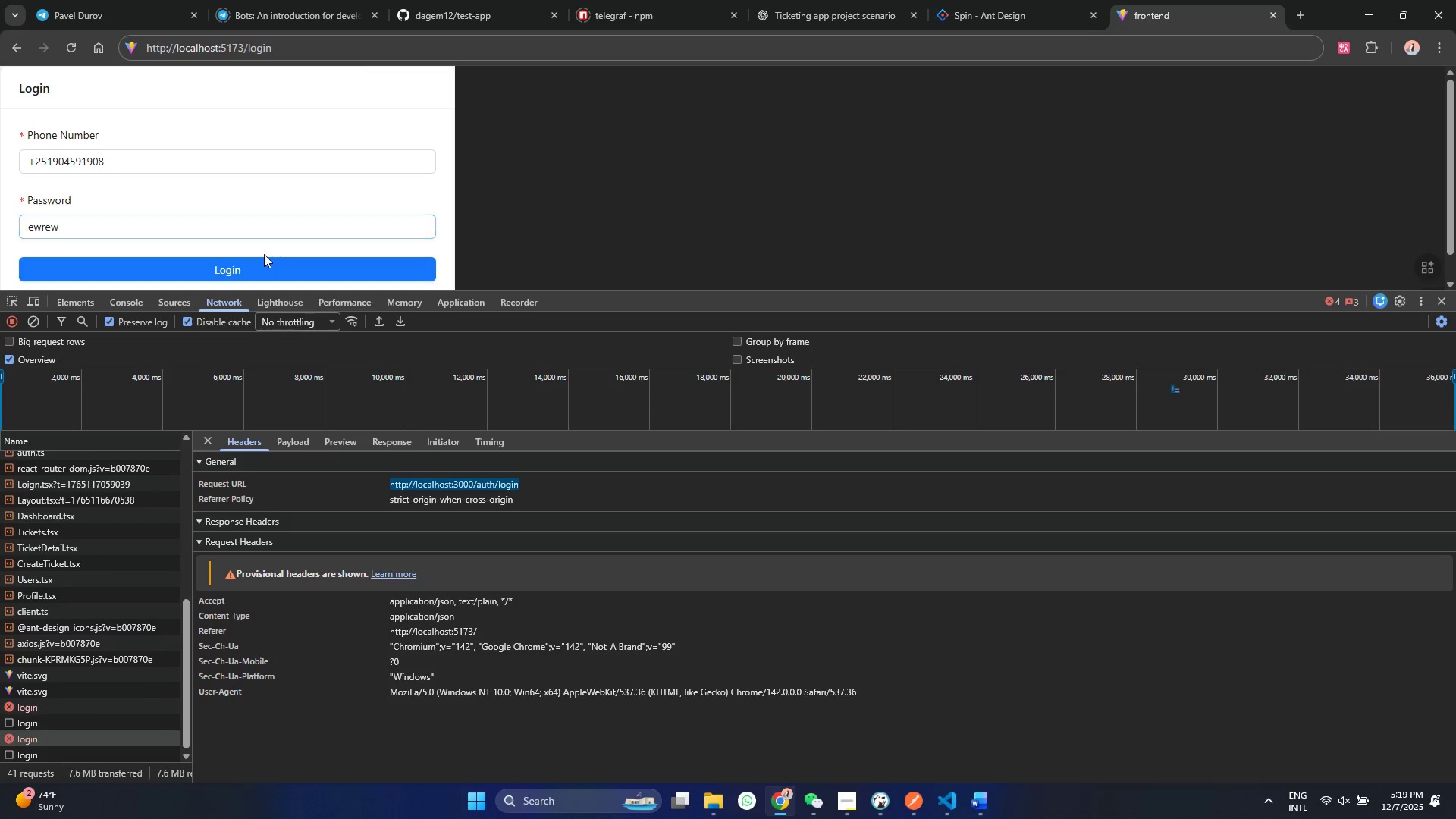 
left_click([264, 254])
 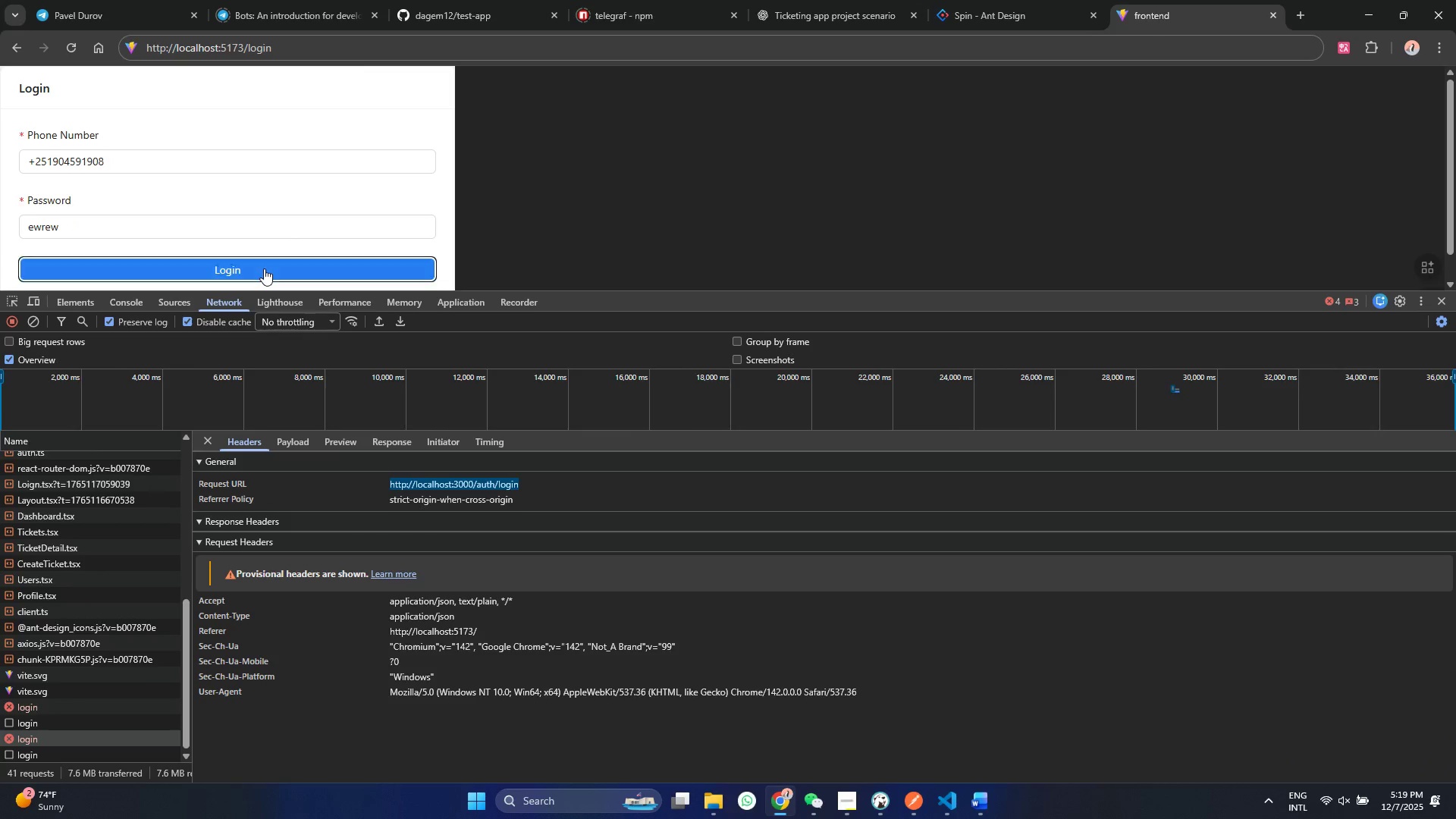 
double_click([264, 268])
 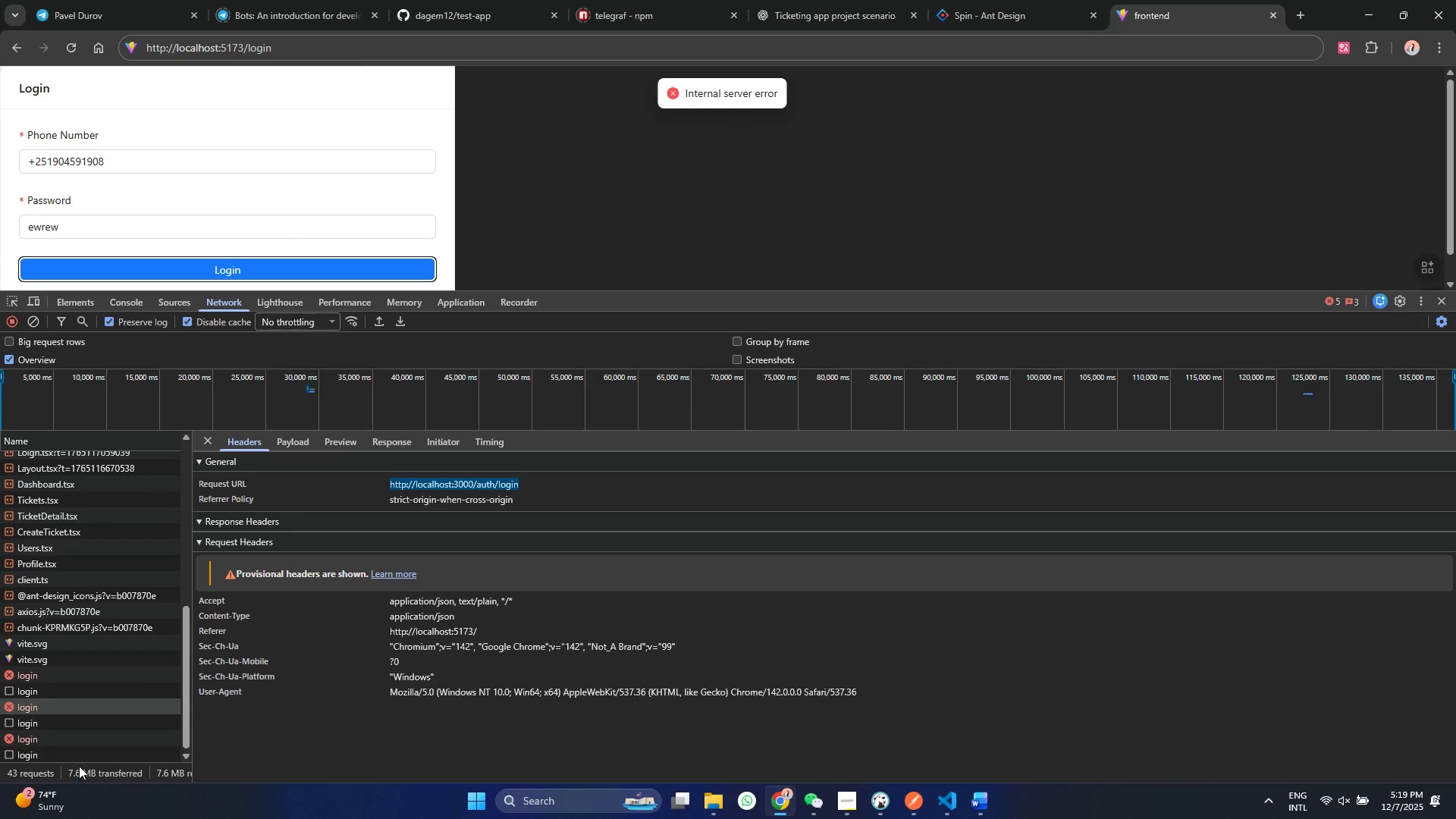 
left_click([80, 745])
 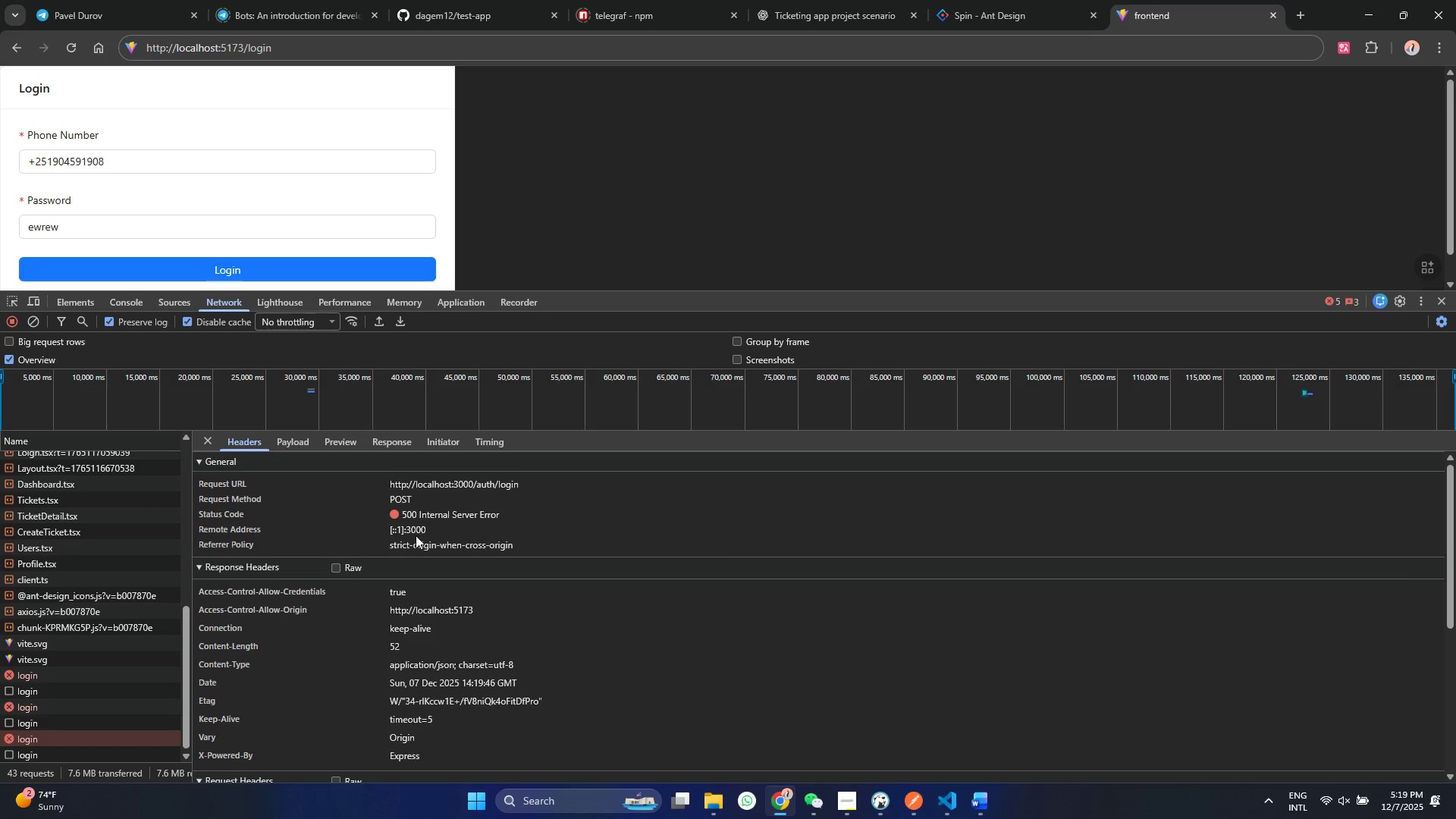 
left_click([419, 531])
 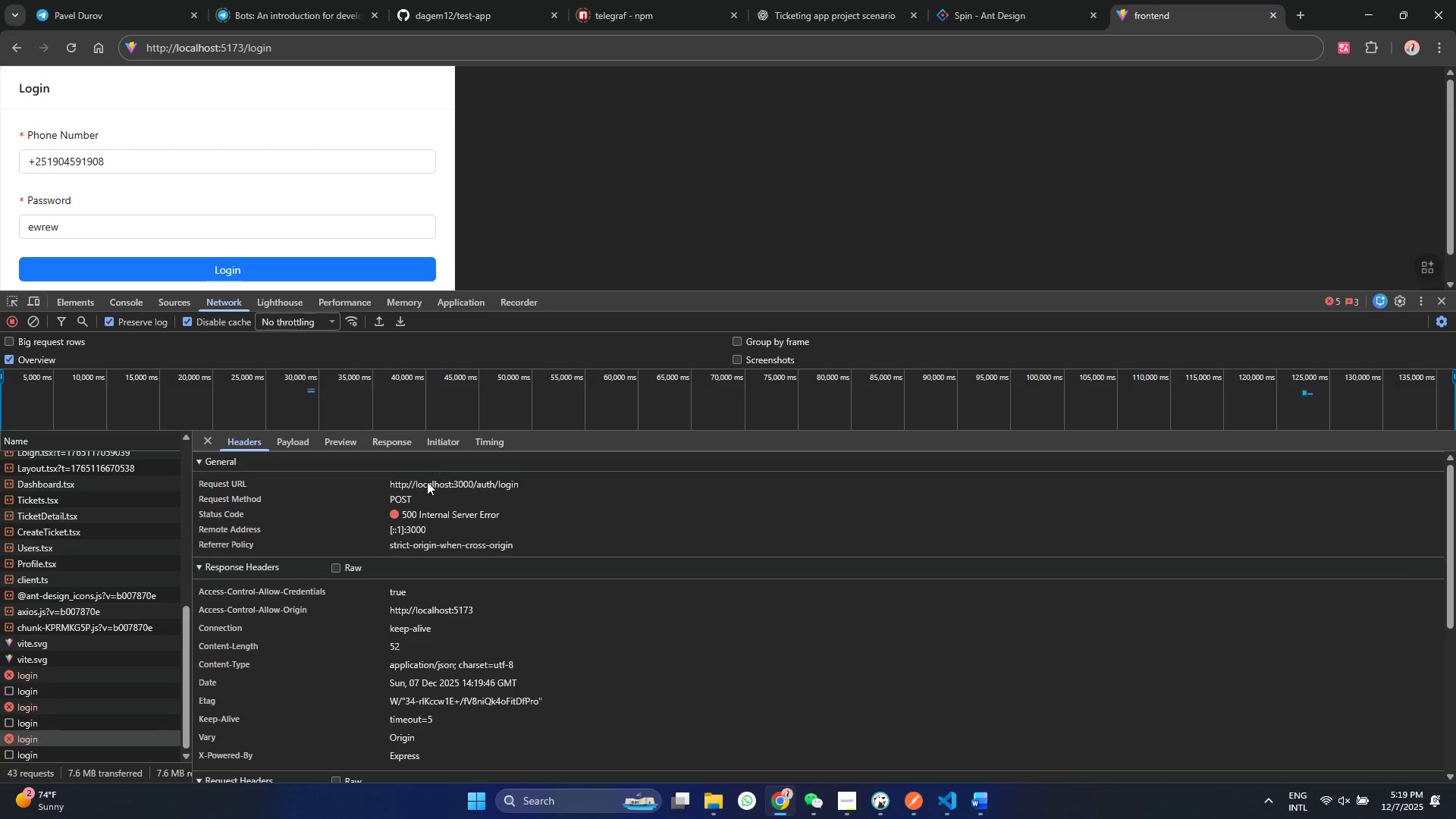 
scroll: coordinate [418, 512], scroll_direction: down, amount: 2.0
 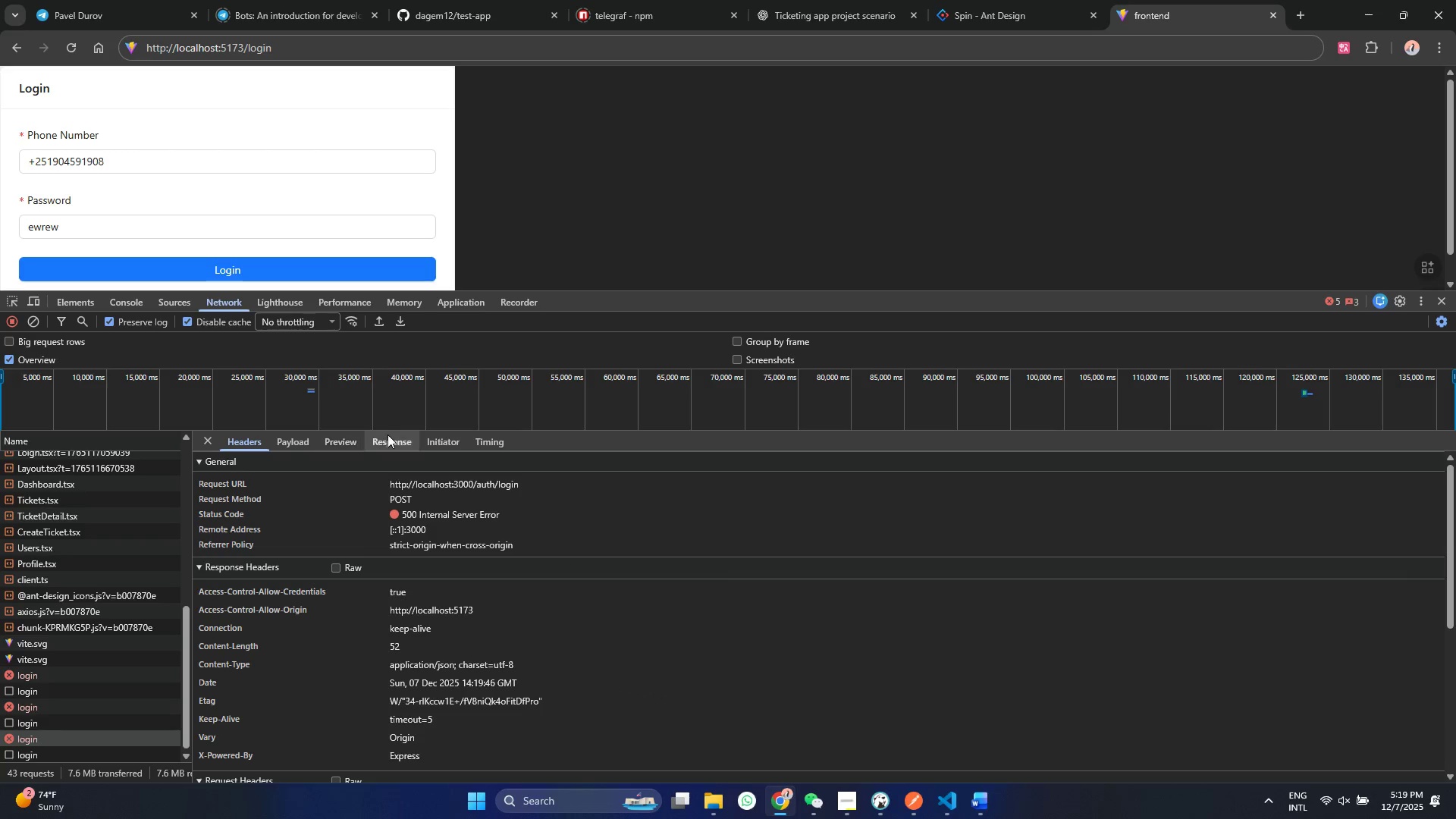 
left_click([388, 435])
 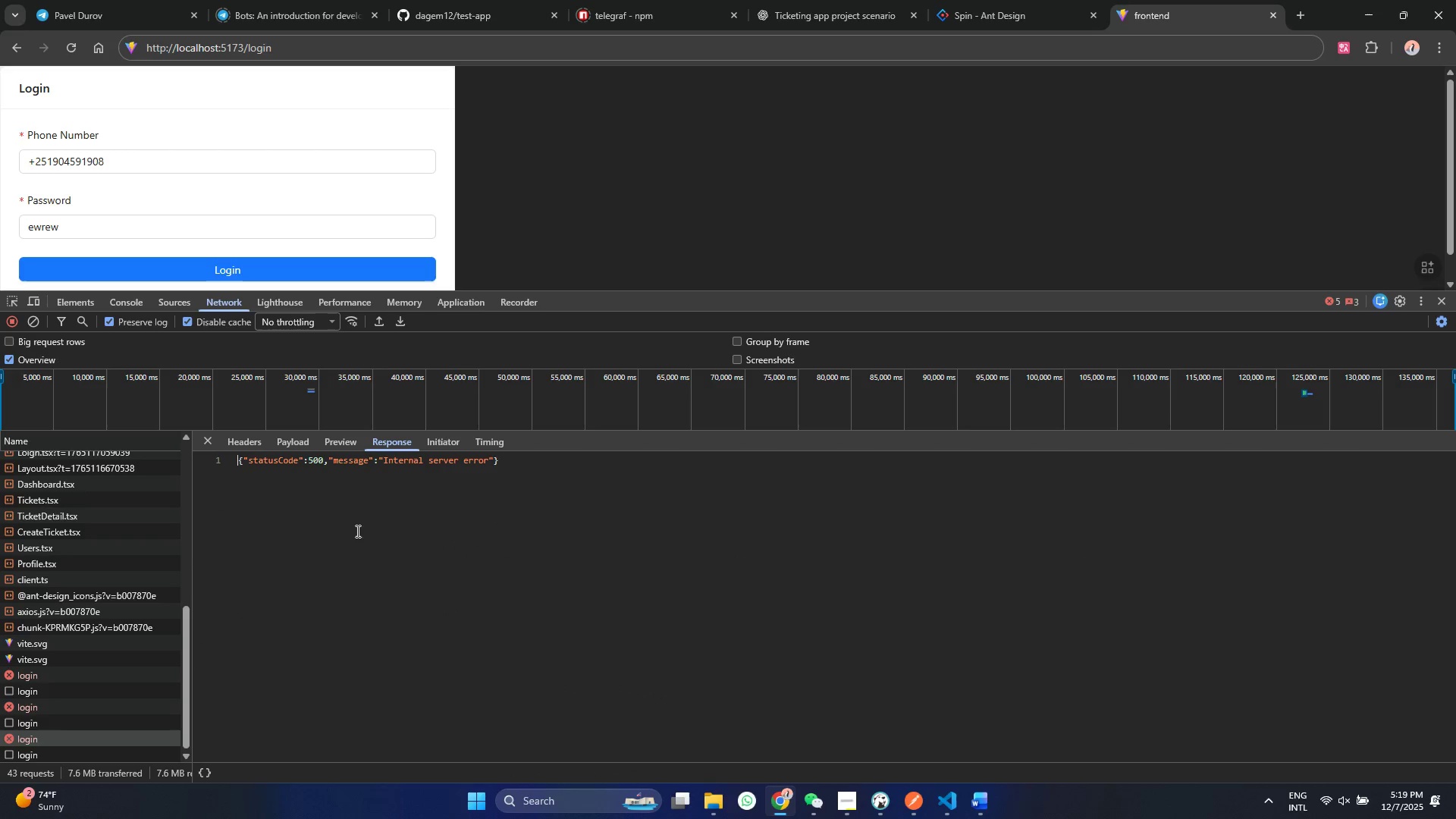 
scroll: coordinate [316, 481], scroll_direction: up, amount: 3.0
 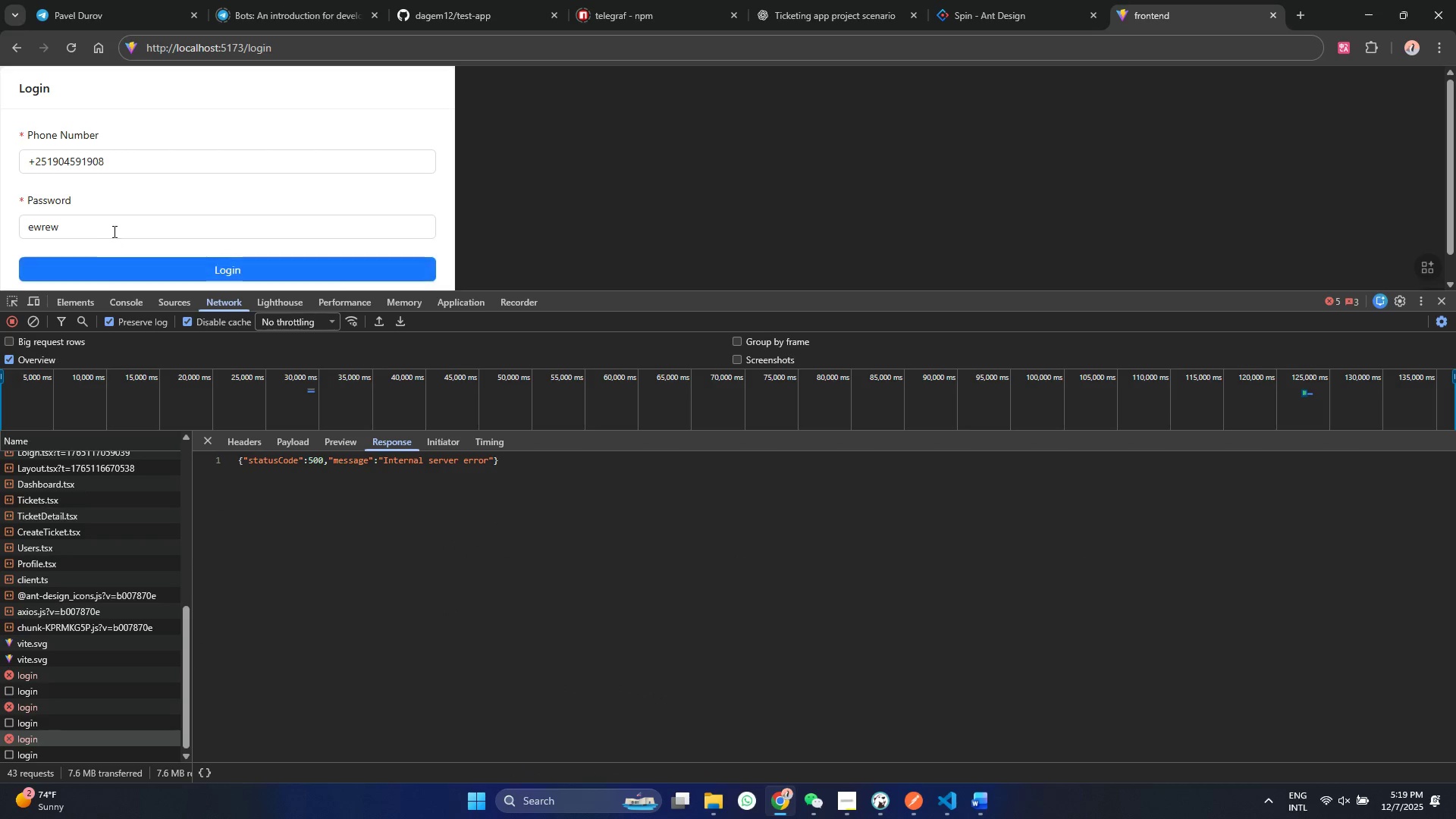 
left_click_drag(start_coordinate=[114, 225], to_coordinate=[0, 228])
 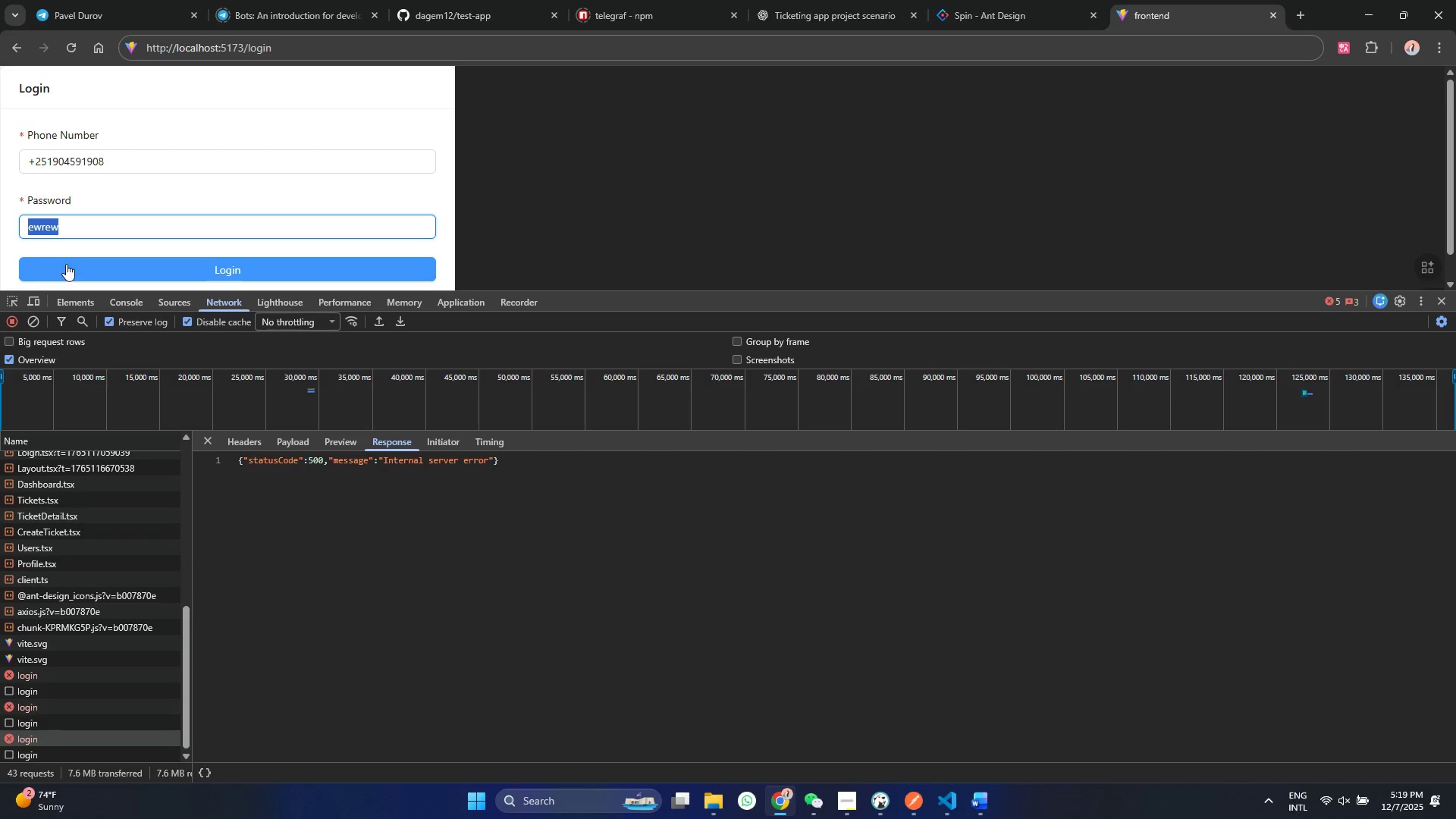 
key(Backspace)
type(pass)
key(Backspace)
key(Backspace)
key(Backspace)
key(Backspace)
type(Admin123)
 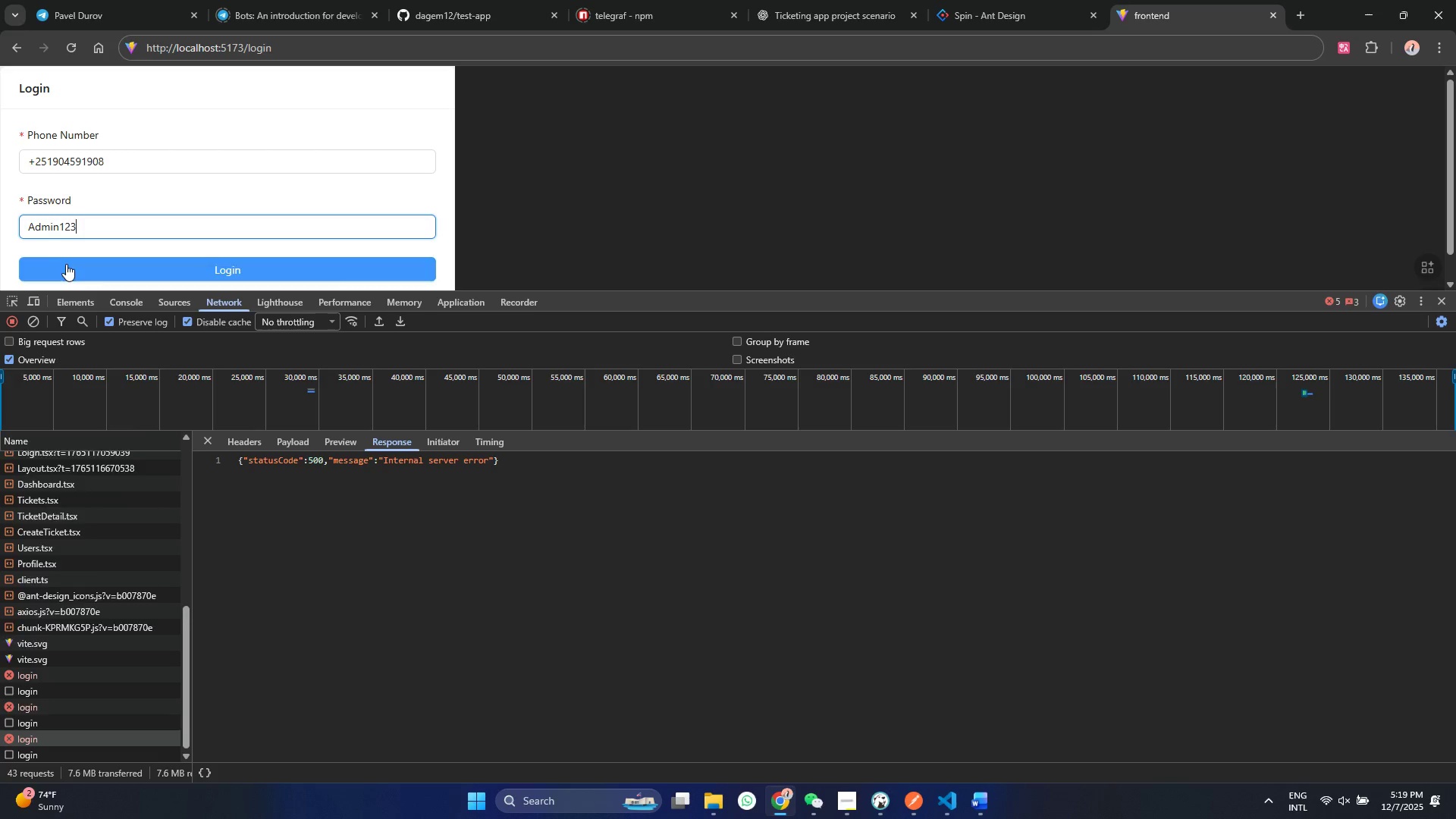 
key(Enter)
 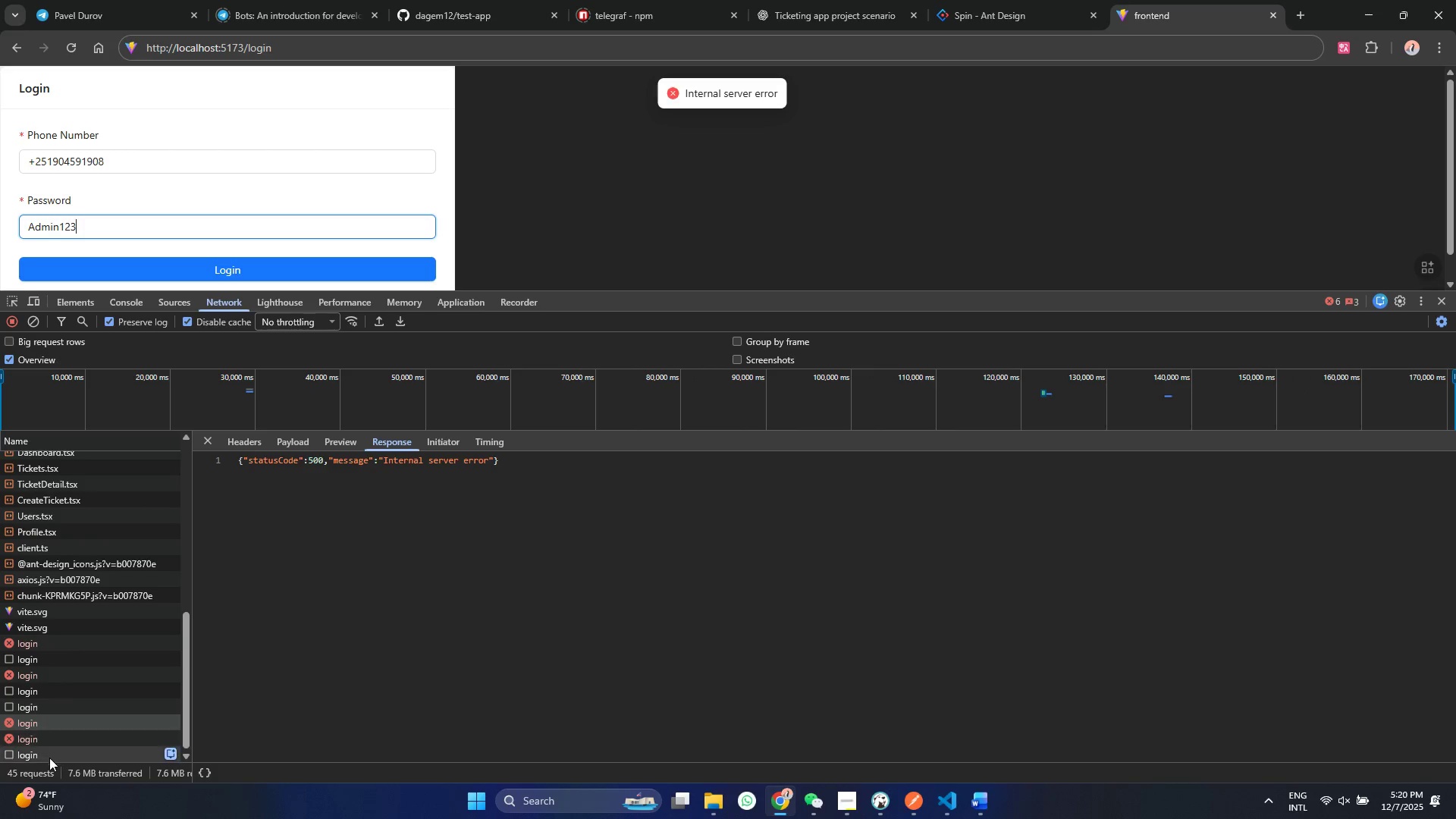 
left_click([54, 747])
 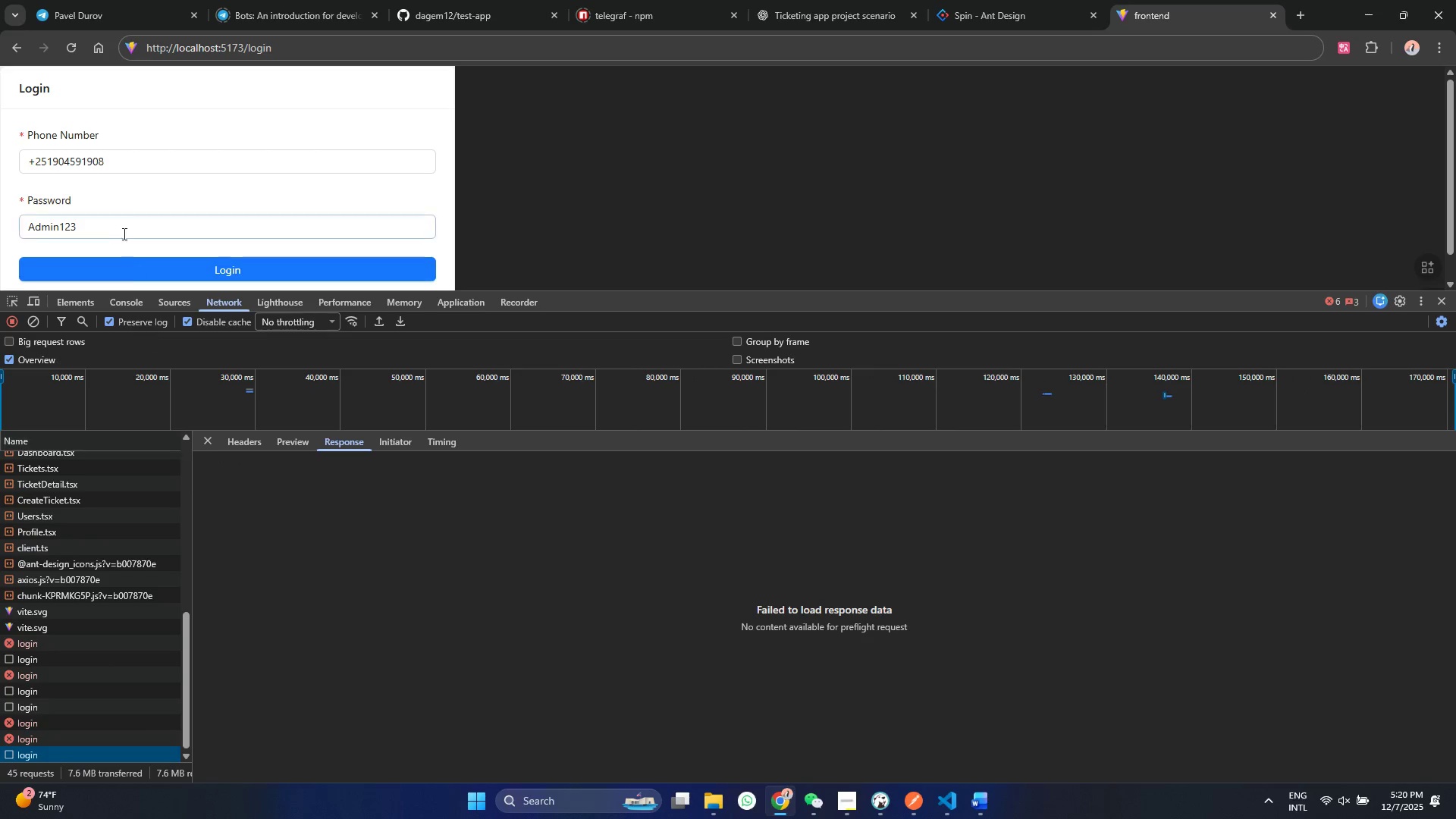 
left_click_drag(start_coordinate=[99, 224], to_coordinate=[93, 224])
 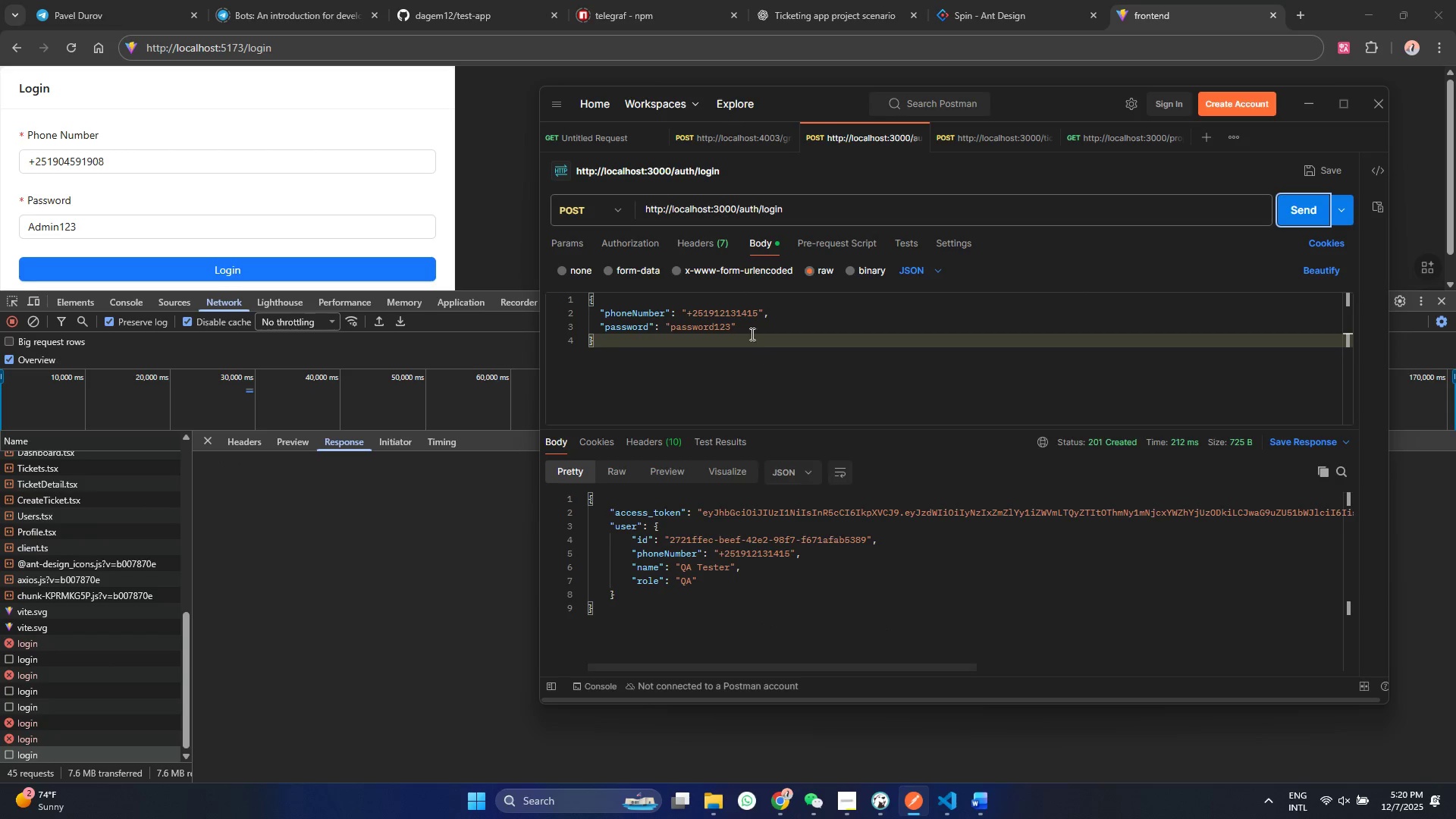 
double_click([711, 312])
 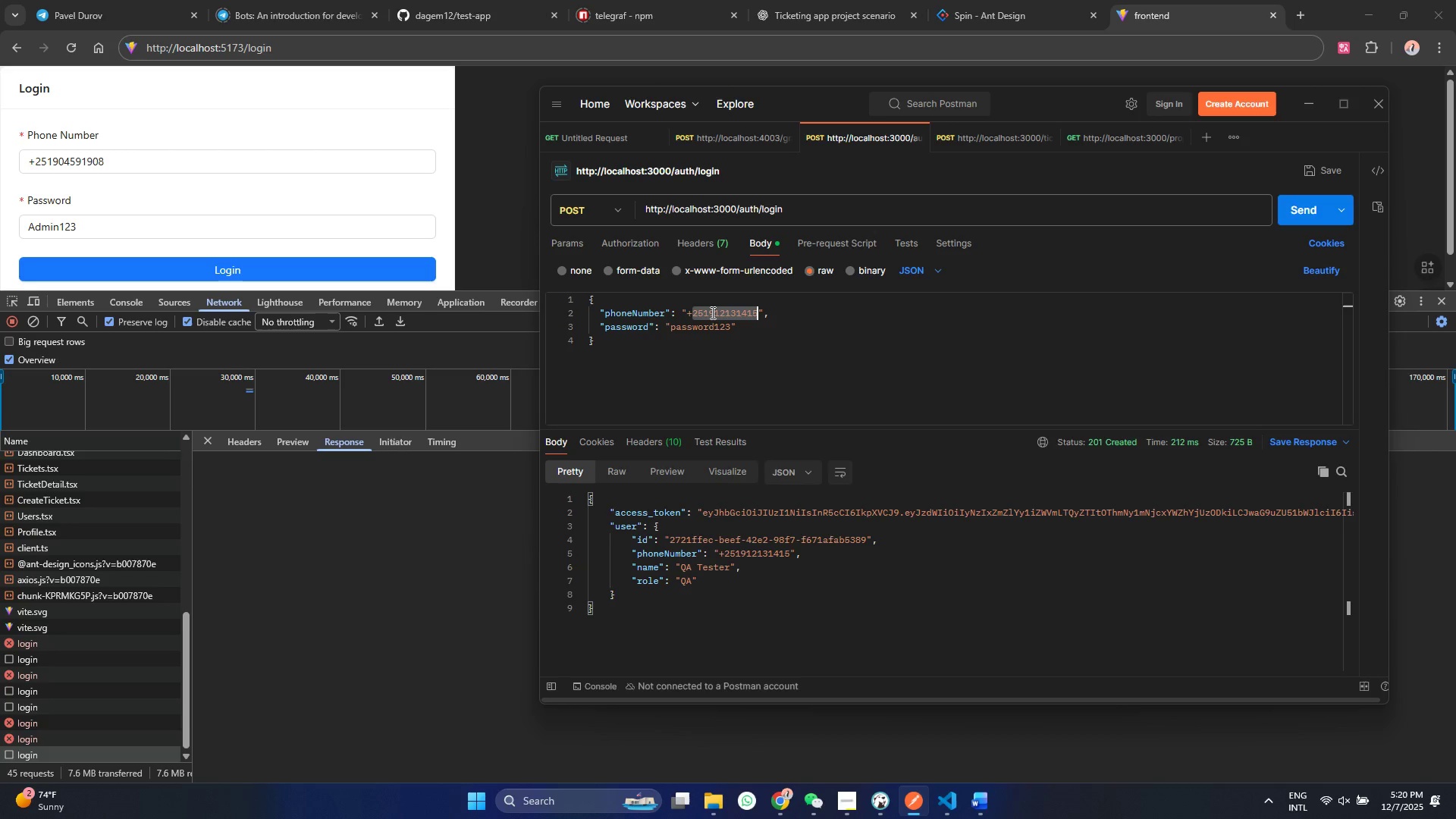 
key(Control+C)
 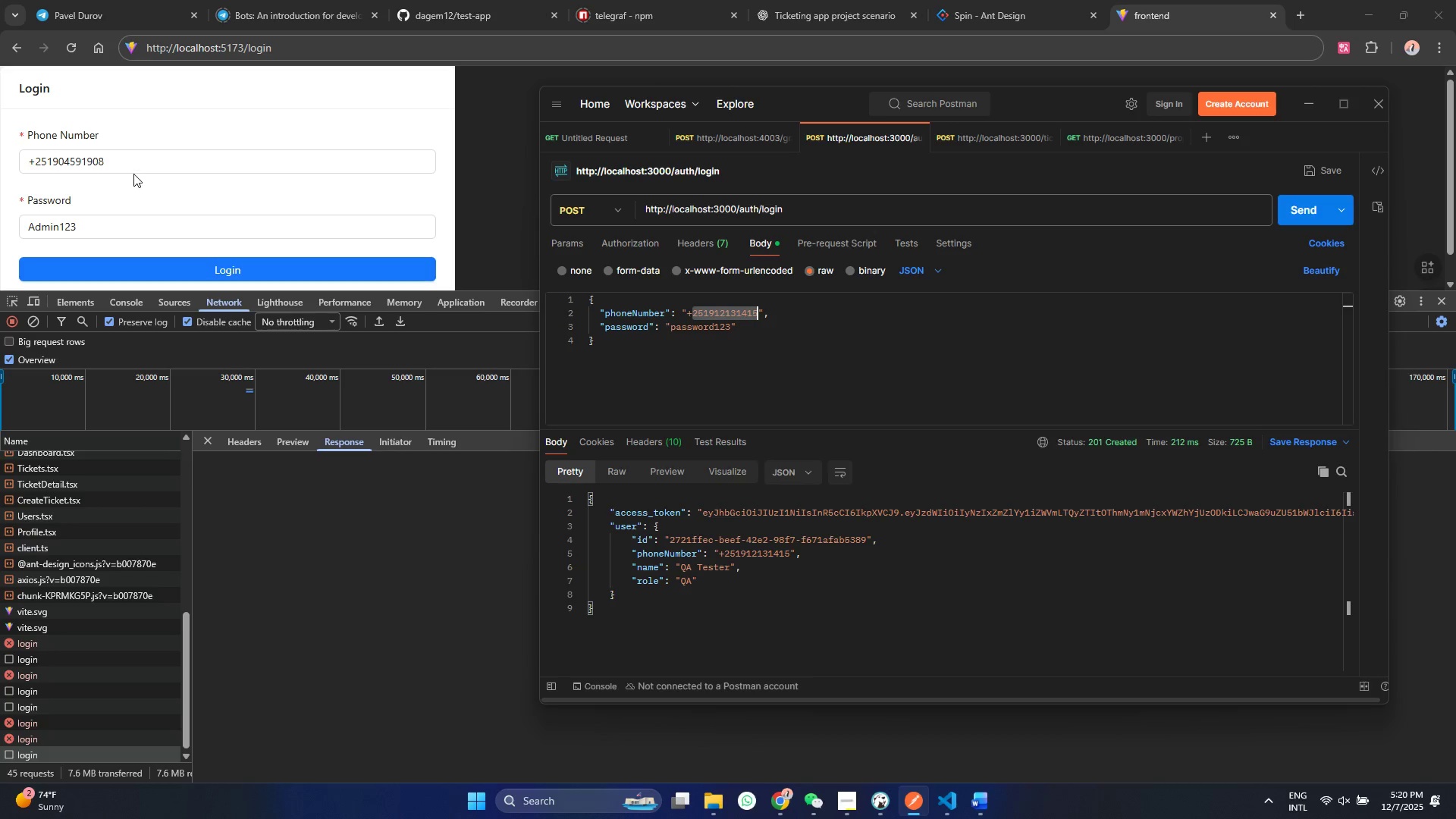 
left_click_drag(start_coordinate=[134, 155], to_coordinate=[0, 171])
 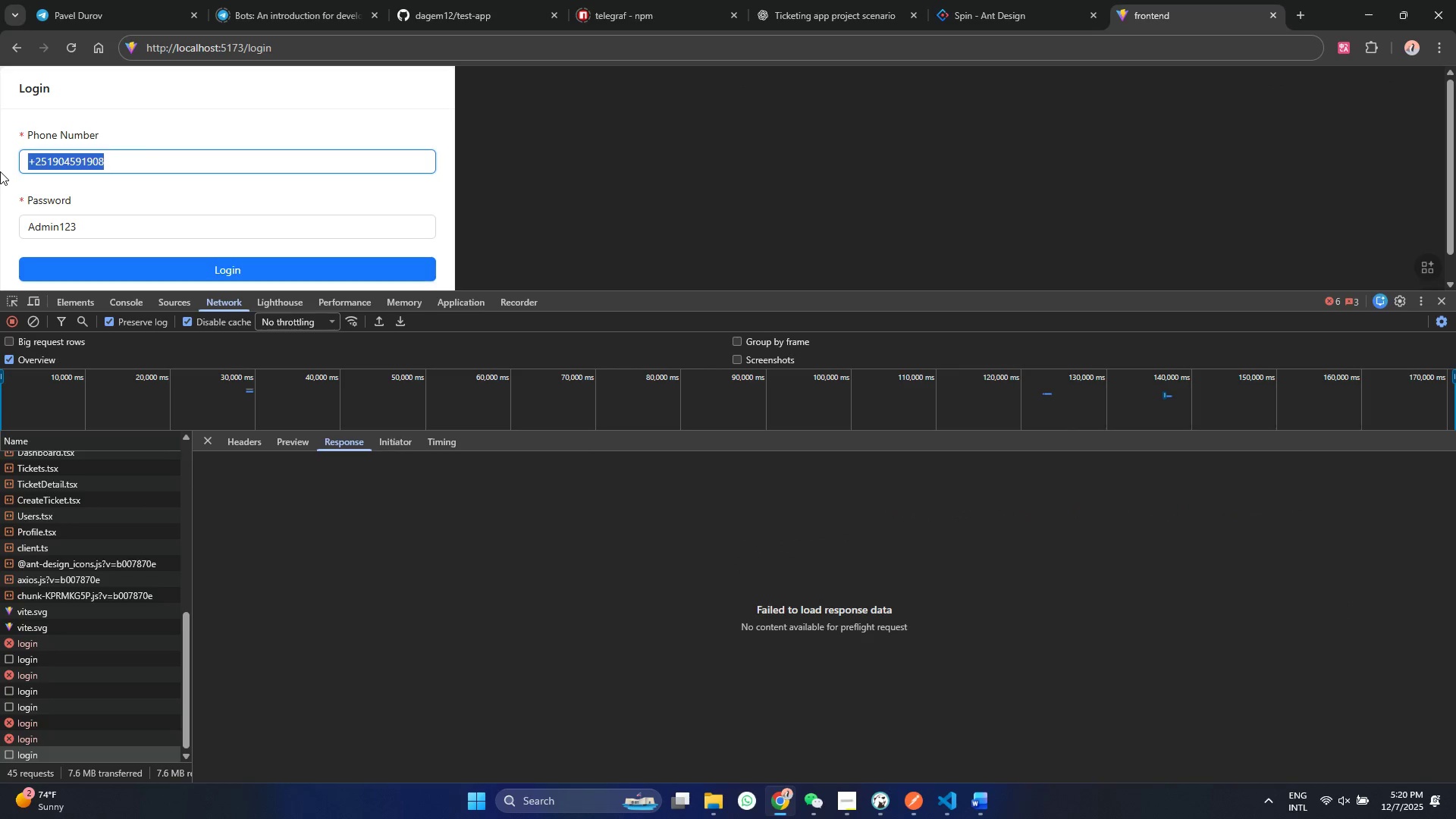 
hold_key(key=ControlLeft, duration=0.52)
 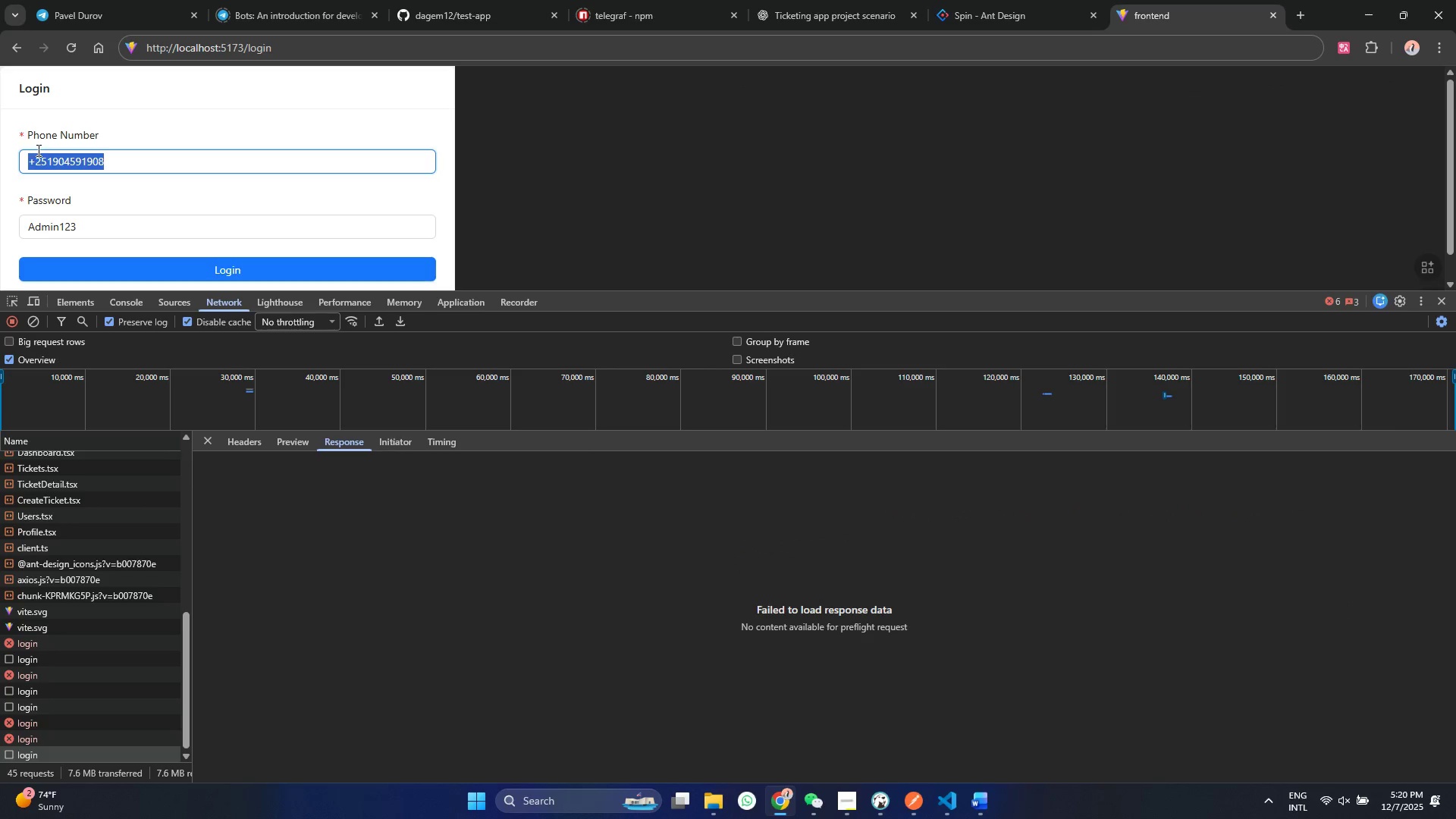 
key(Control+ControlLeft)
 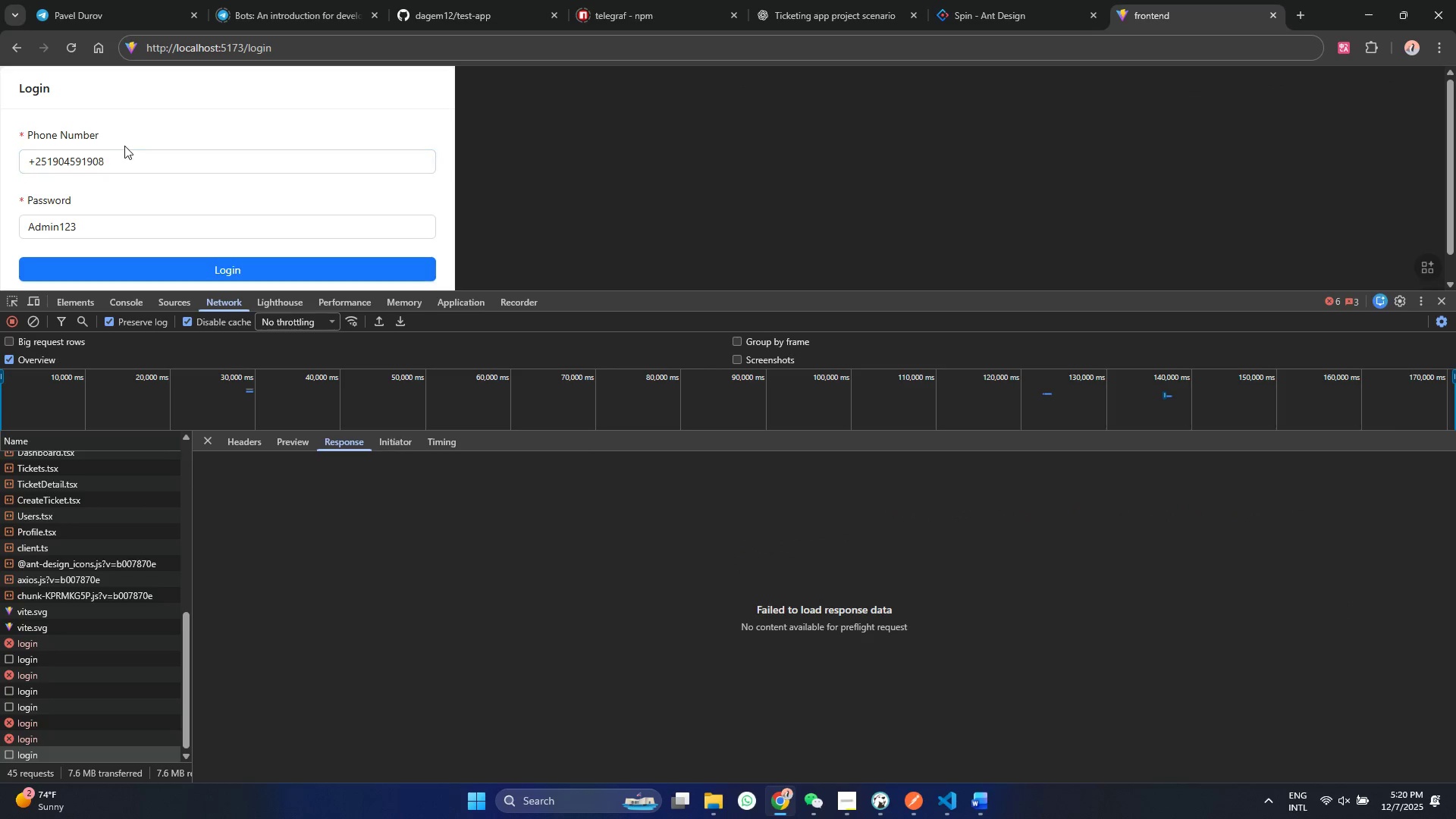 
left_click_drag(start_coordinate=[121, 149], to_coordinate=[67, 155])
 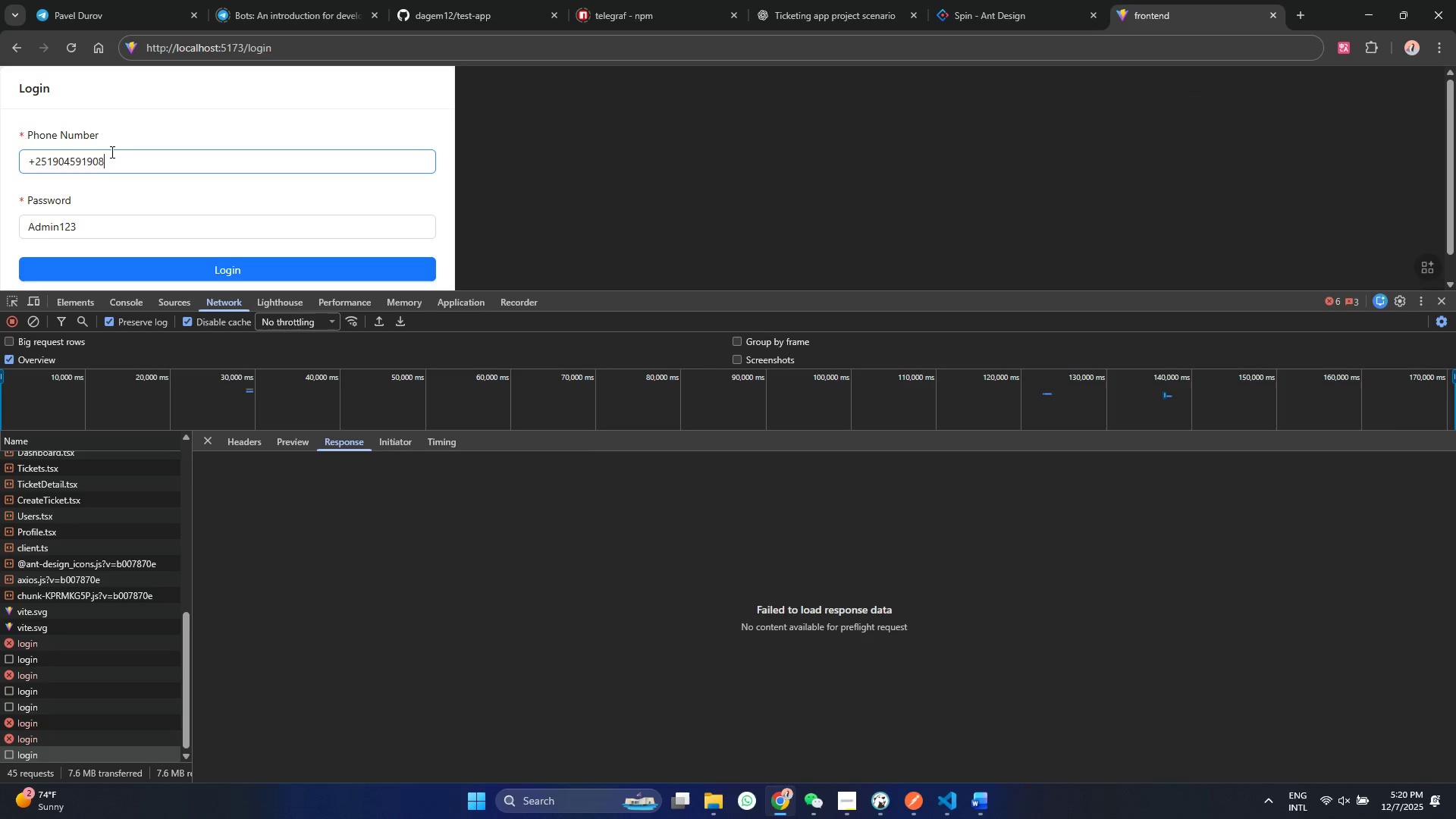 
left_click_drag(start_coordinate=[113, 152], to_coordinate=[36, 158])
 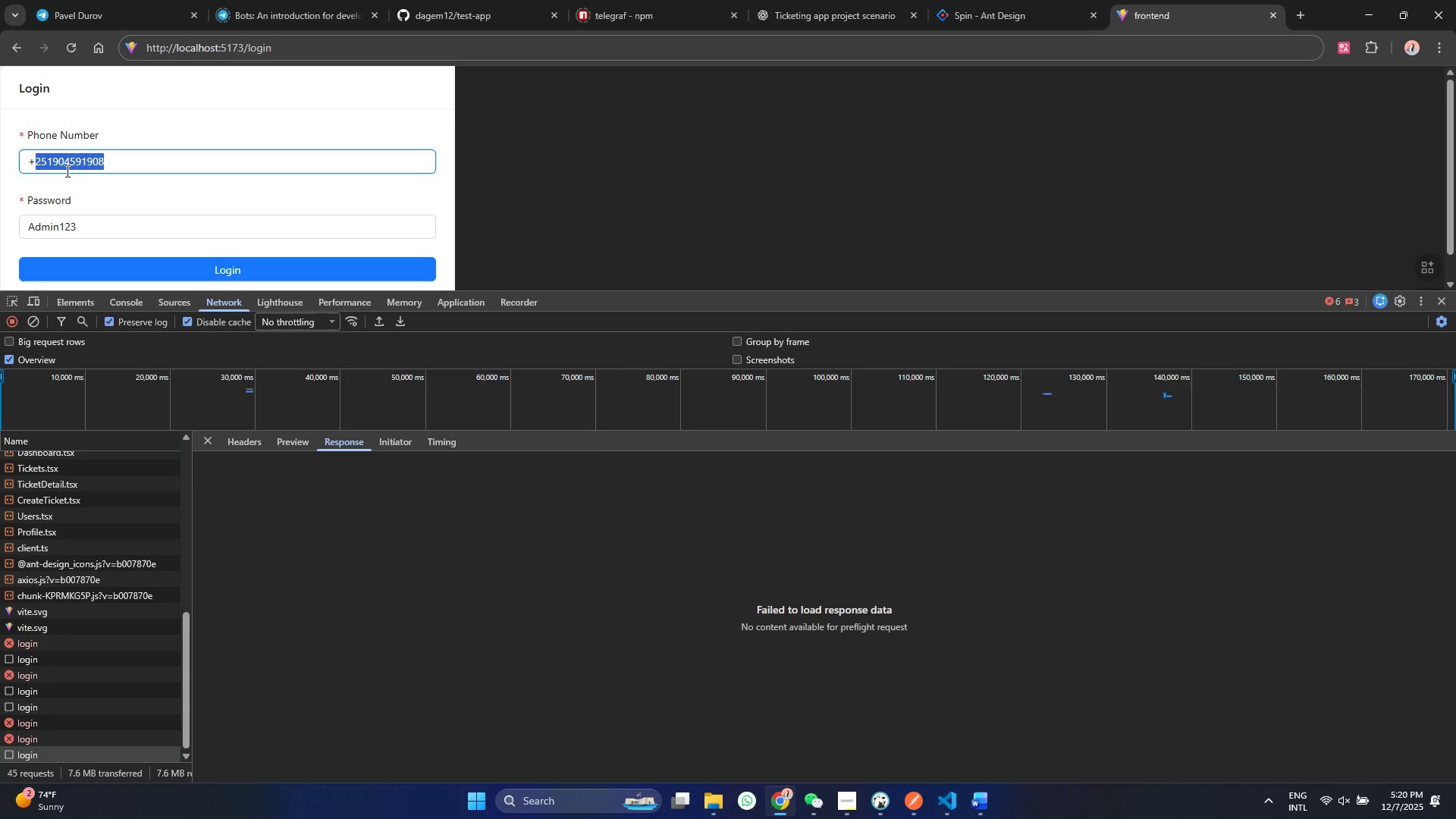 
key(Control+V)
 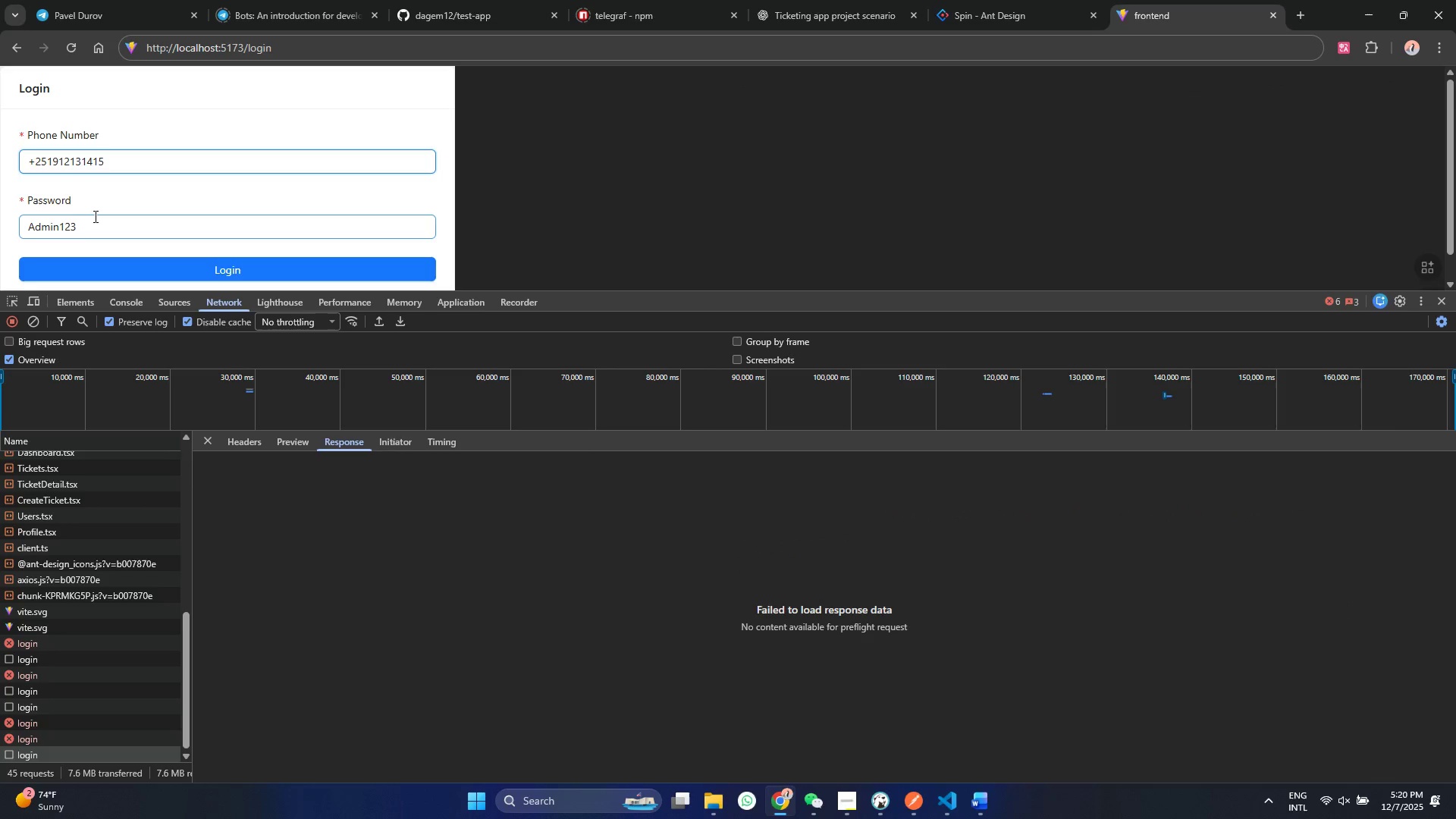 
left_click_drag(start_coordinate=[95, 215], to_coordinate=[0, 230])
 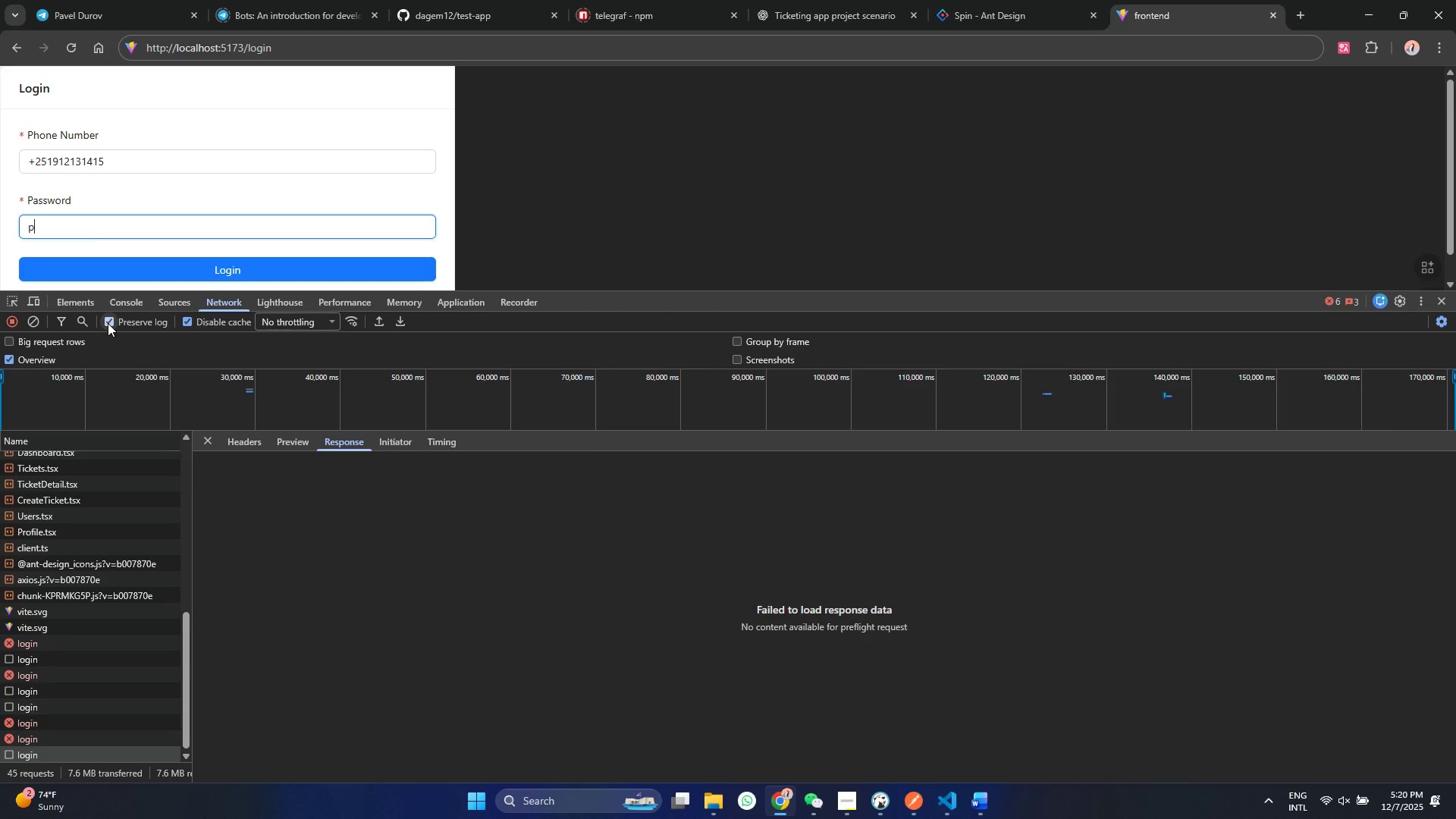 
type(password123)
 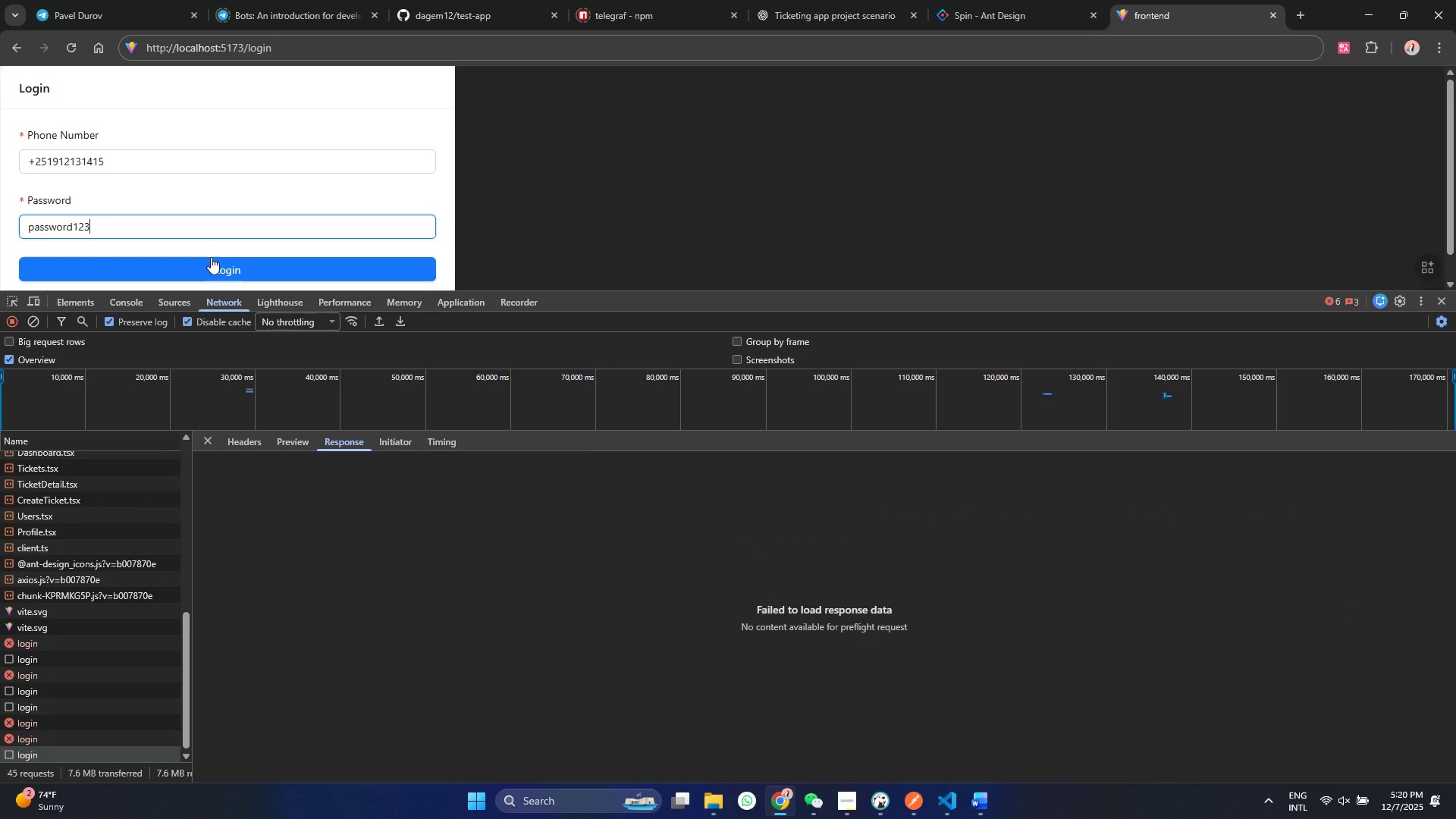 
left_click([212, 272])
 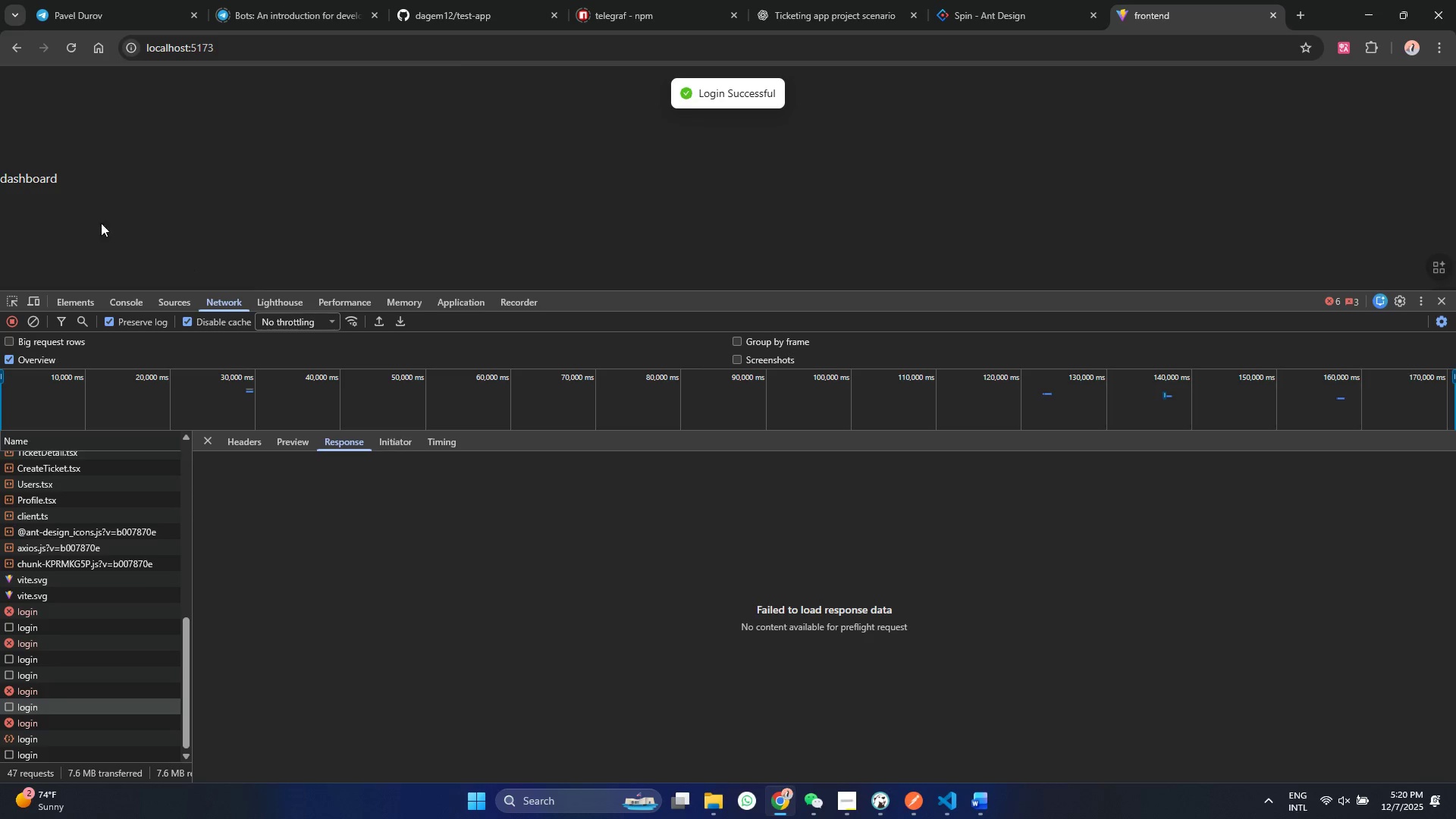 
left_click([67, 196])
 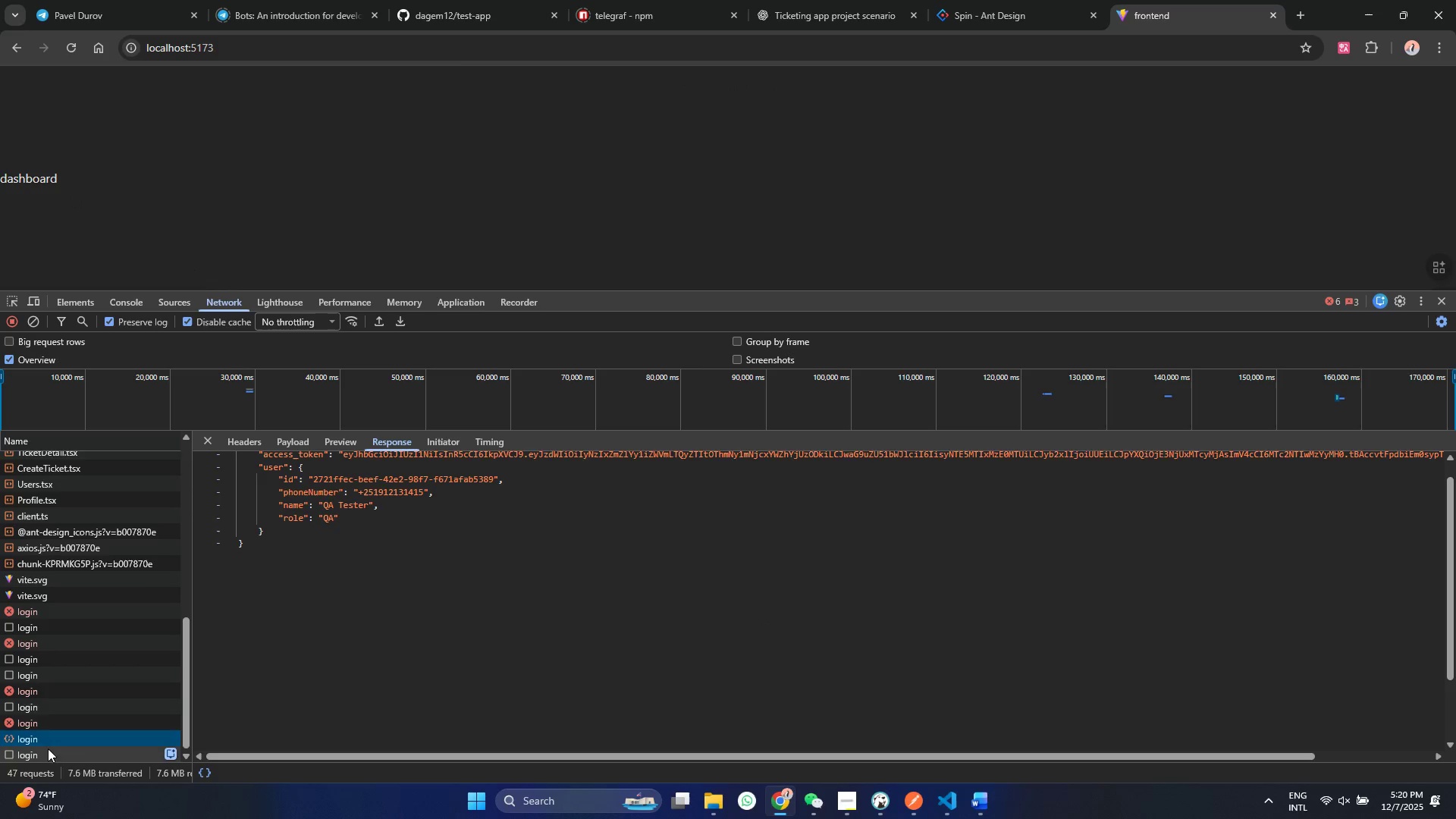 
scroll: coordinate [386, 554], scroll_direction: up, amount: 6.0
 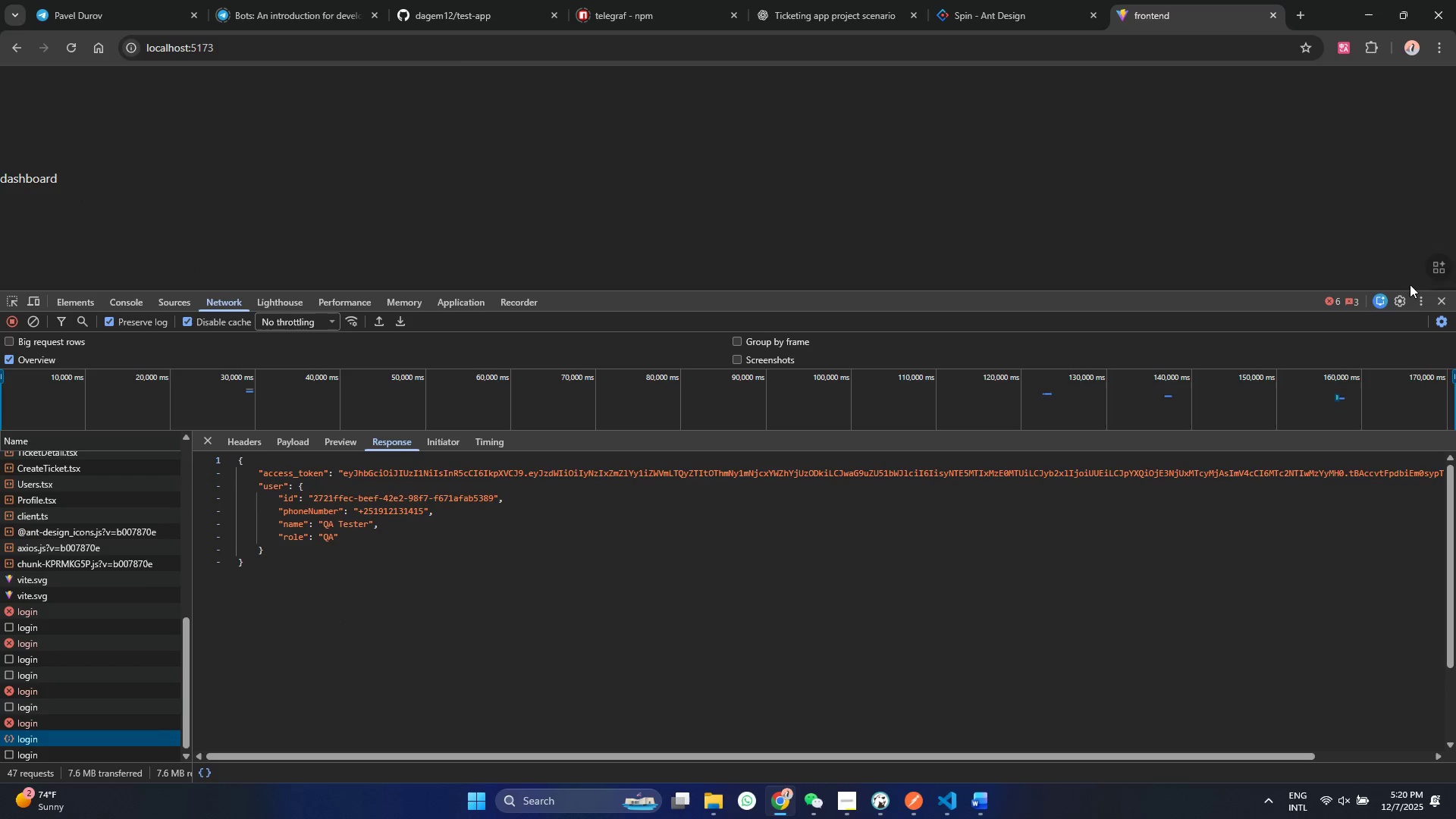 
left_click([1273, 270])
 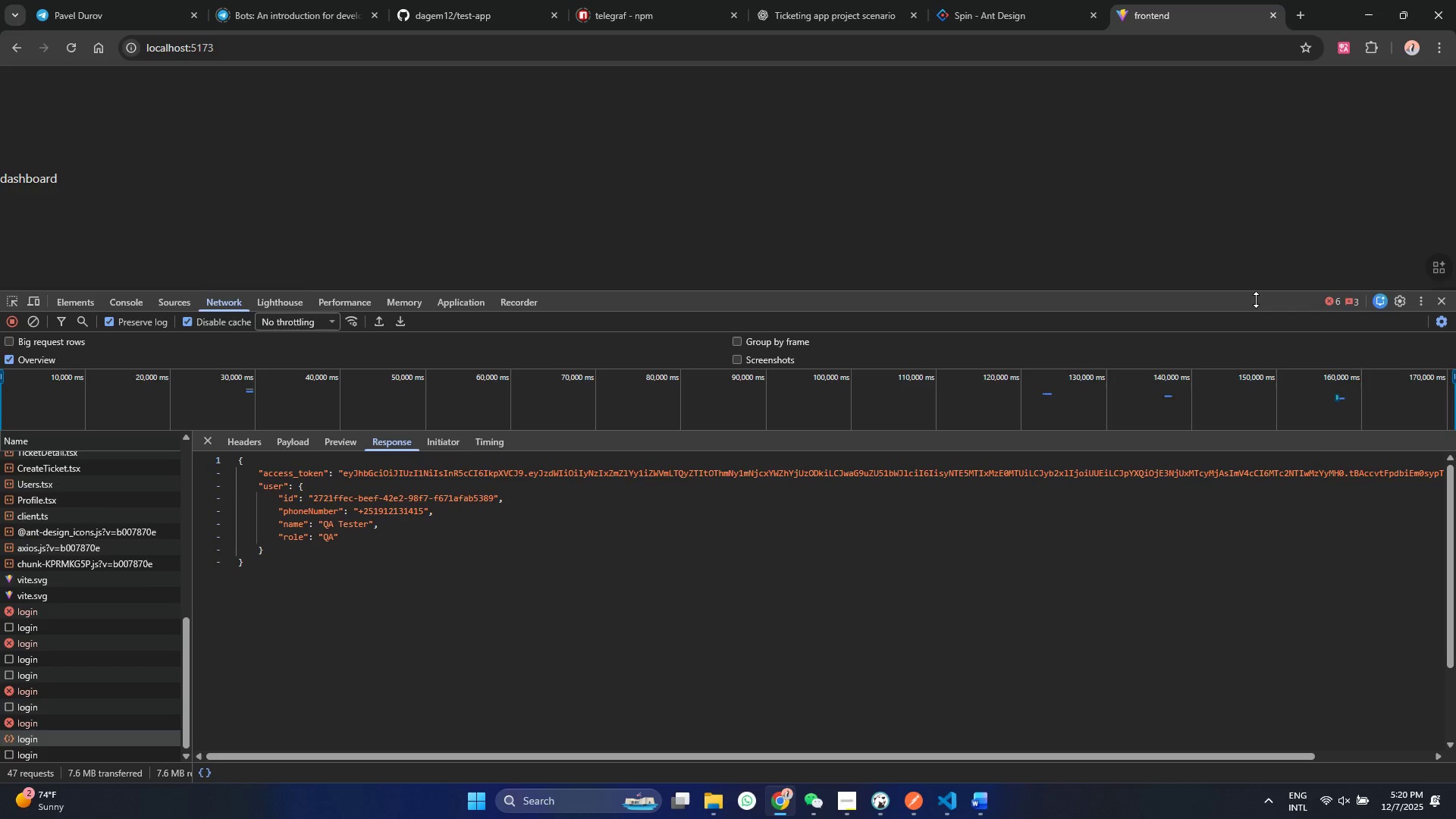 
left_click_drag(start_coordinate=[1256, 300], to_coordinate=[1128, 747])
 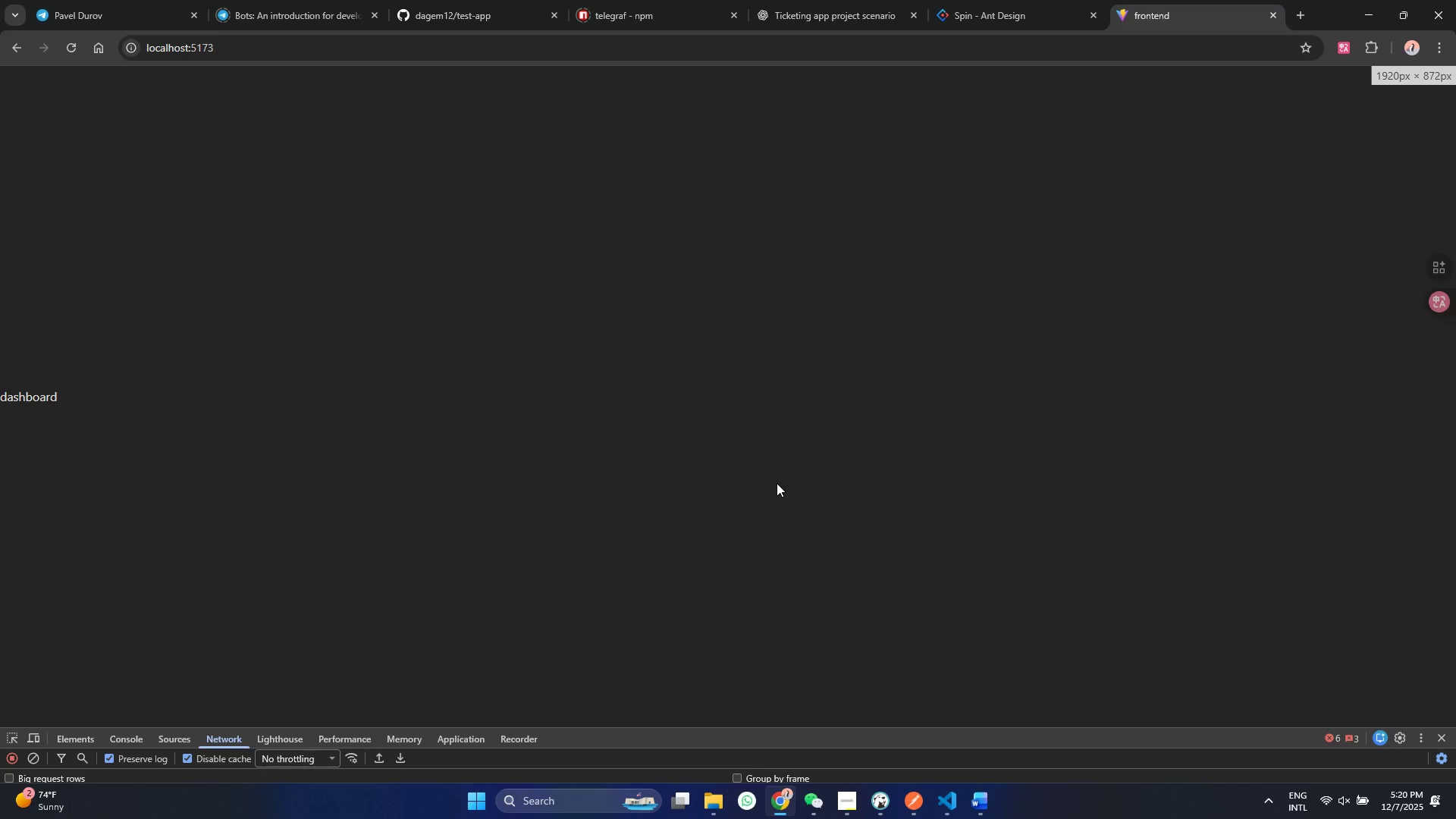 
scroll: coordinate [777, 482], scroll_direction: down, amount: 3.0
 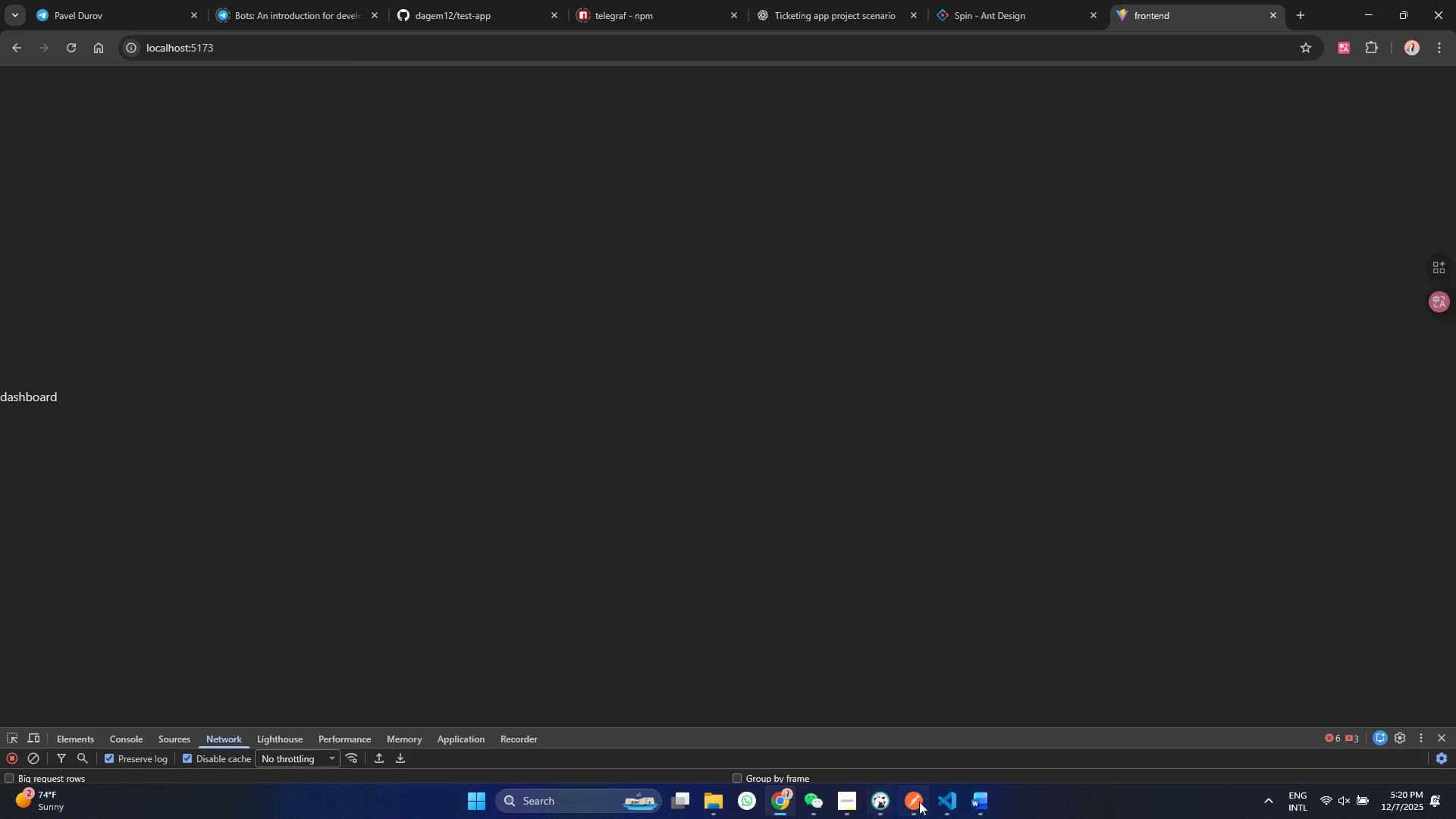 
left_click([942, 808])
 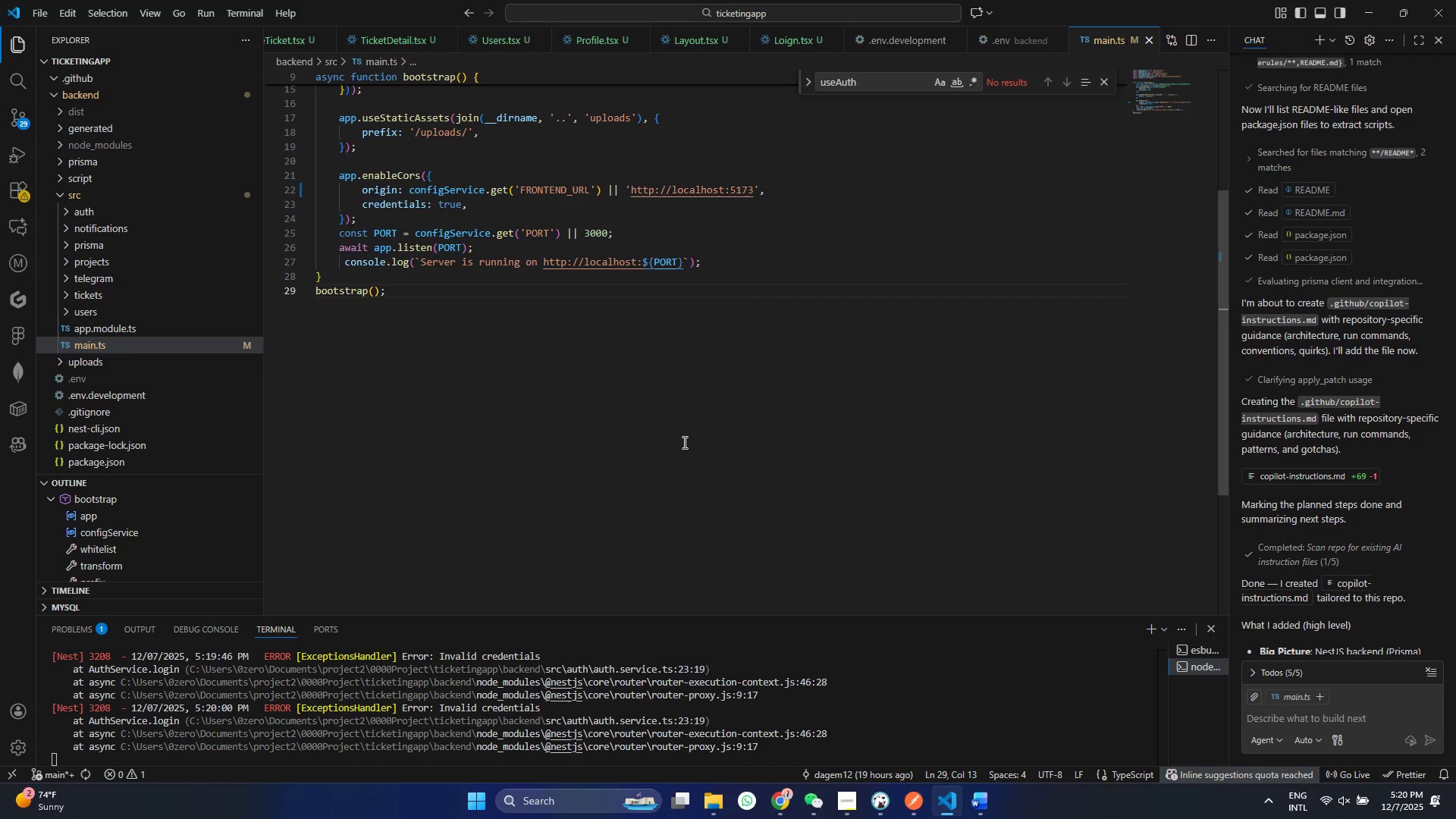 
left_click([683, 441])
 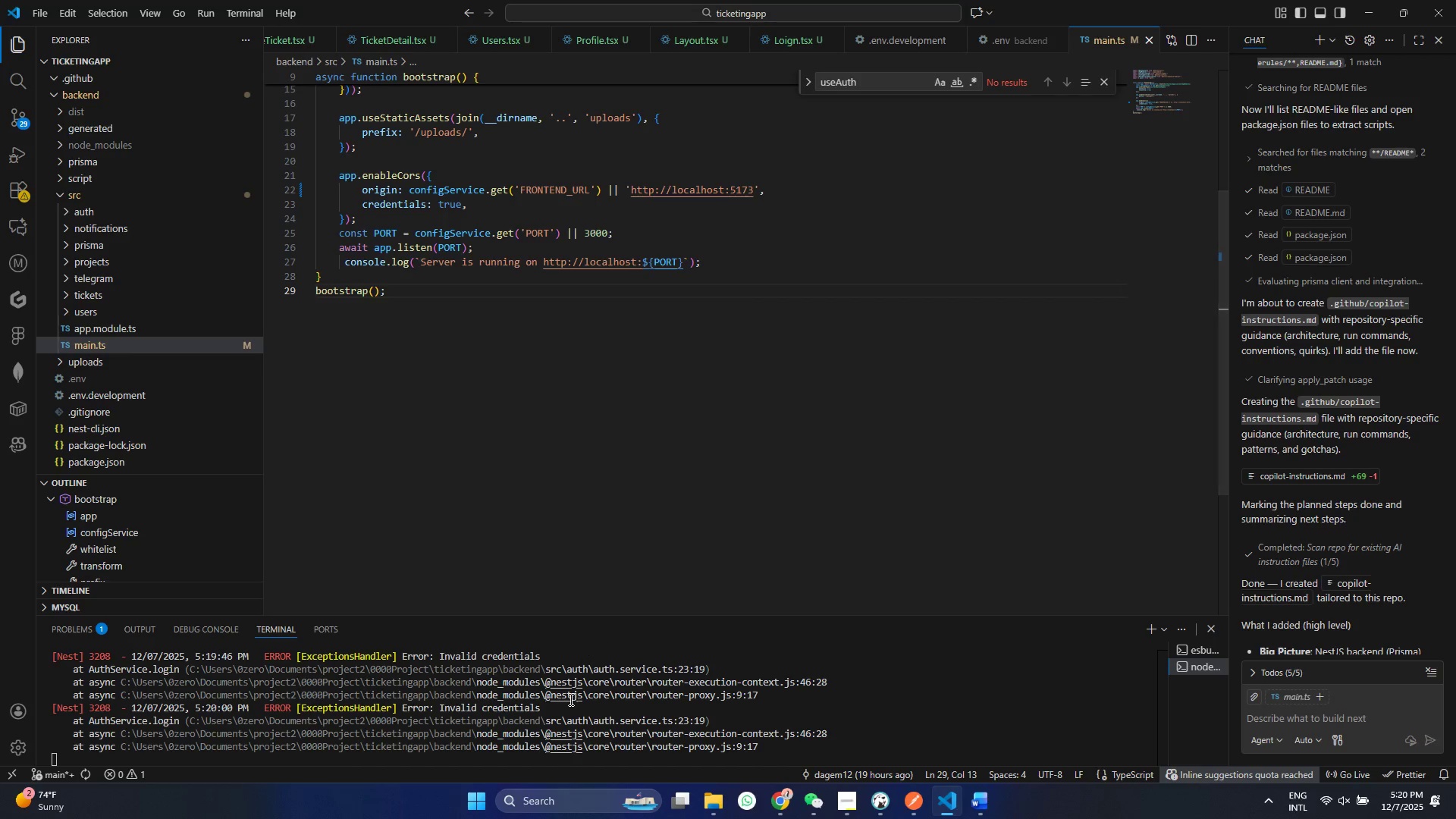 
scroll: coordinate [563, 682], scroll_direction: down, amount: 21.0
 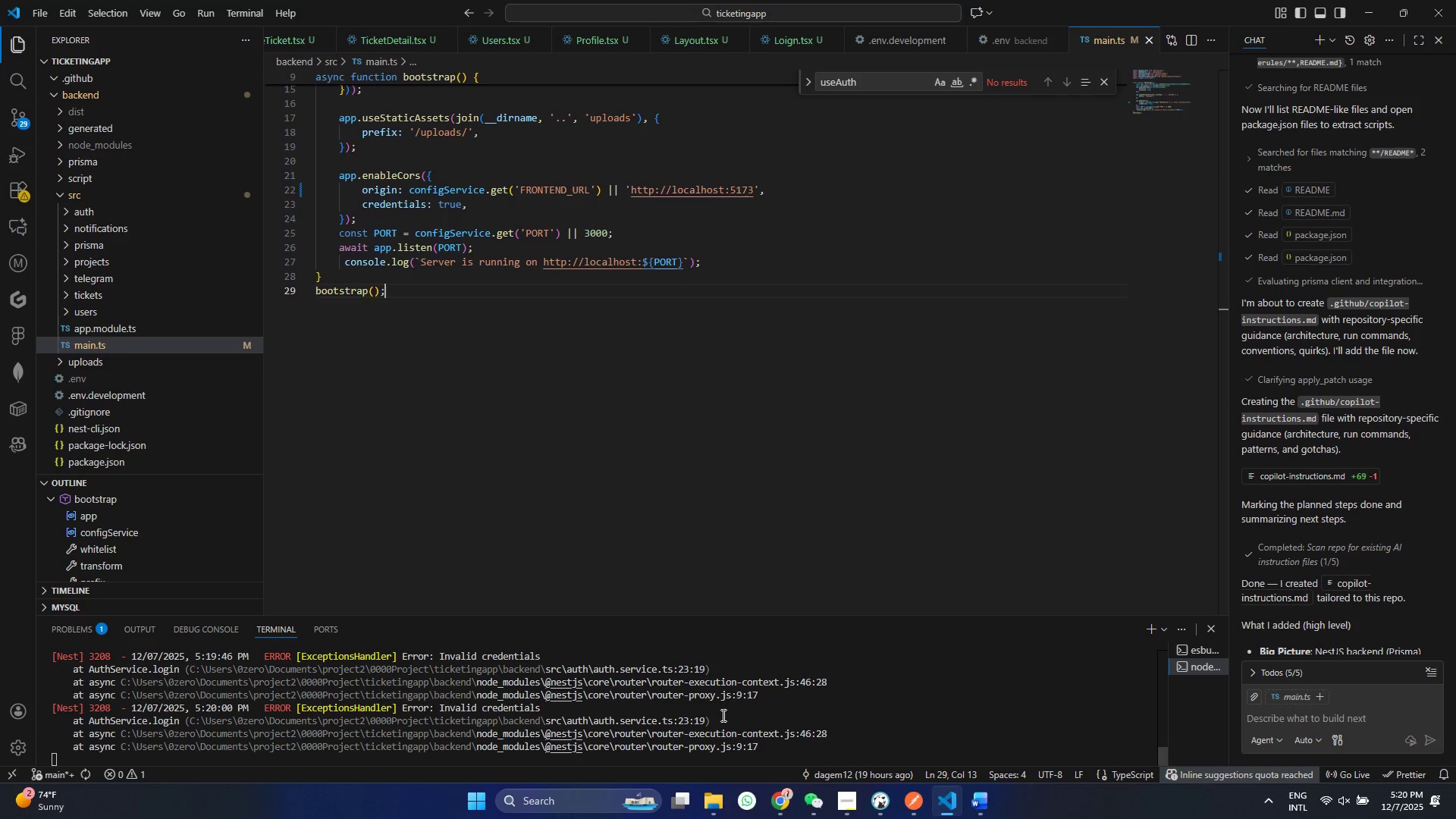 
hold_key(key=ControlLeft, duration=0.41)
 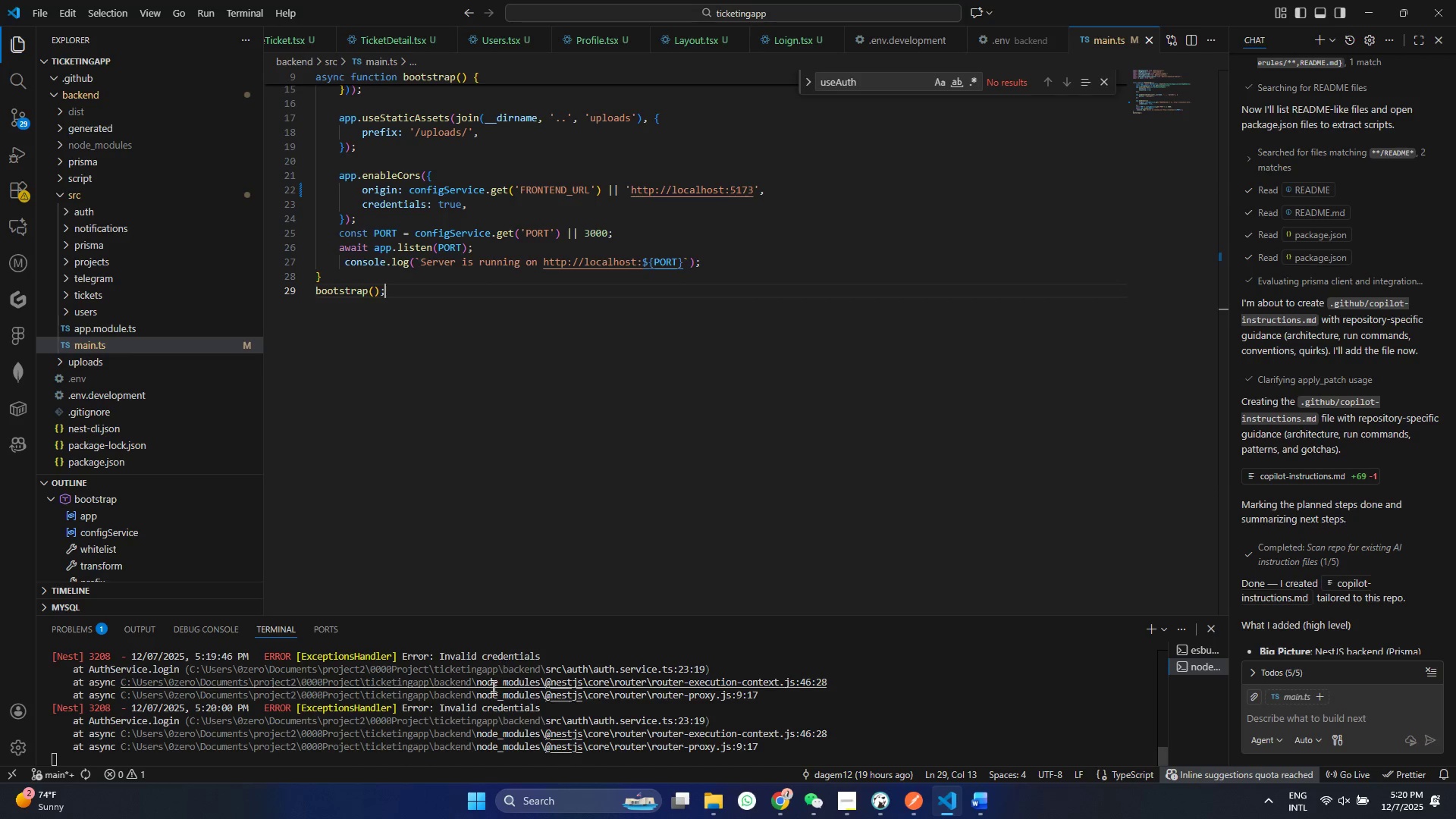 
scroll: coordinate [492, 686], scroll_direction: up, amount: 1.0
 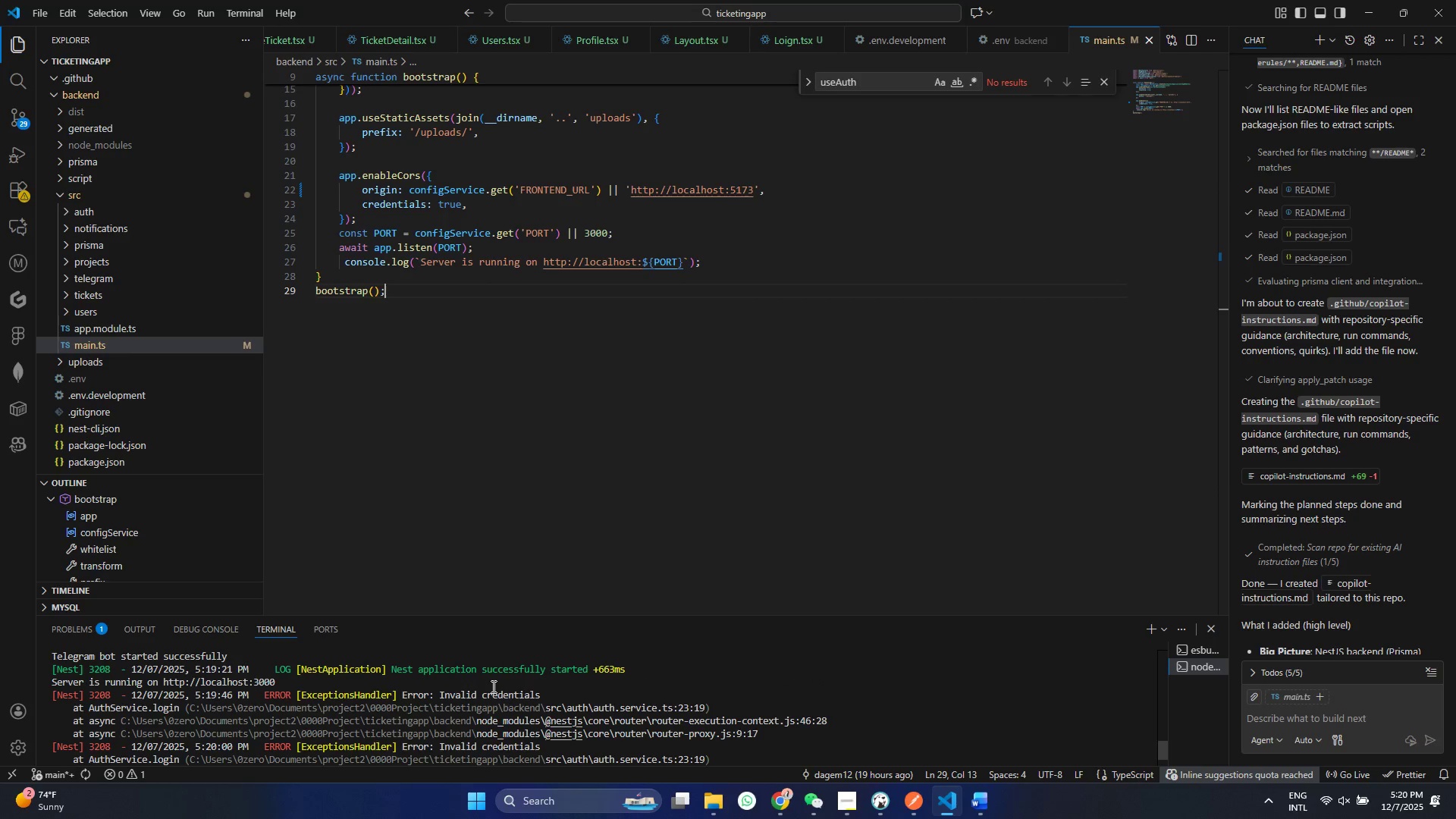 
hold_key(key=ControlLeft, duration=0.44)
 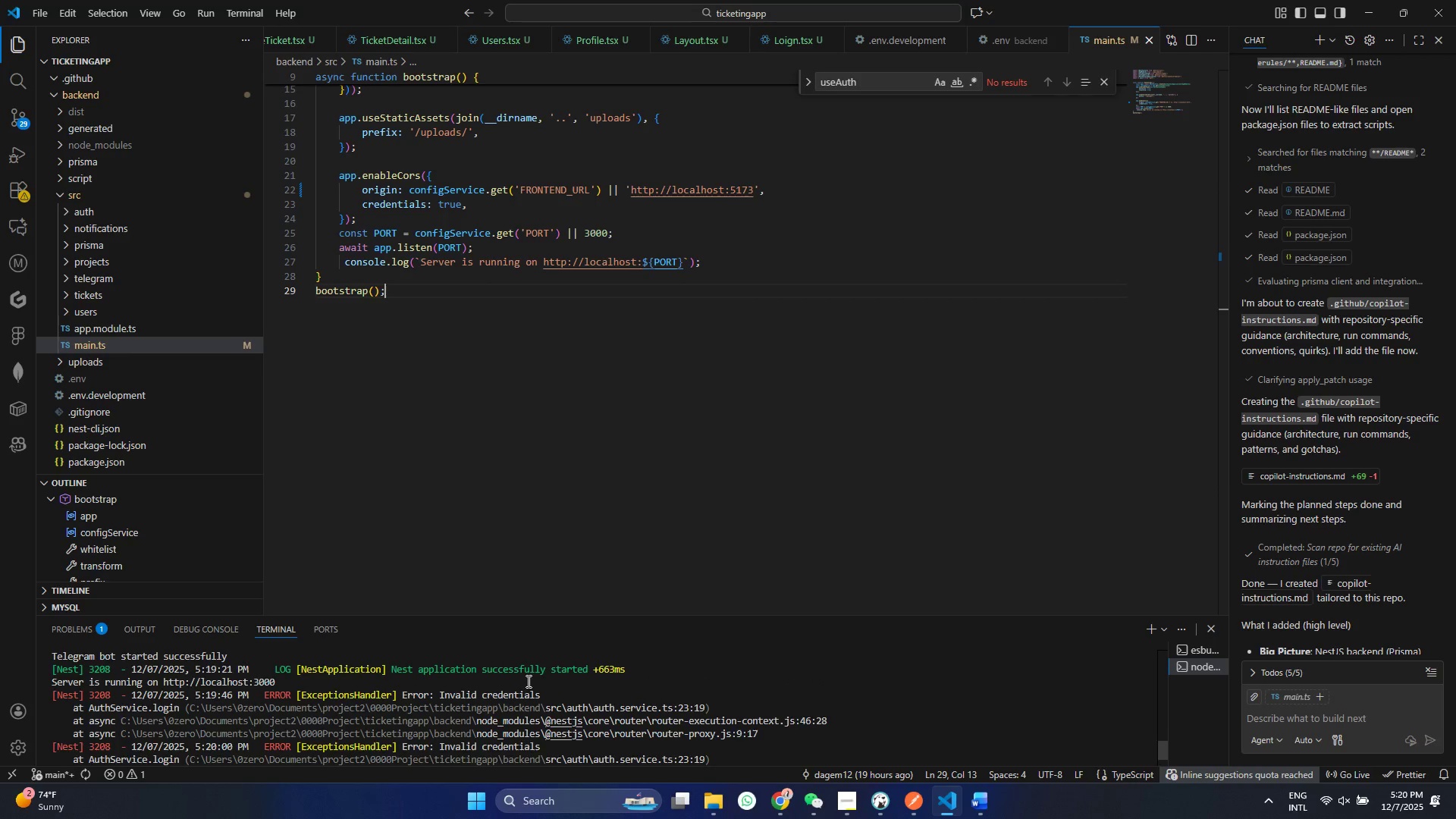 
left_click([549, 510])
 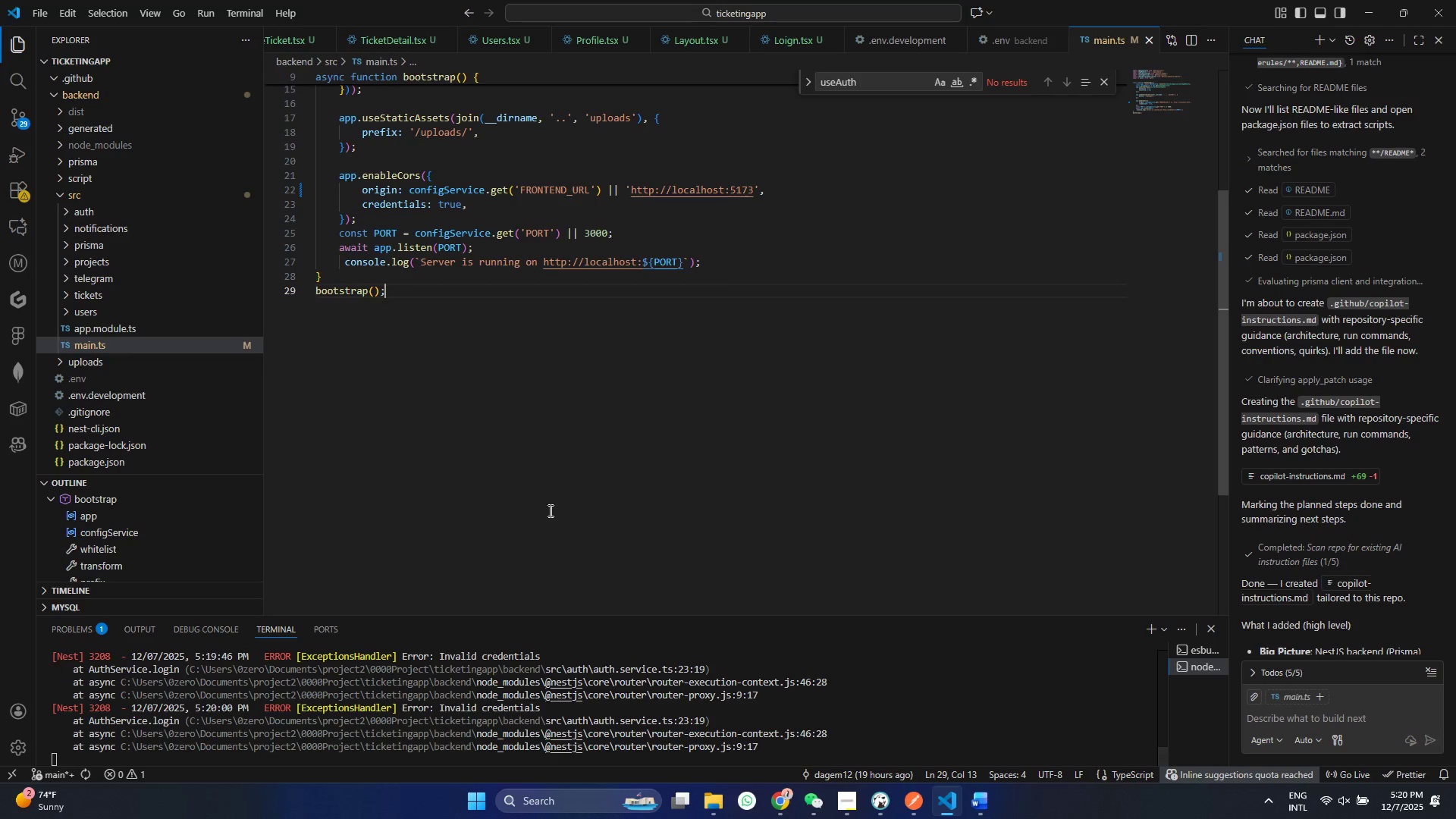 
key(Control+ControlLeft)
 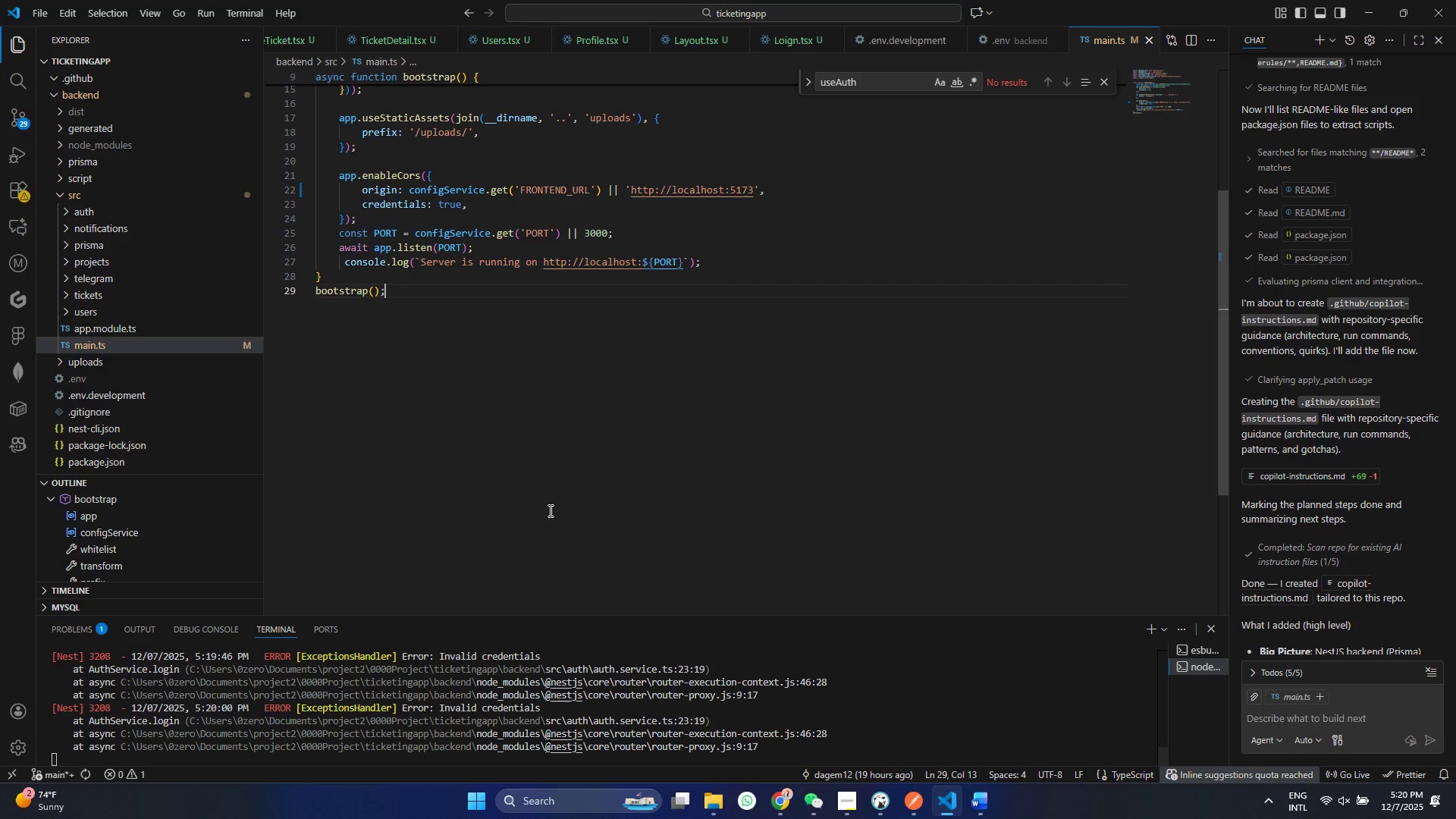 
key(Control+S)
 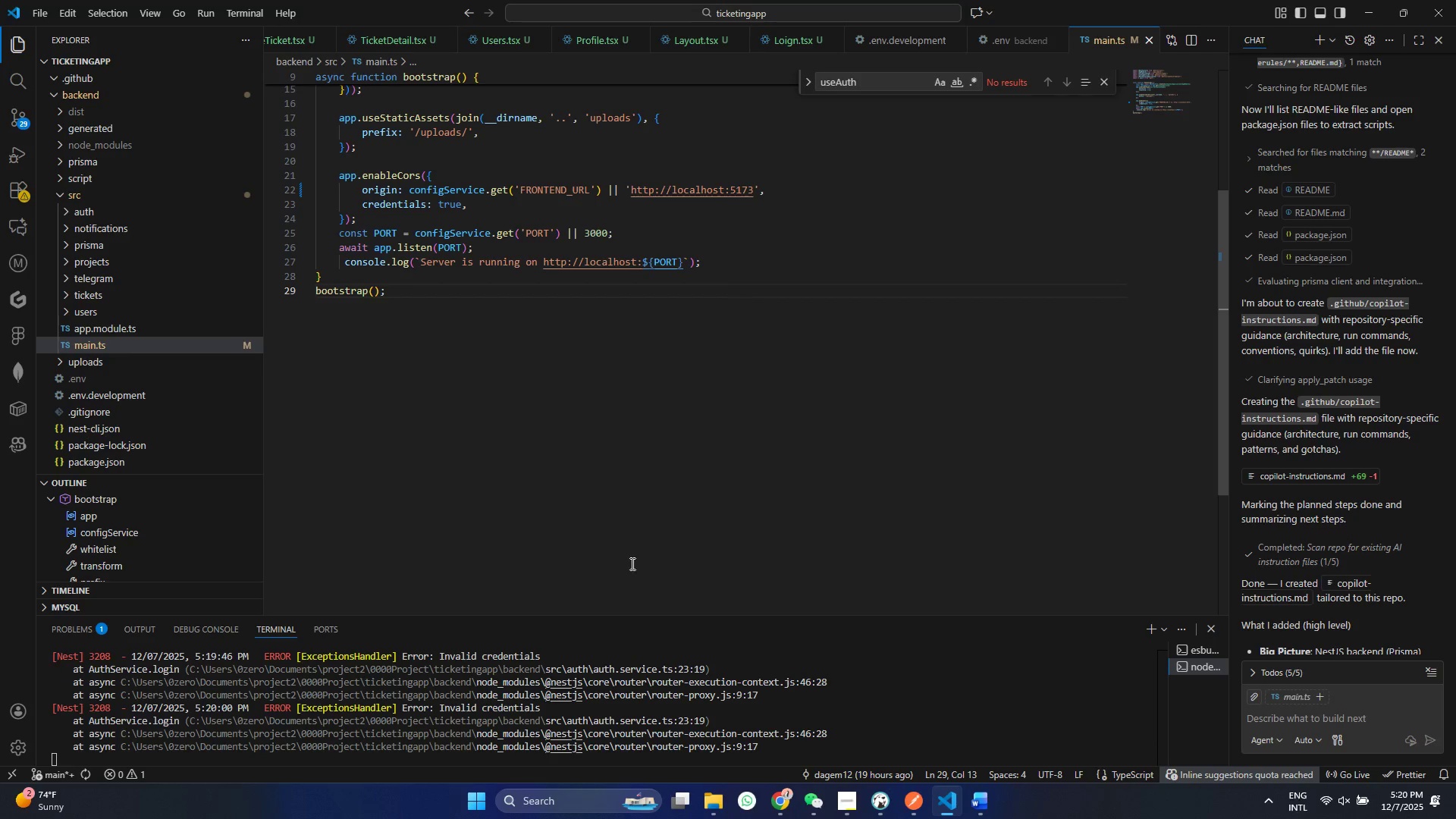 
scroll: coordinate [527, 681], scroll_direction: down, amount: 8.0
 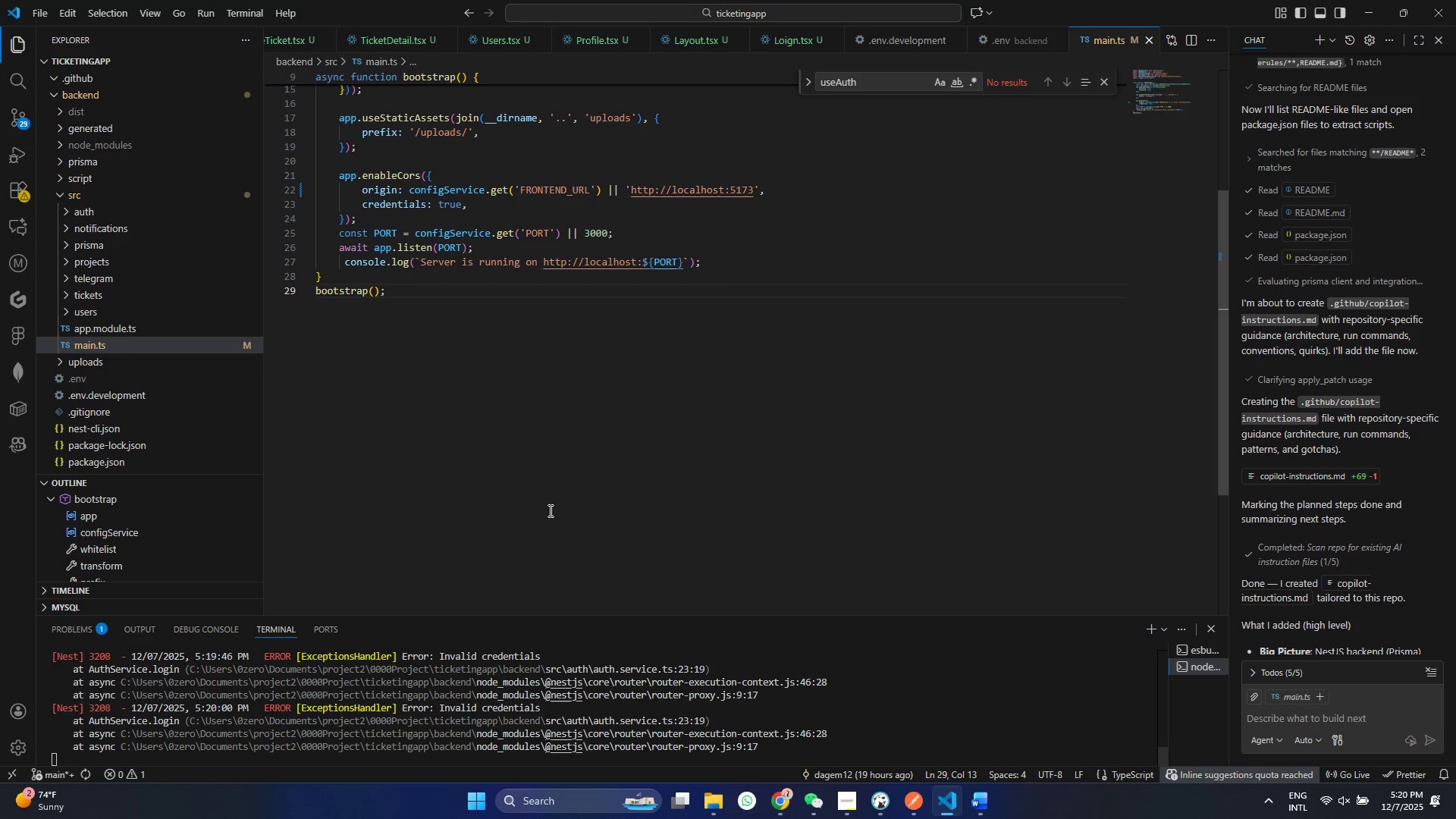 
scroll: coordinate [632, 575], scroll_direction: up, amount: 8.0
 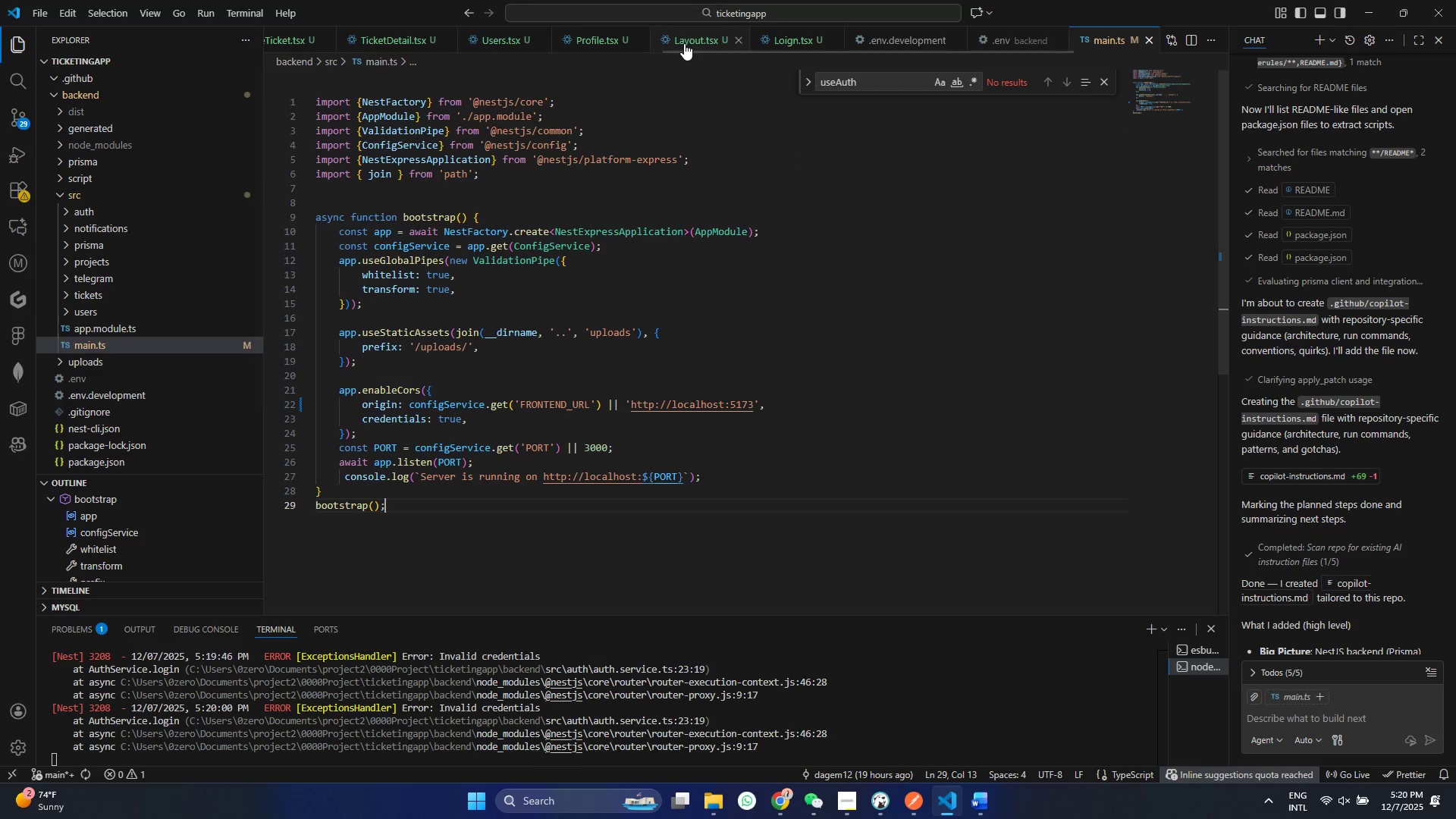 
left_click([675, 38])
 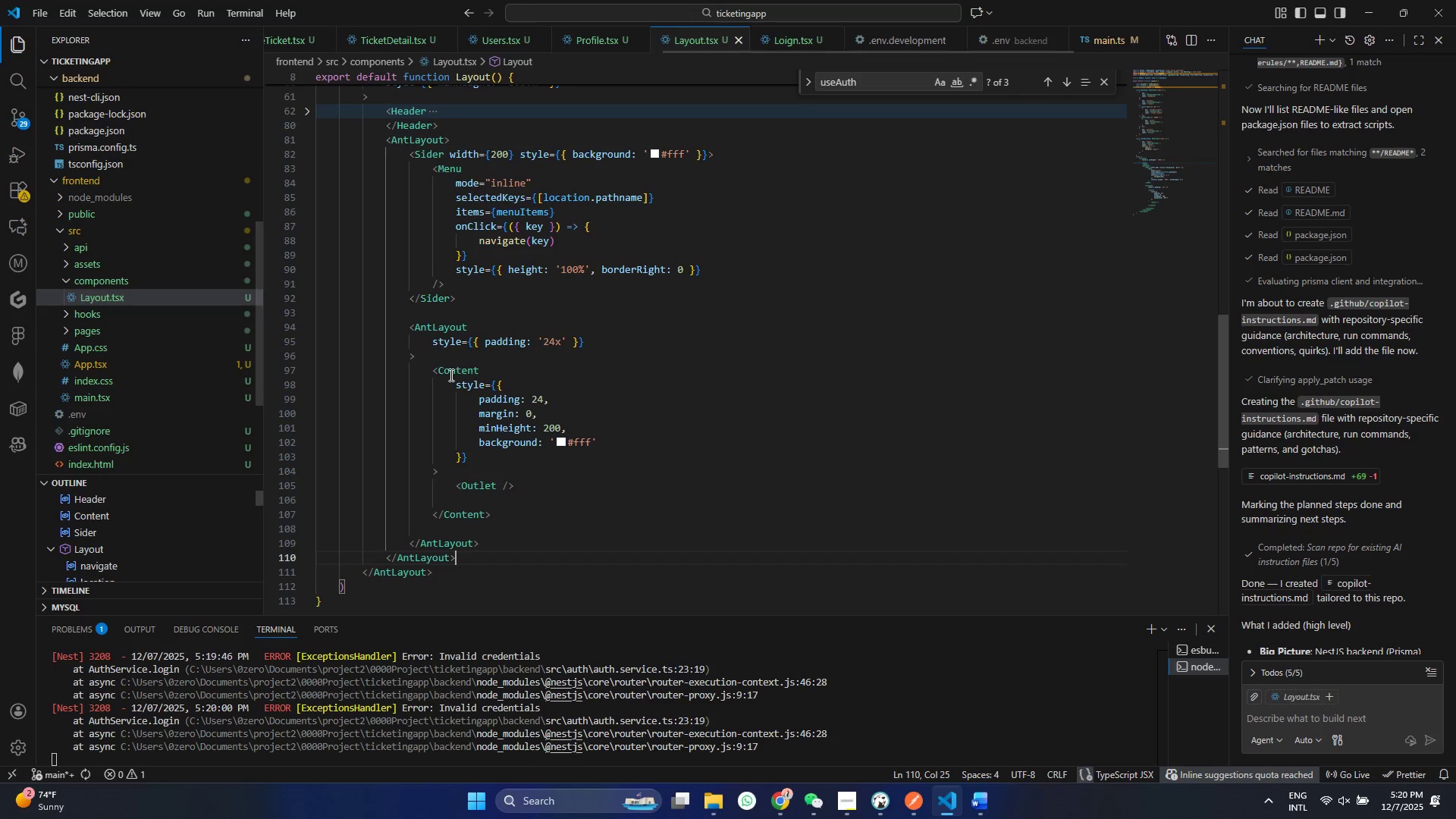 
scroll: coordinate [450, 375], scroll_direction: up, amount: 9.0
 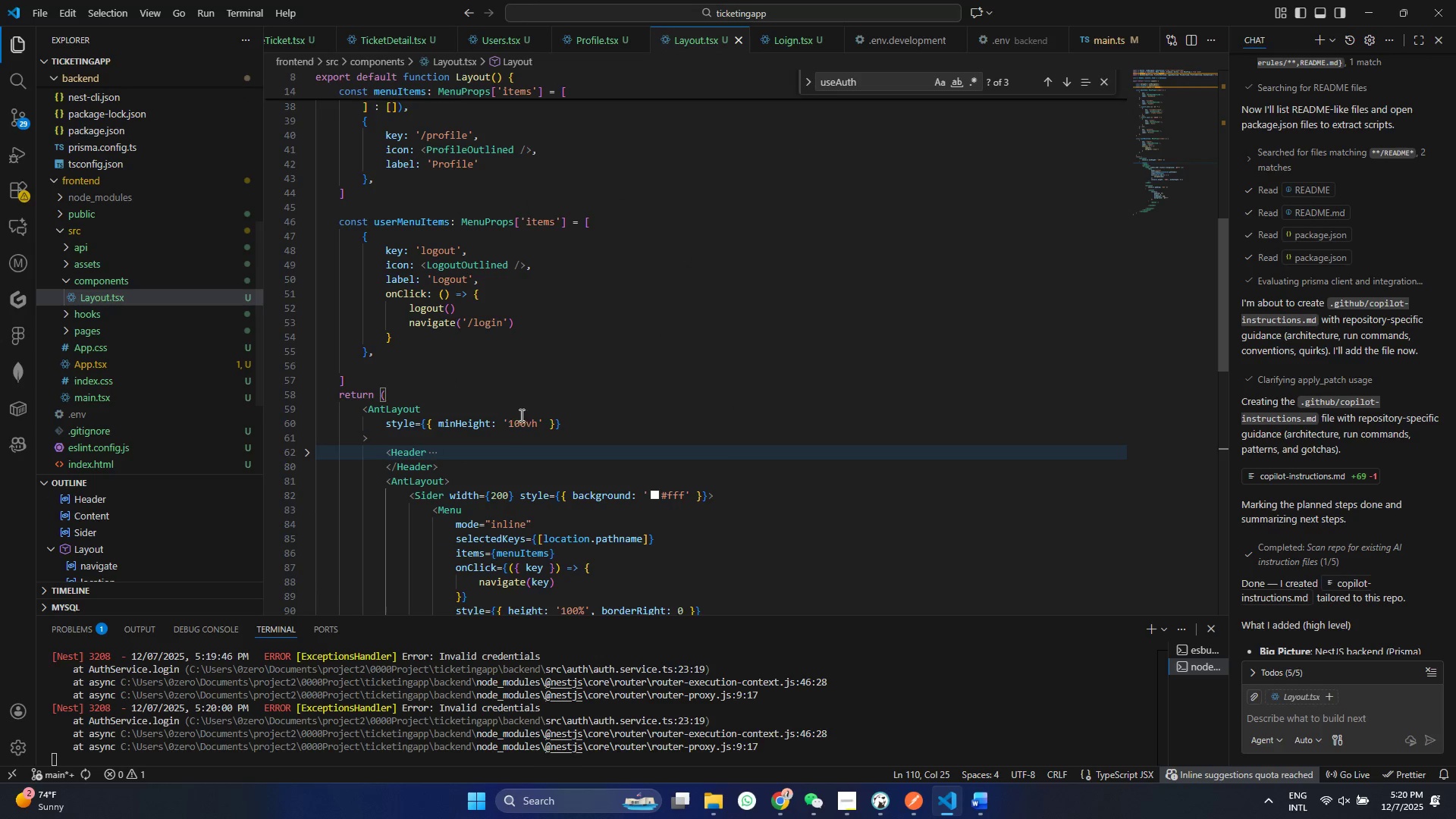 
scroll: coordinate [531, 431], scroll_direction: down, amount: 8.0
 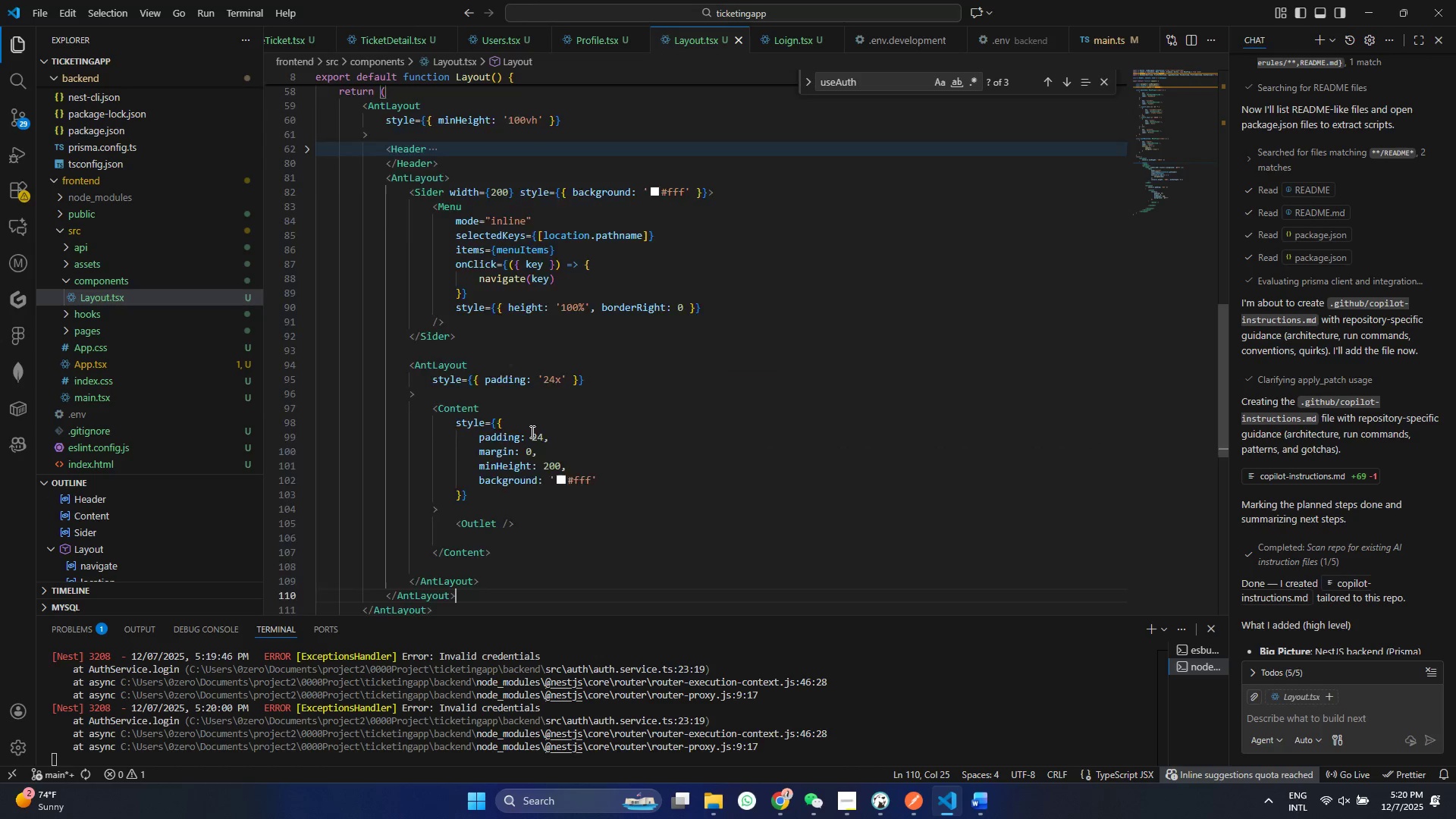 
scroll: coordinate [475, 298], scroll_direction: up, amount: 21.0
 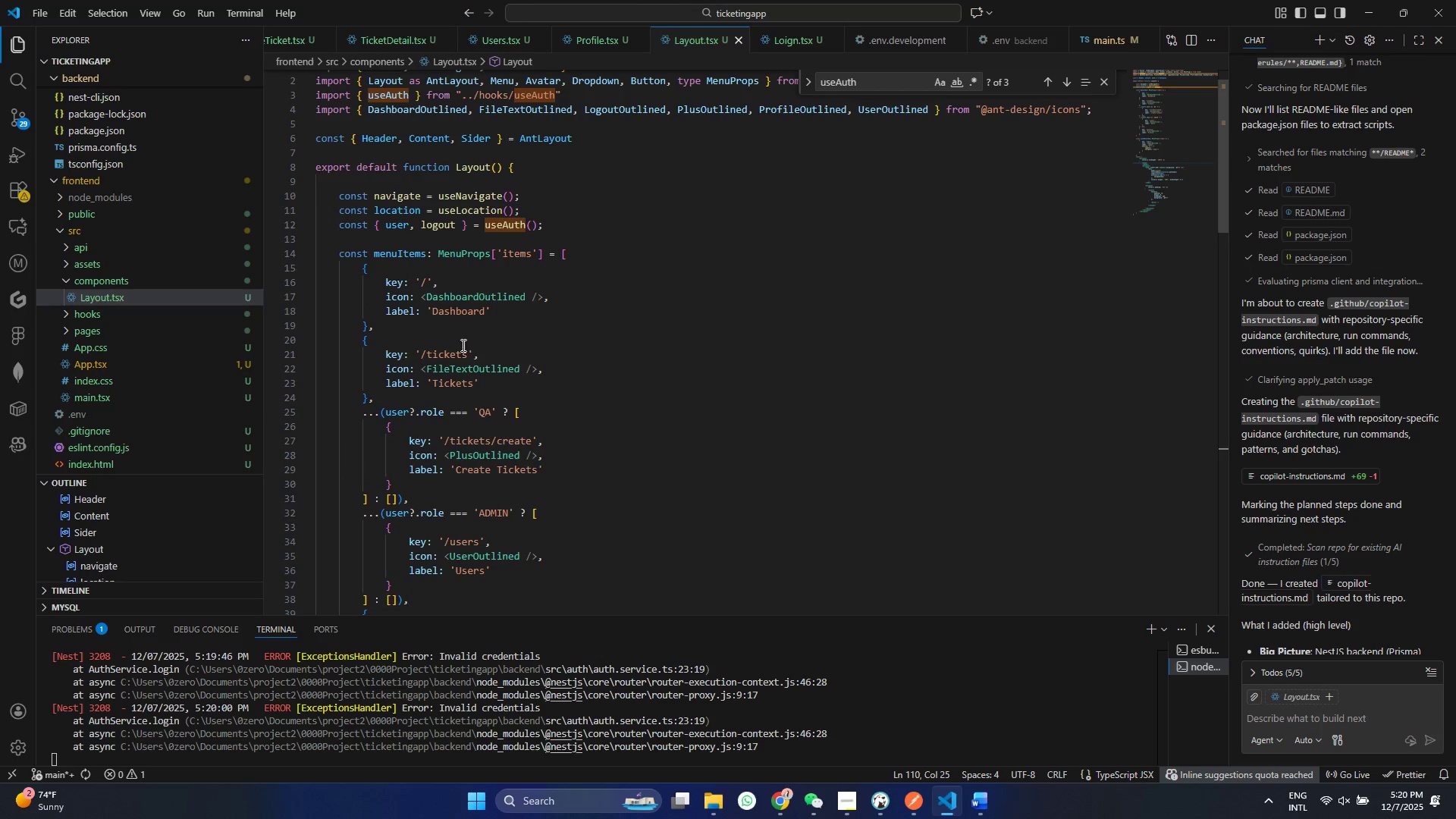 
left_click([460, 352])
 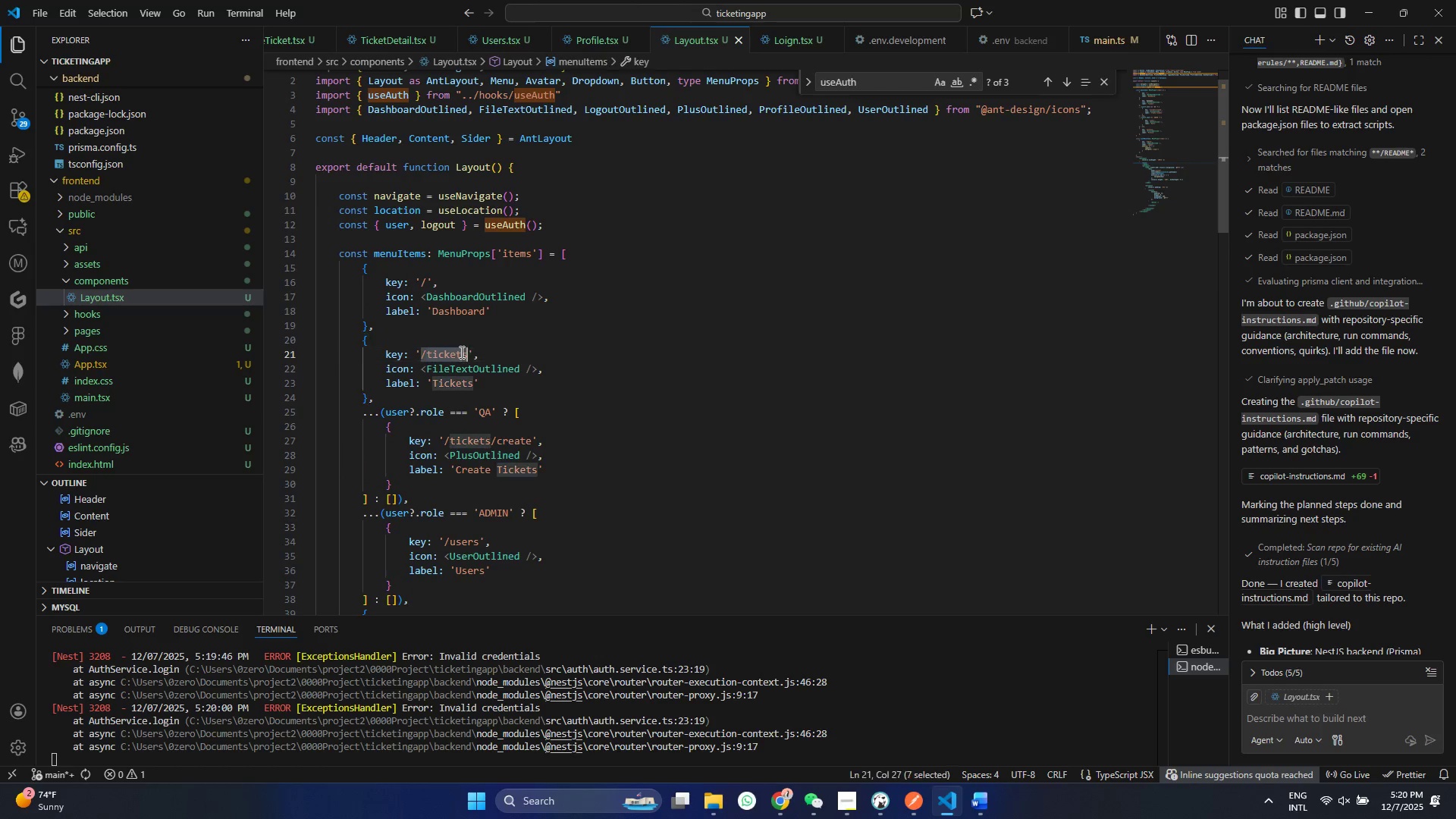 
double_click([460, 352])
 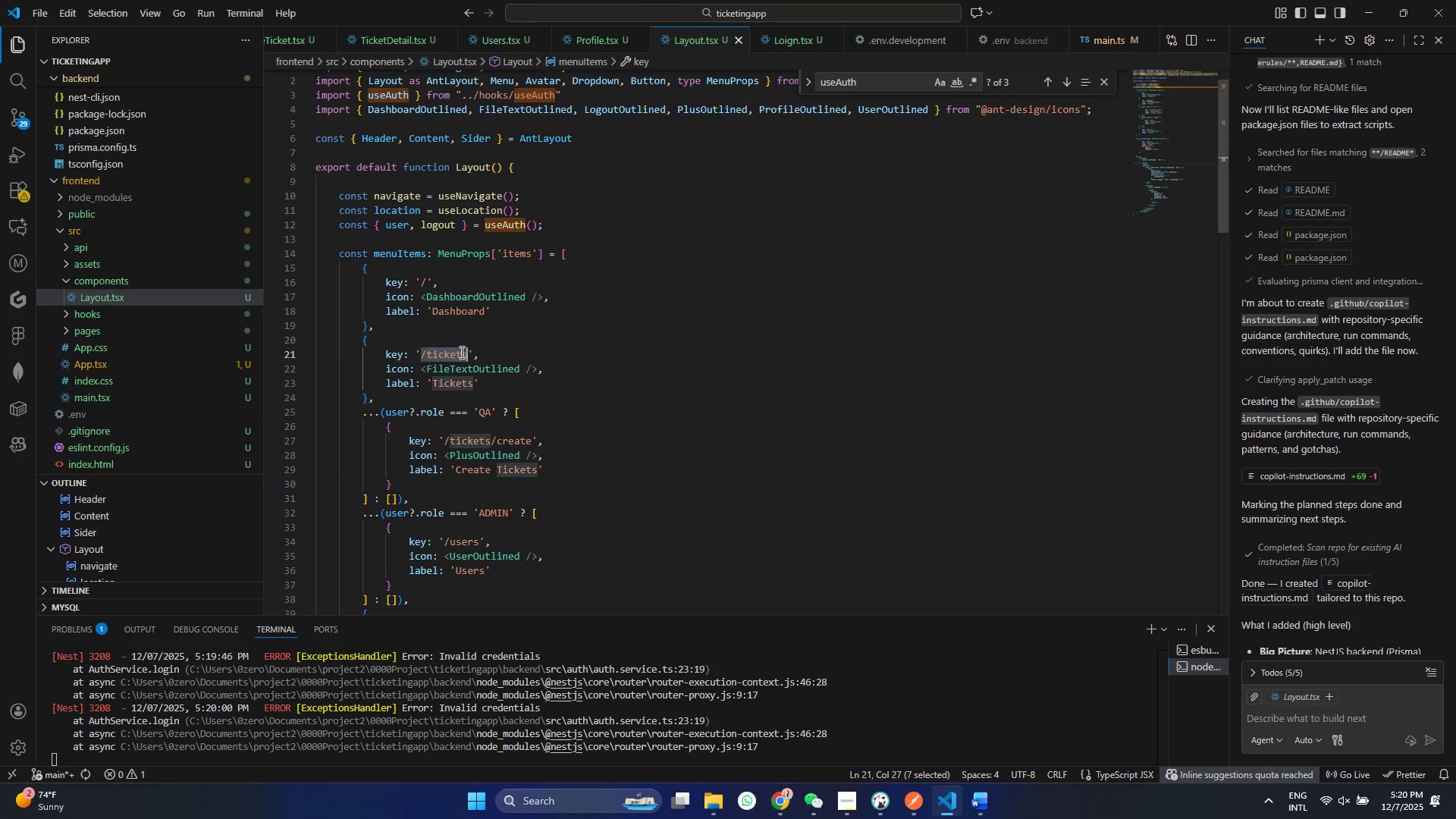 
key(Control+C)
 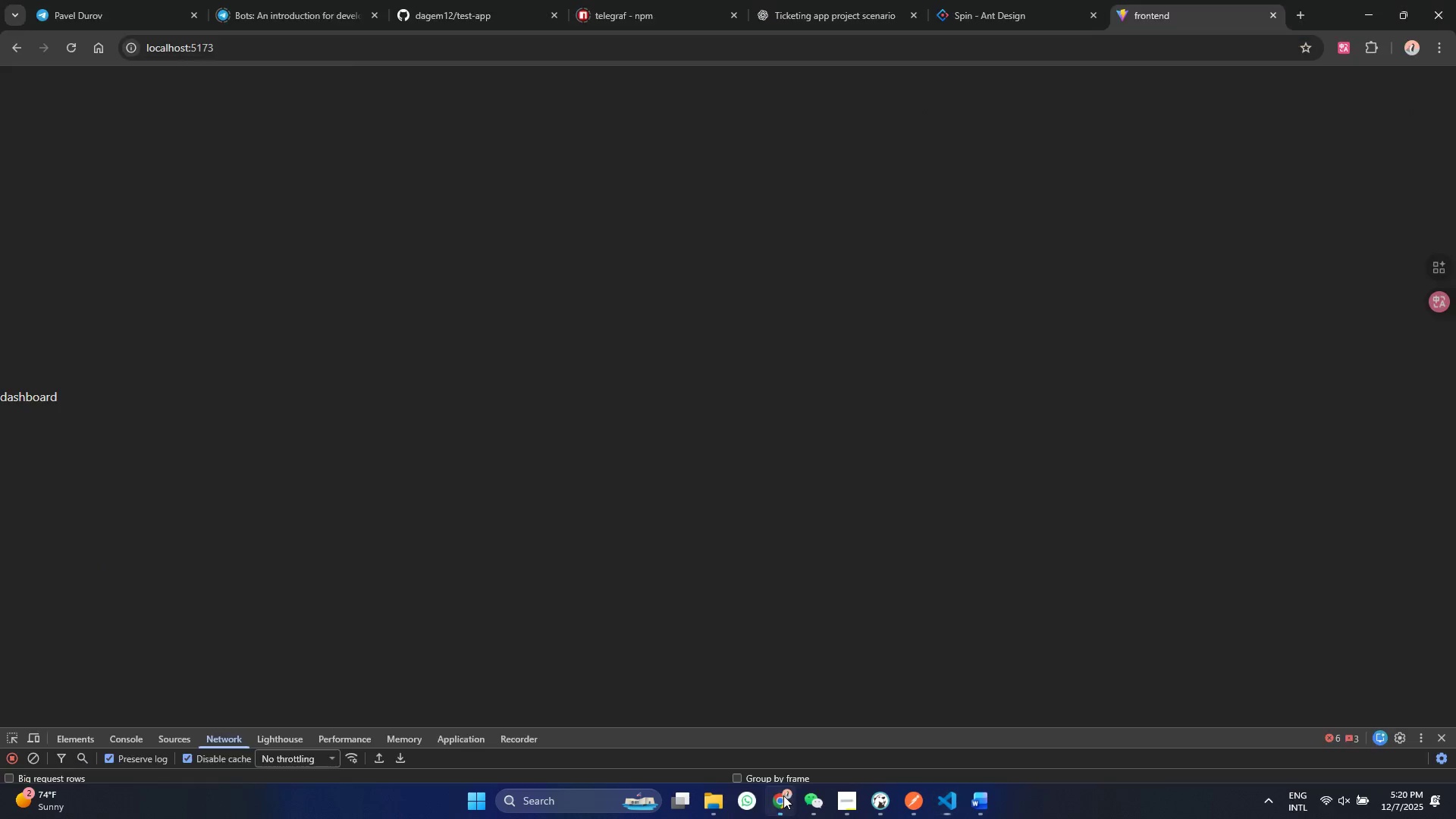 
left_click([228, 55])
 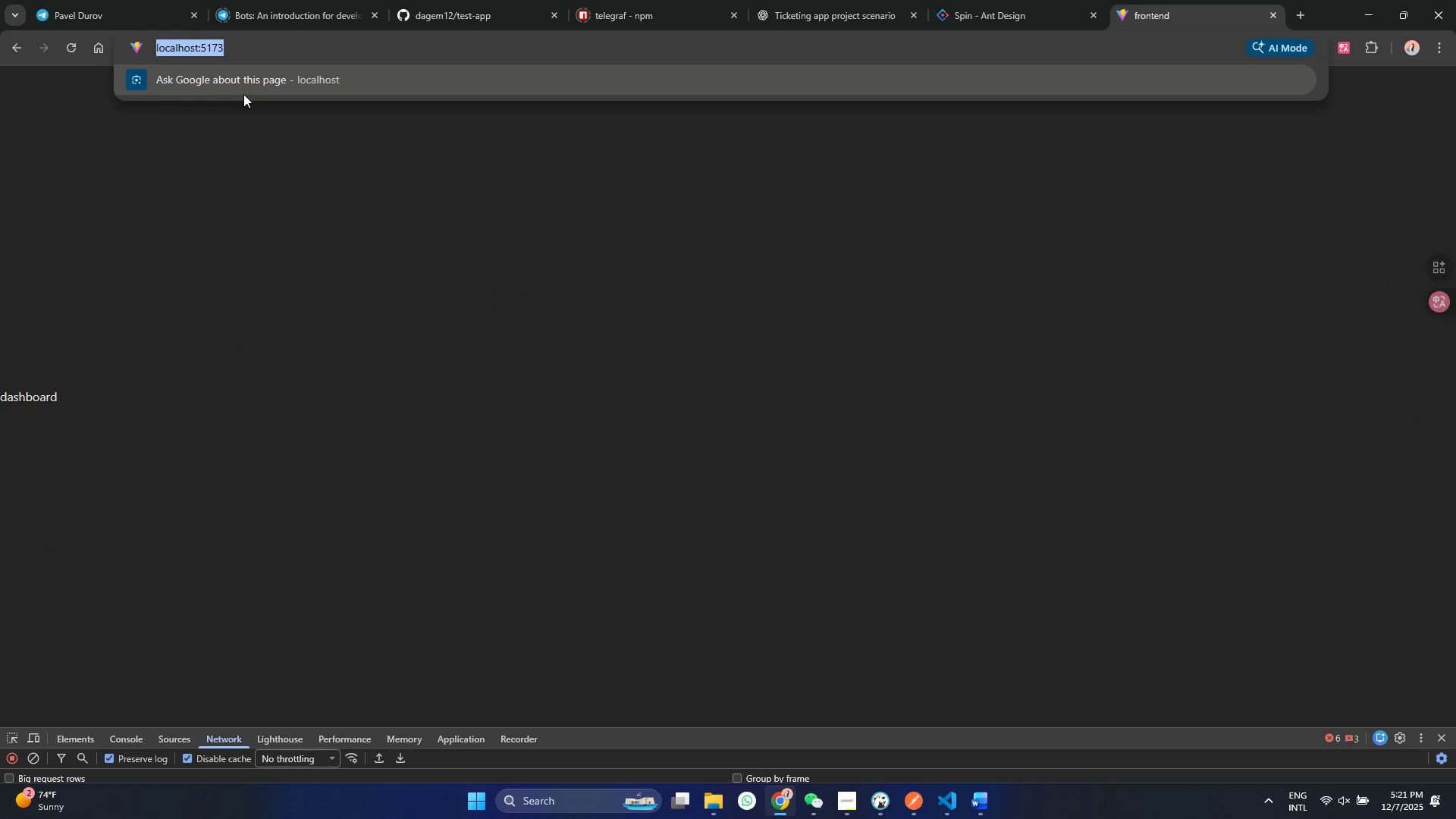 
key(ArrowRight)
 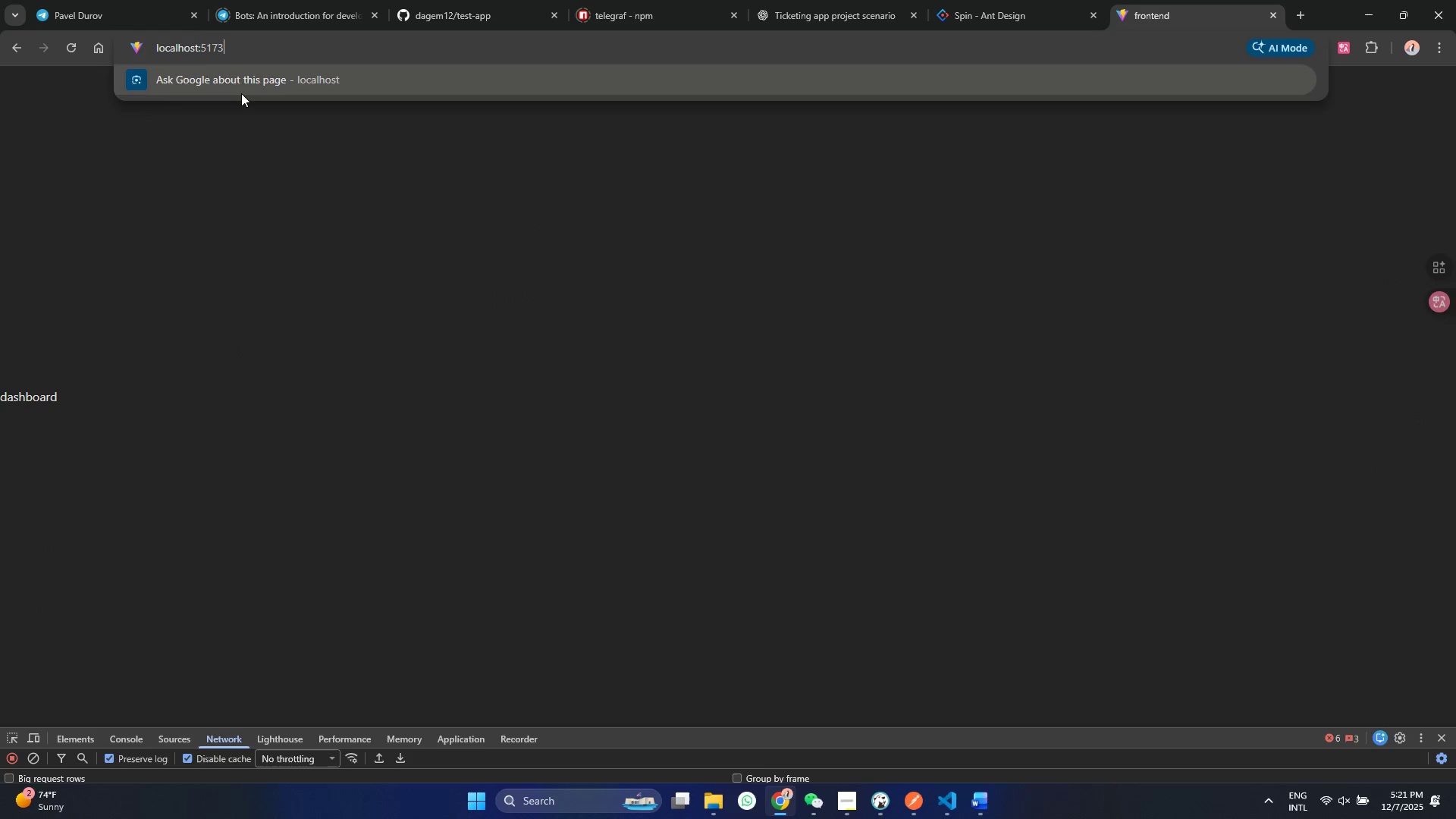 
key(Slash)
 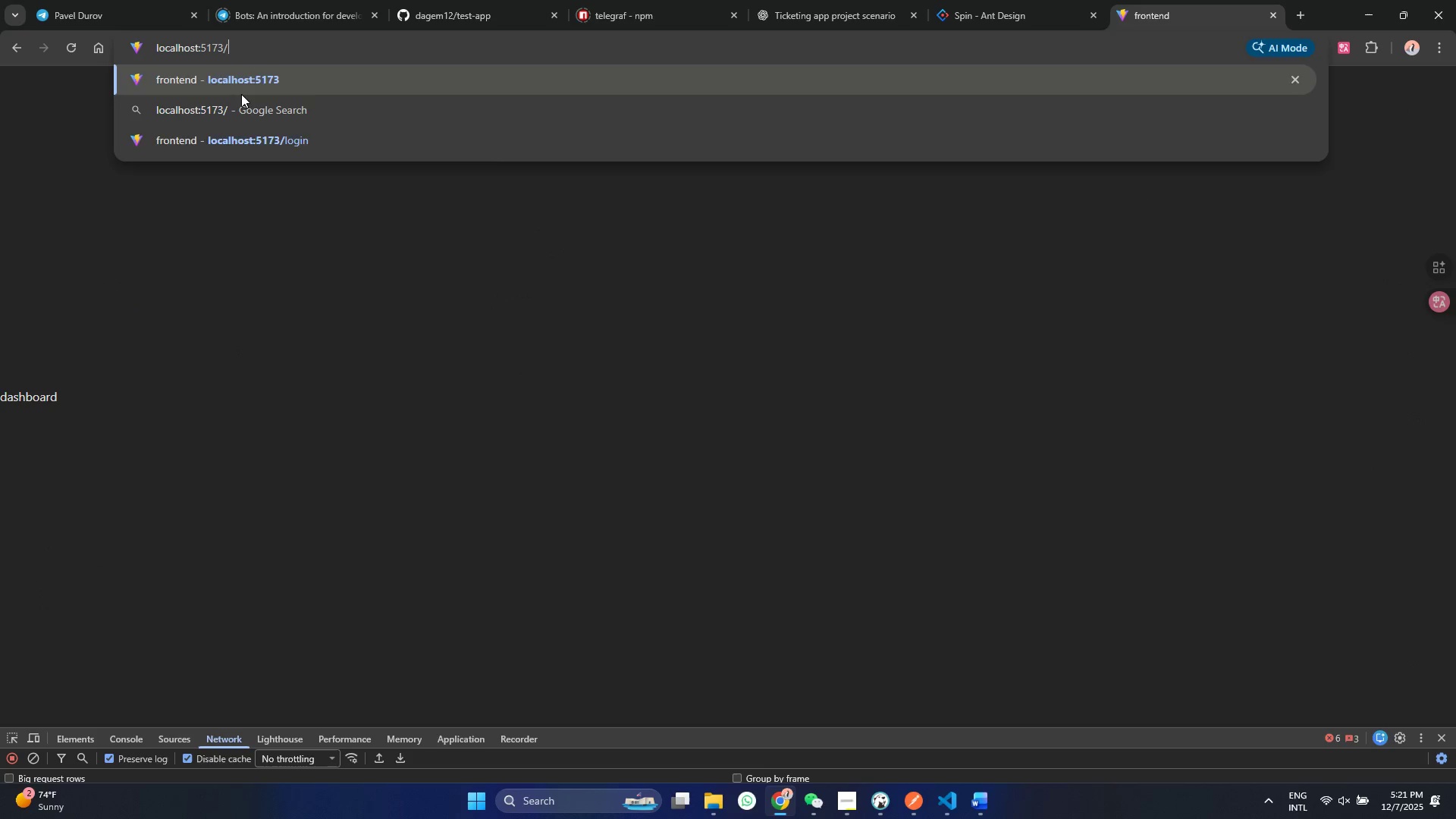 
key(Control+ControlLeft)
 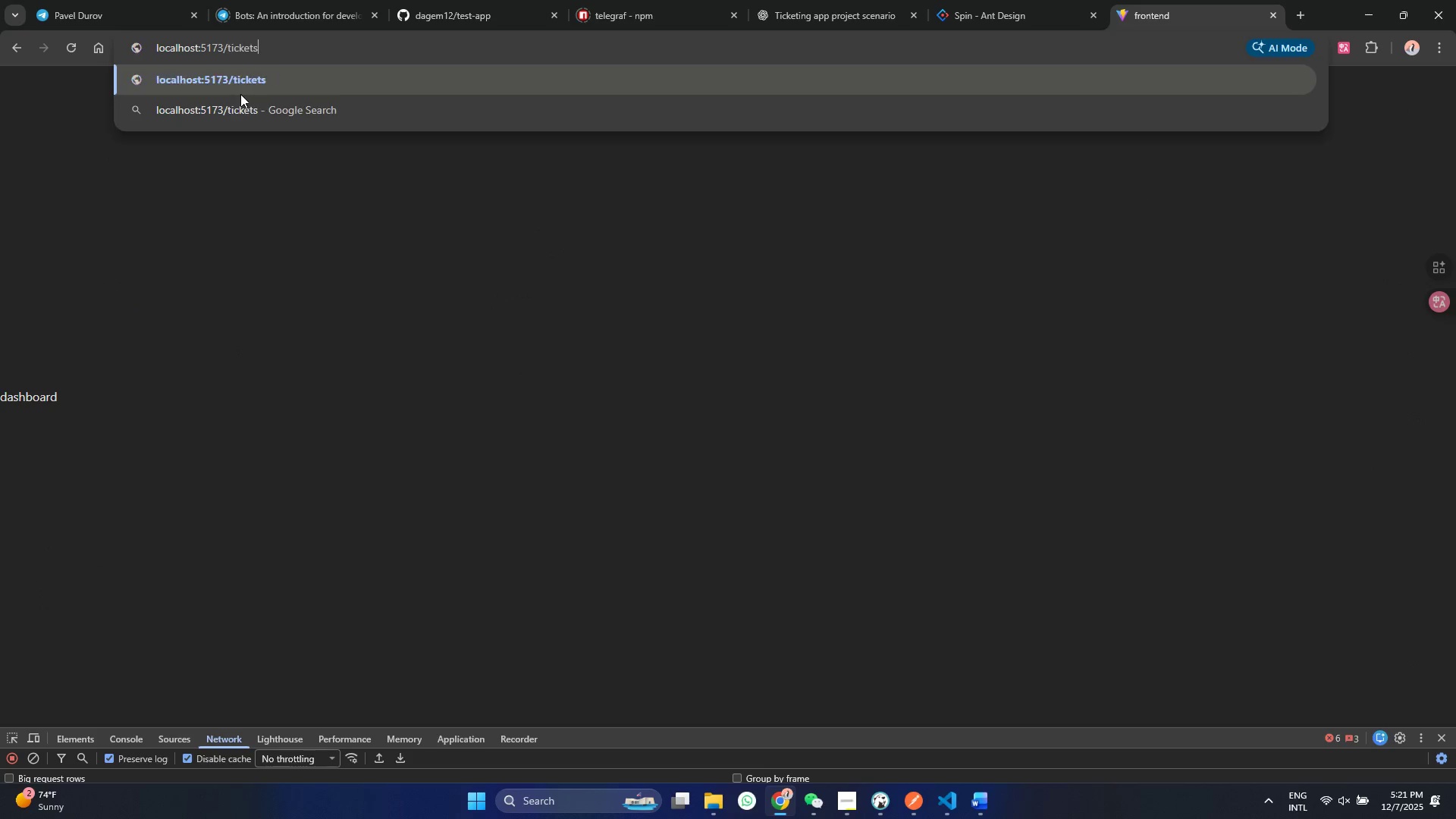 
key(Control+V)
 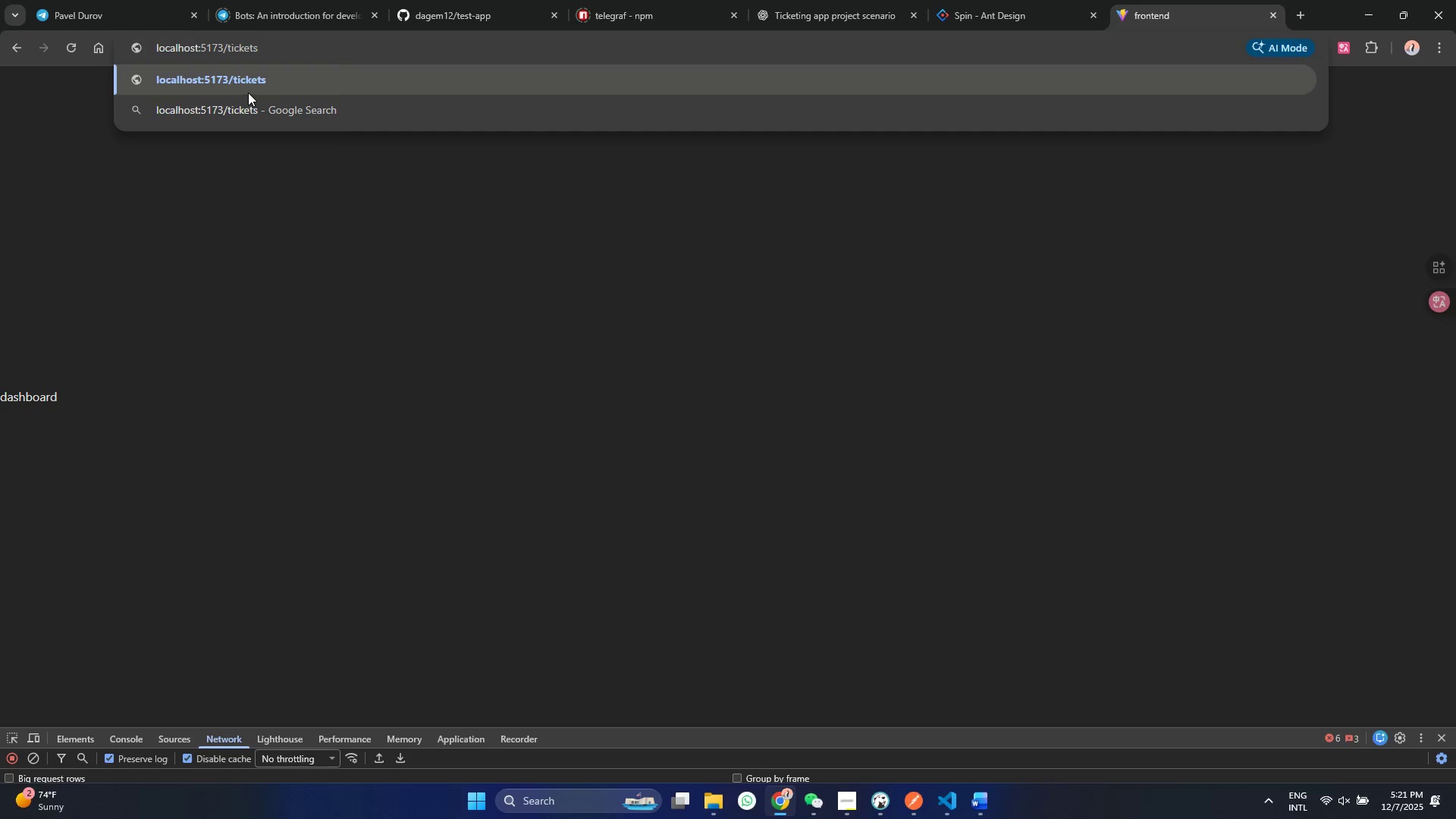 
key(Enter)
 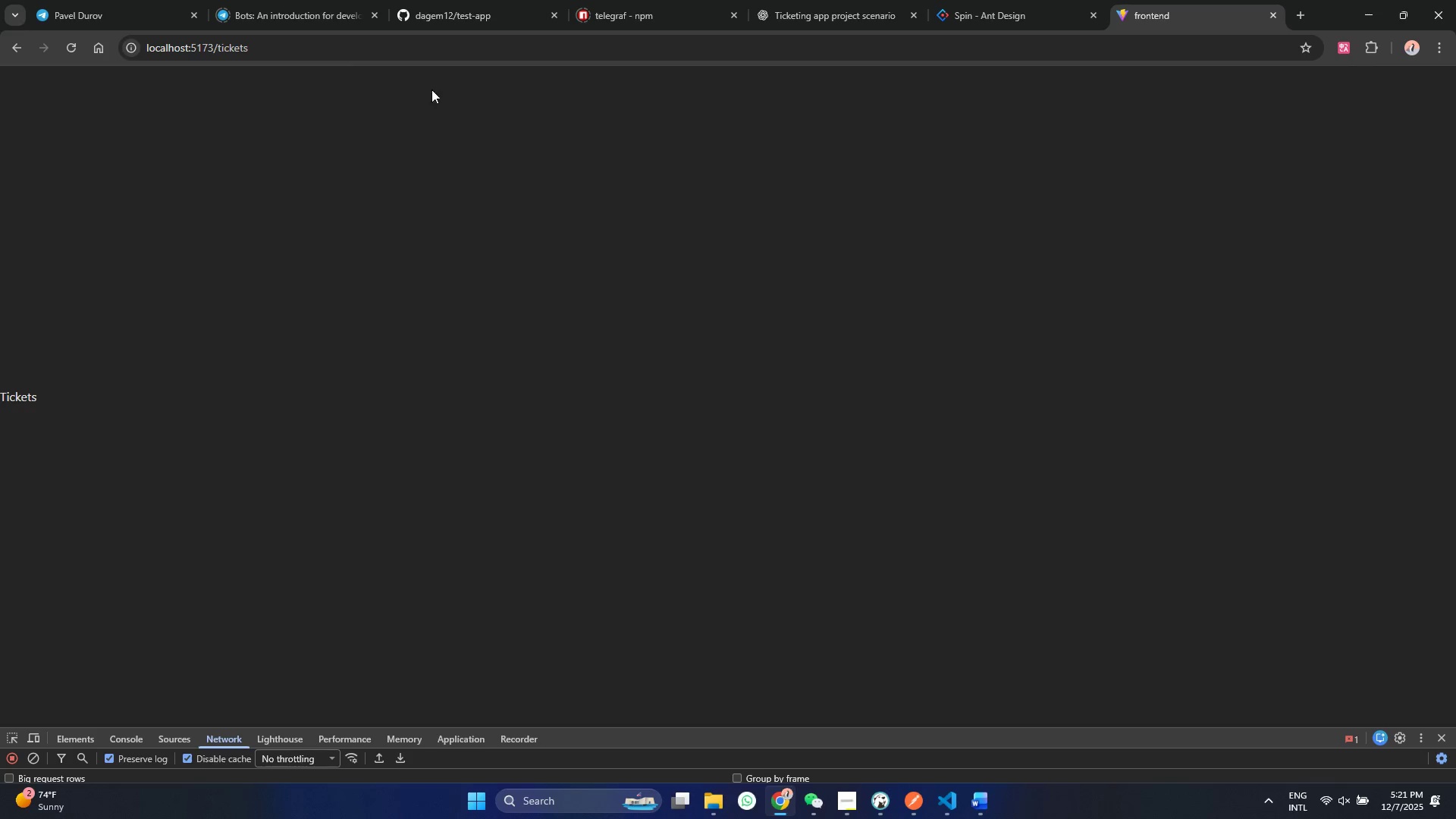 
left_click_drag(start_coordinate=[82, 93], to_coordinate=[93, 89])
 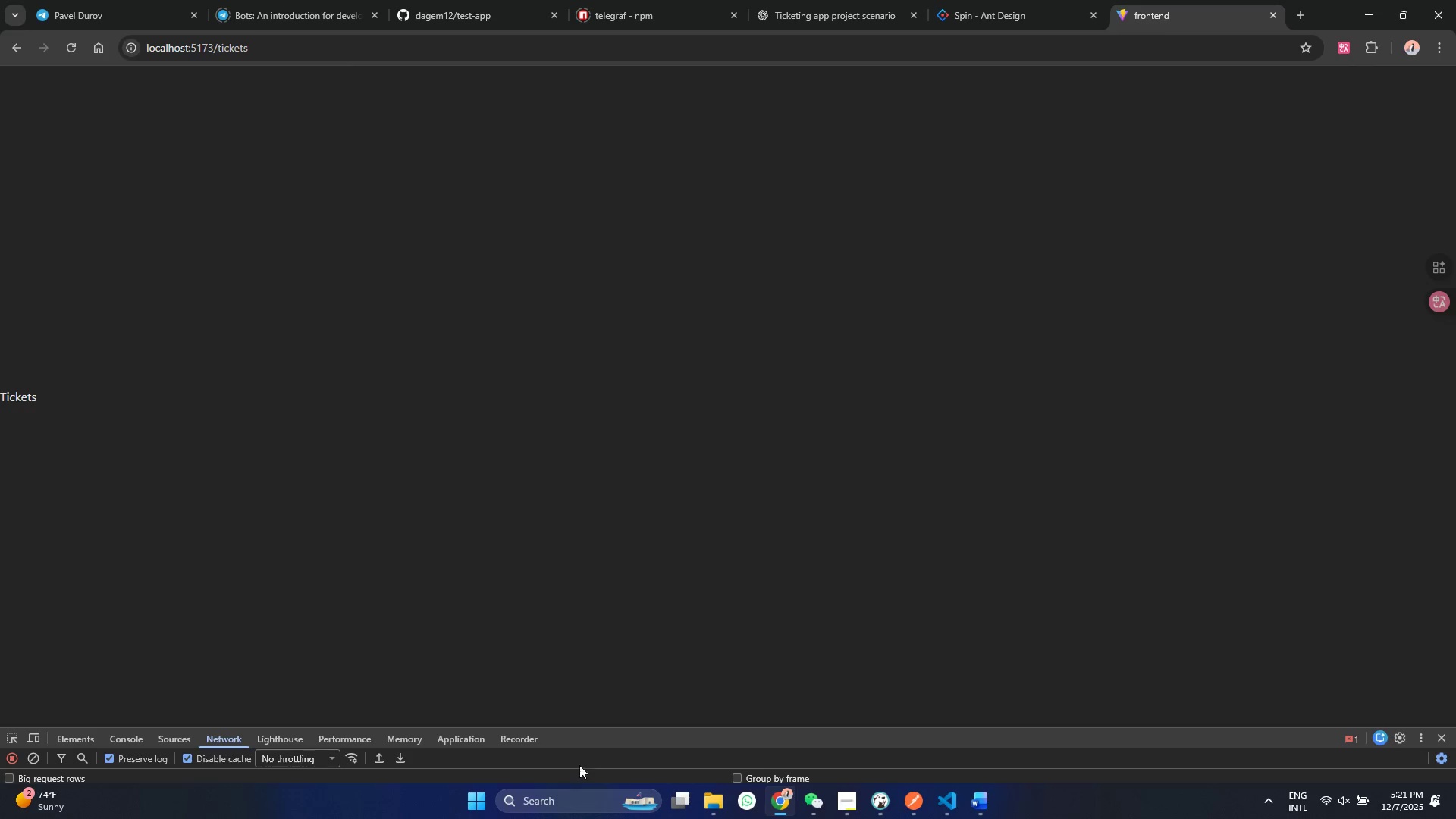 
left_click_drag(start_coordinate=[620, 733], to_coordinate=[646, 234])
 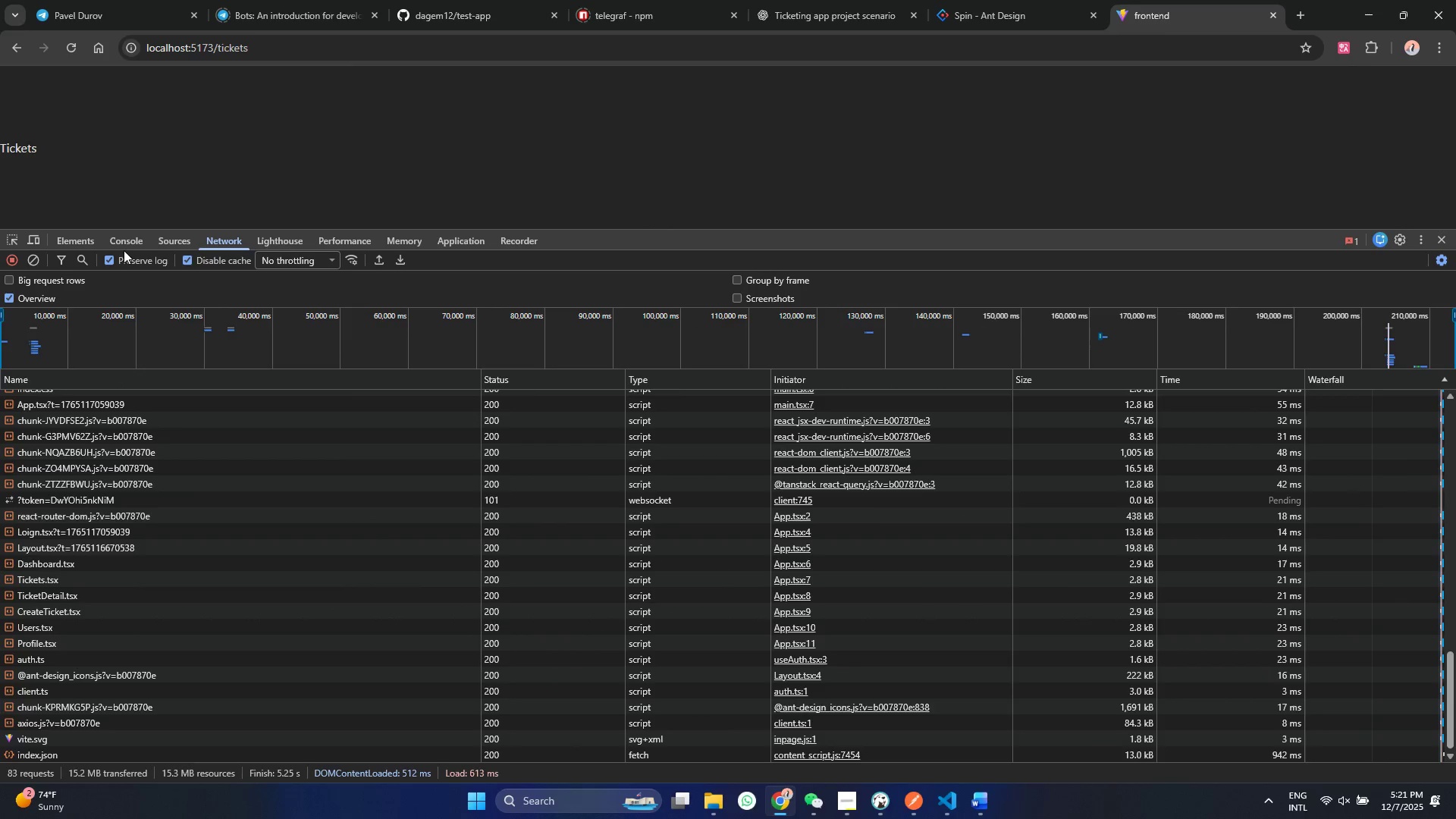 
left_click([124, 250])
 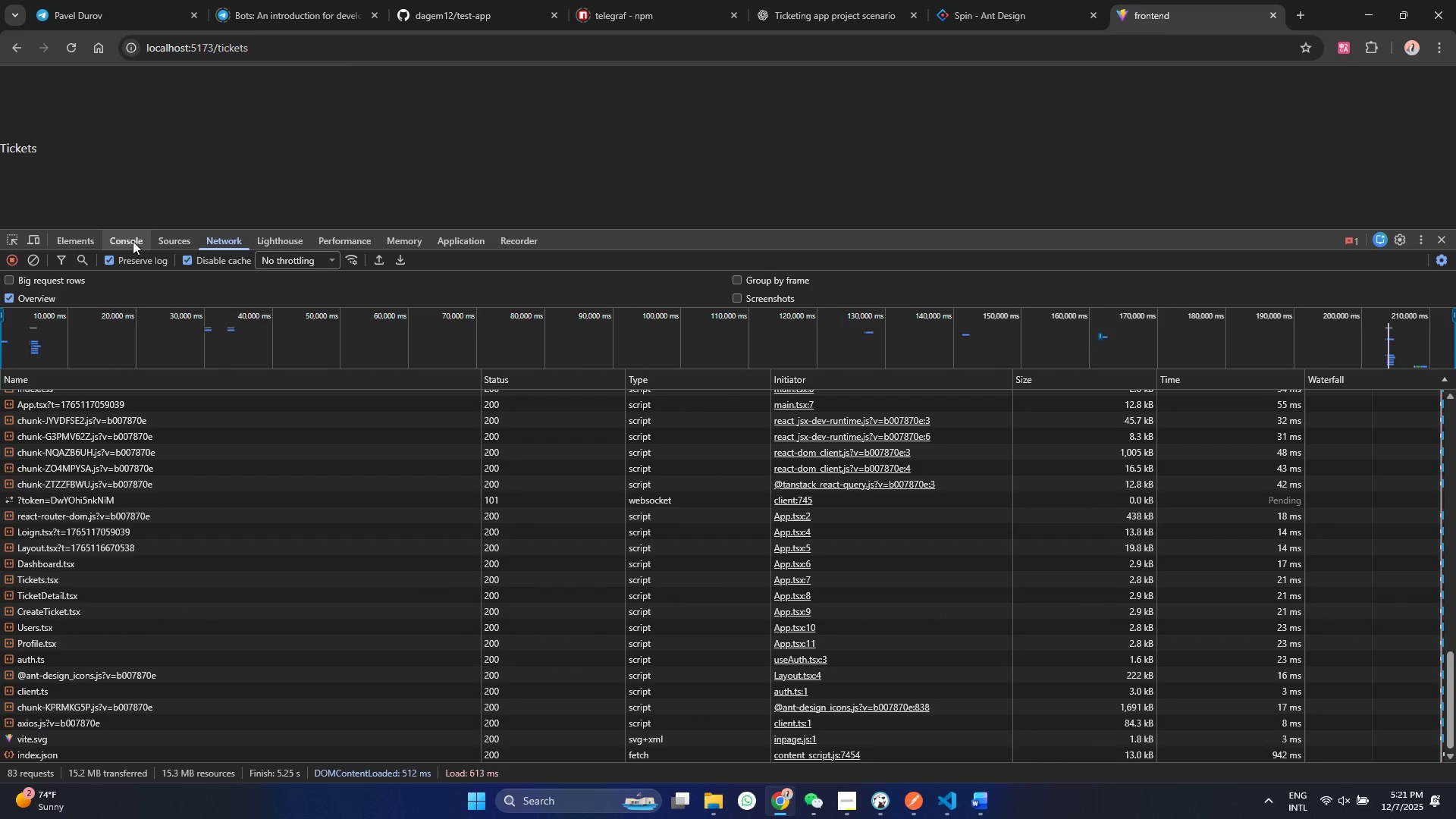 
left_click([133, 240])
 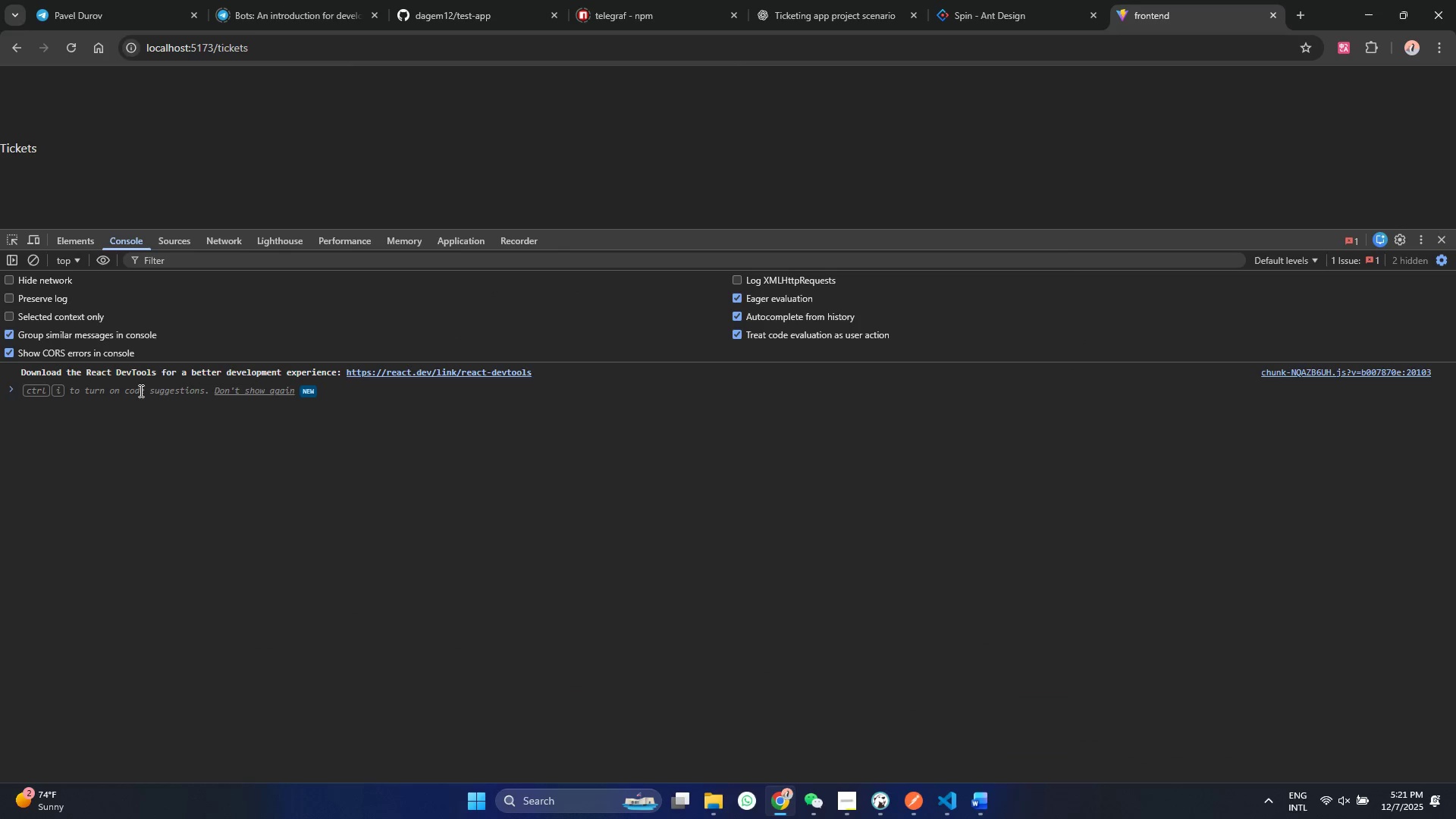 
left_click([1373, 1])
 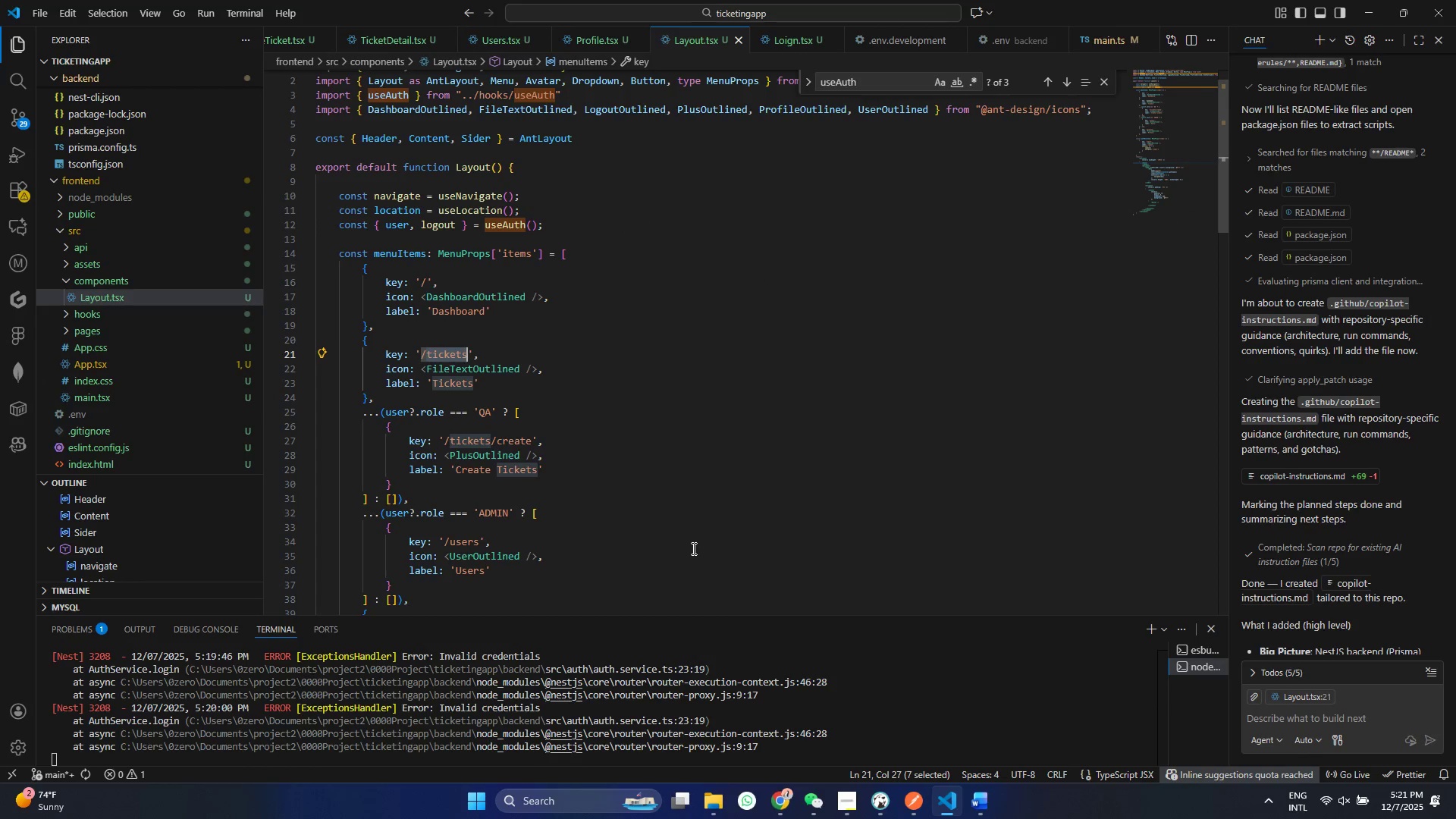 
scroll: coordinate [689, 550], scroll_direction: down, amount: 2.0
 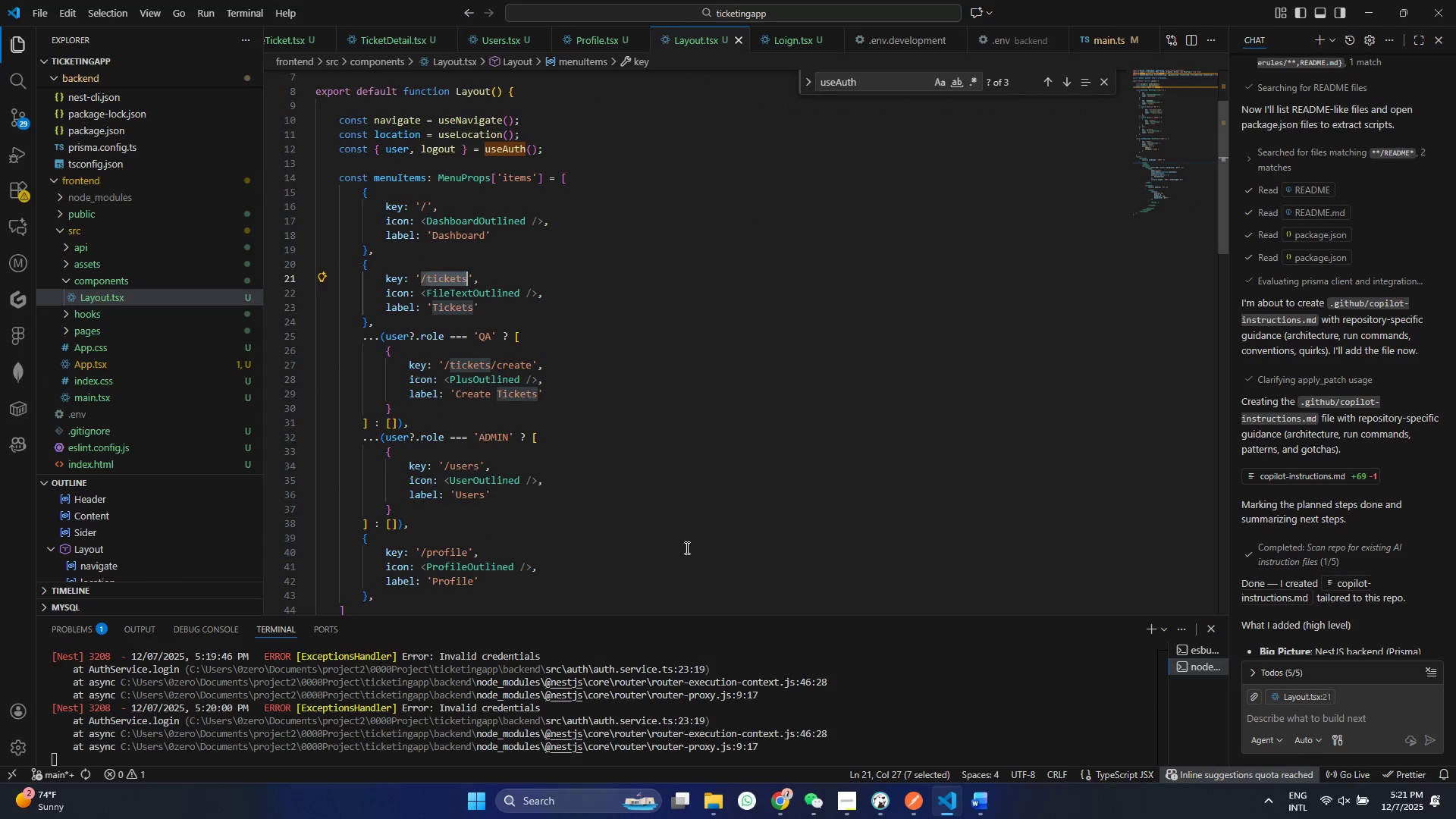 
key(Control+S)
 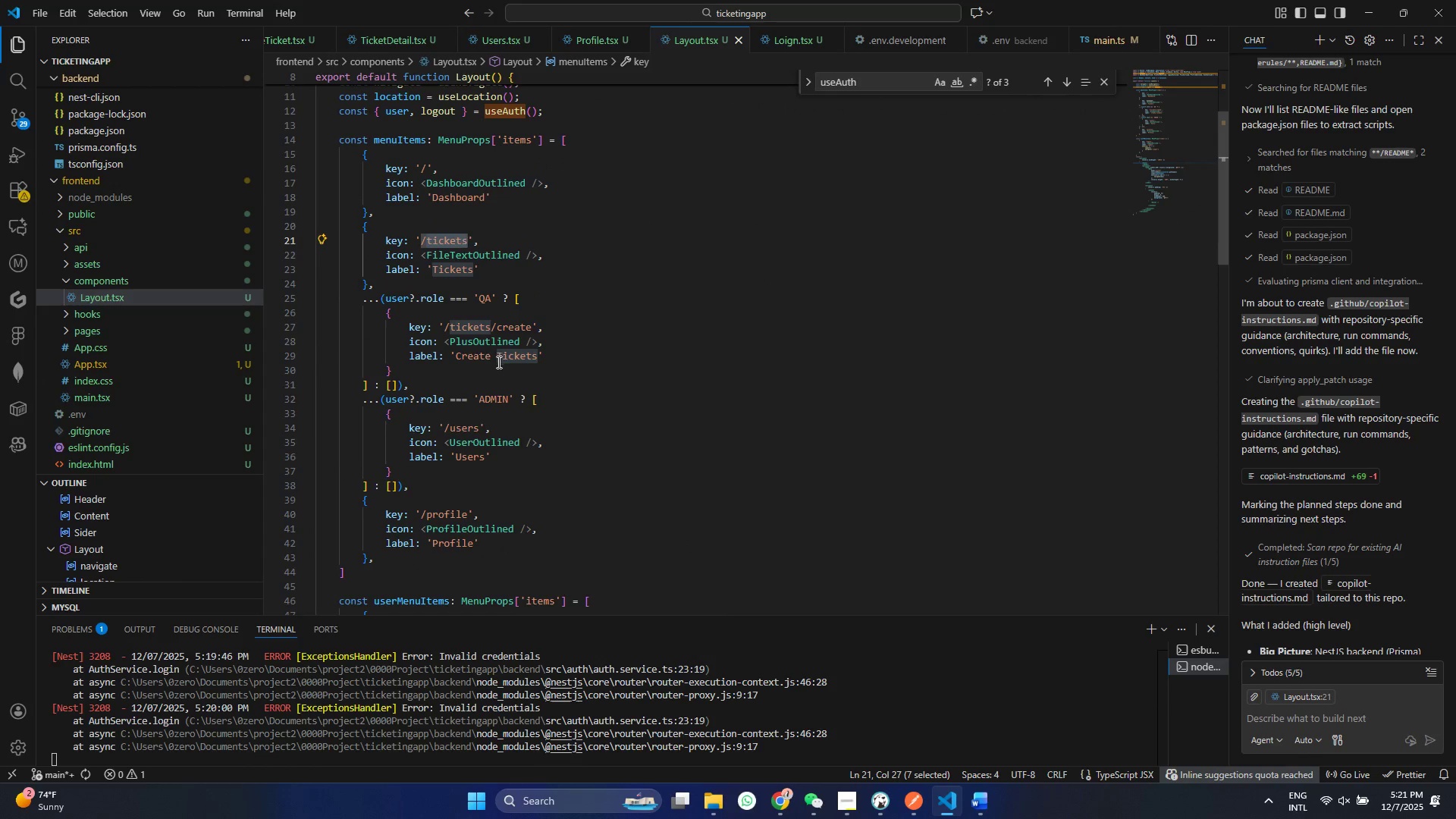 
scroll: coordinate [685, 548], scroll_direction: down, amount: 1.0
 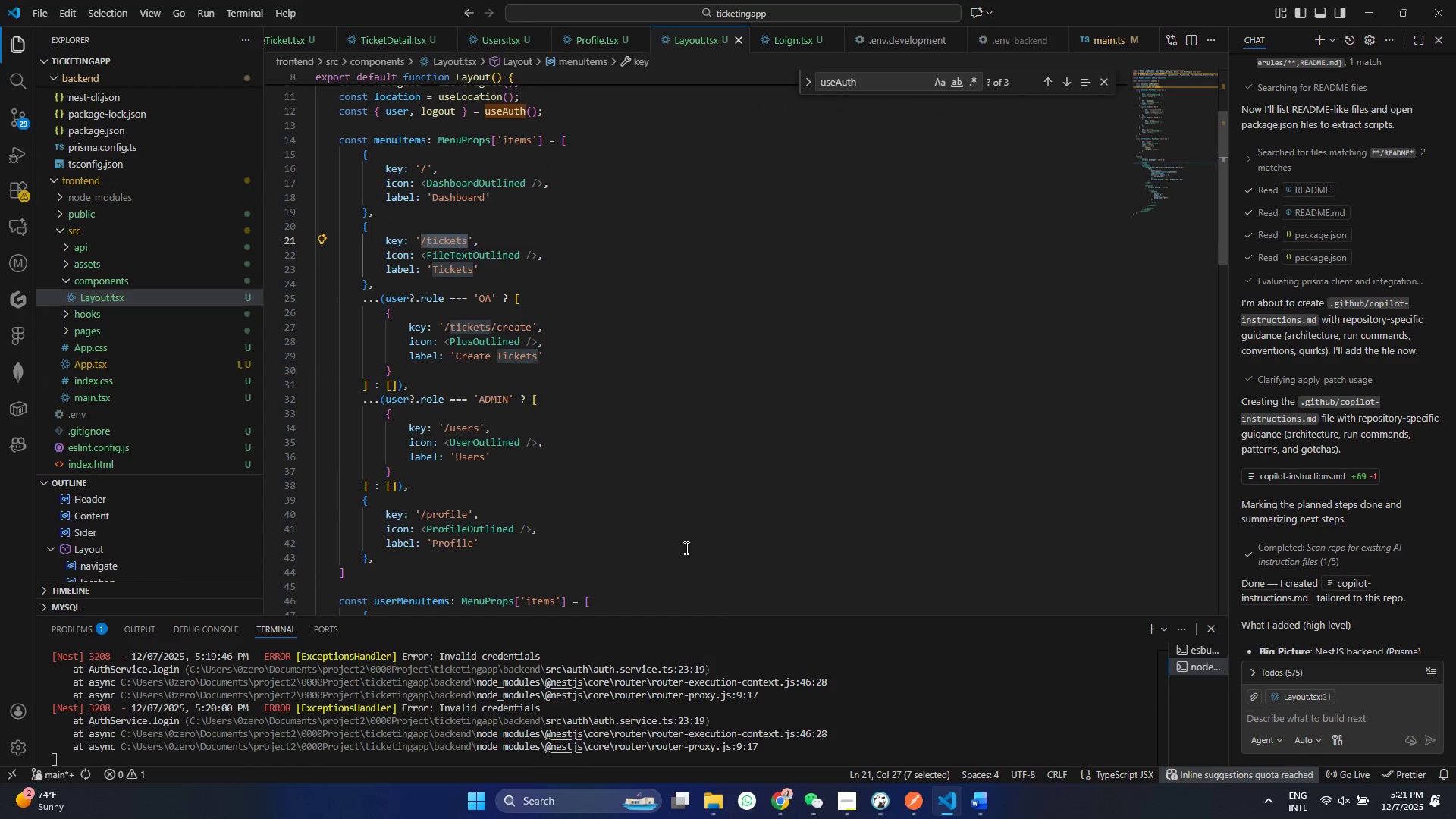 
scroll: coordinate [494, 375], scroll_direction: up, amount: 5.0
 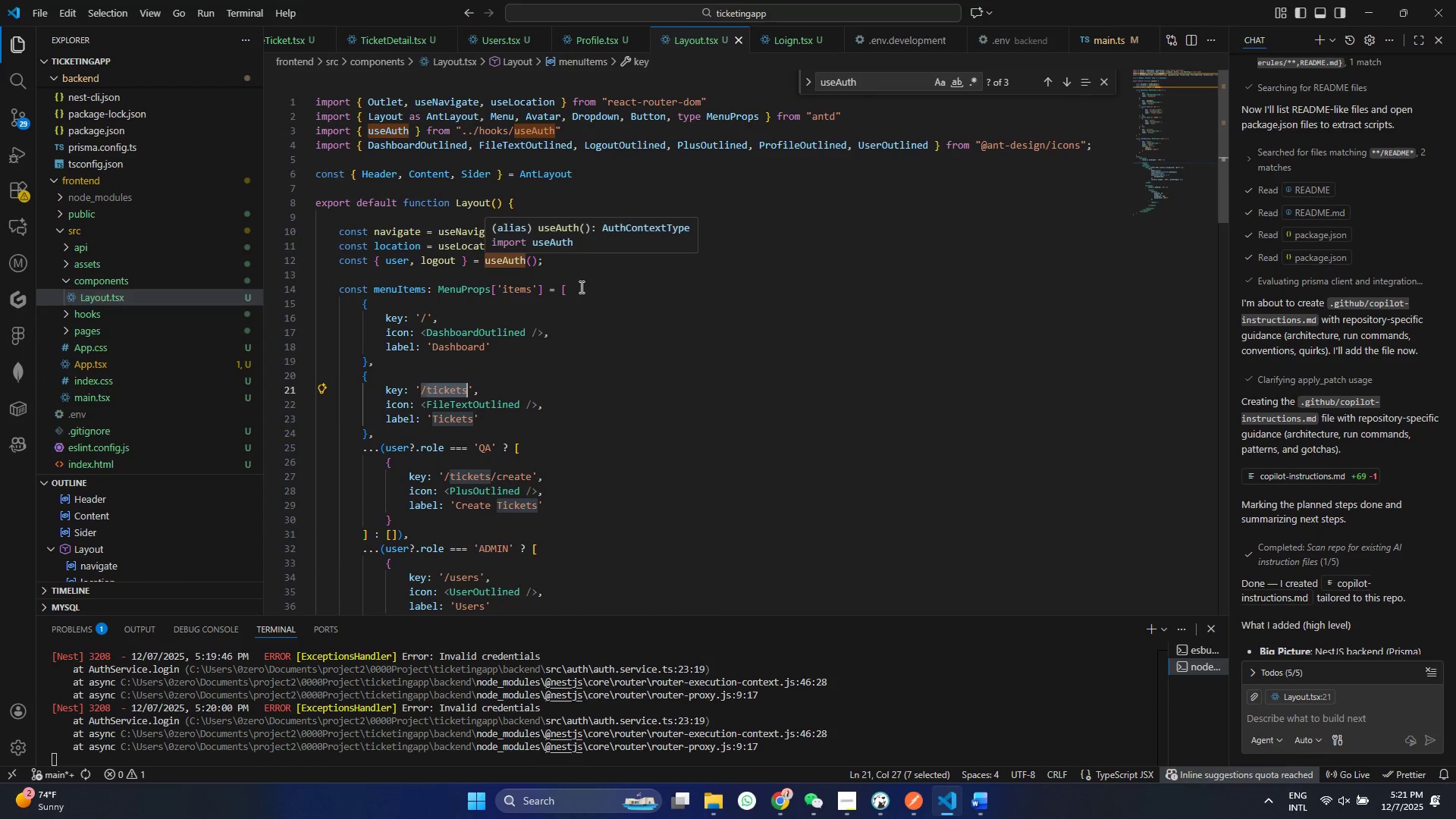 
scroll: coordinate [561, 450], scroll_direction: down, amount: 12.0
 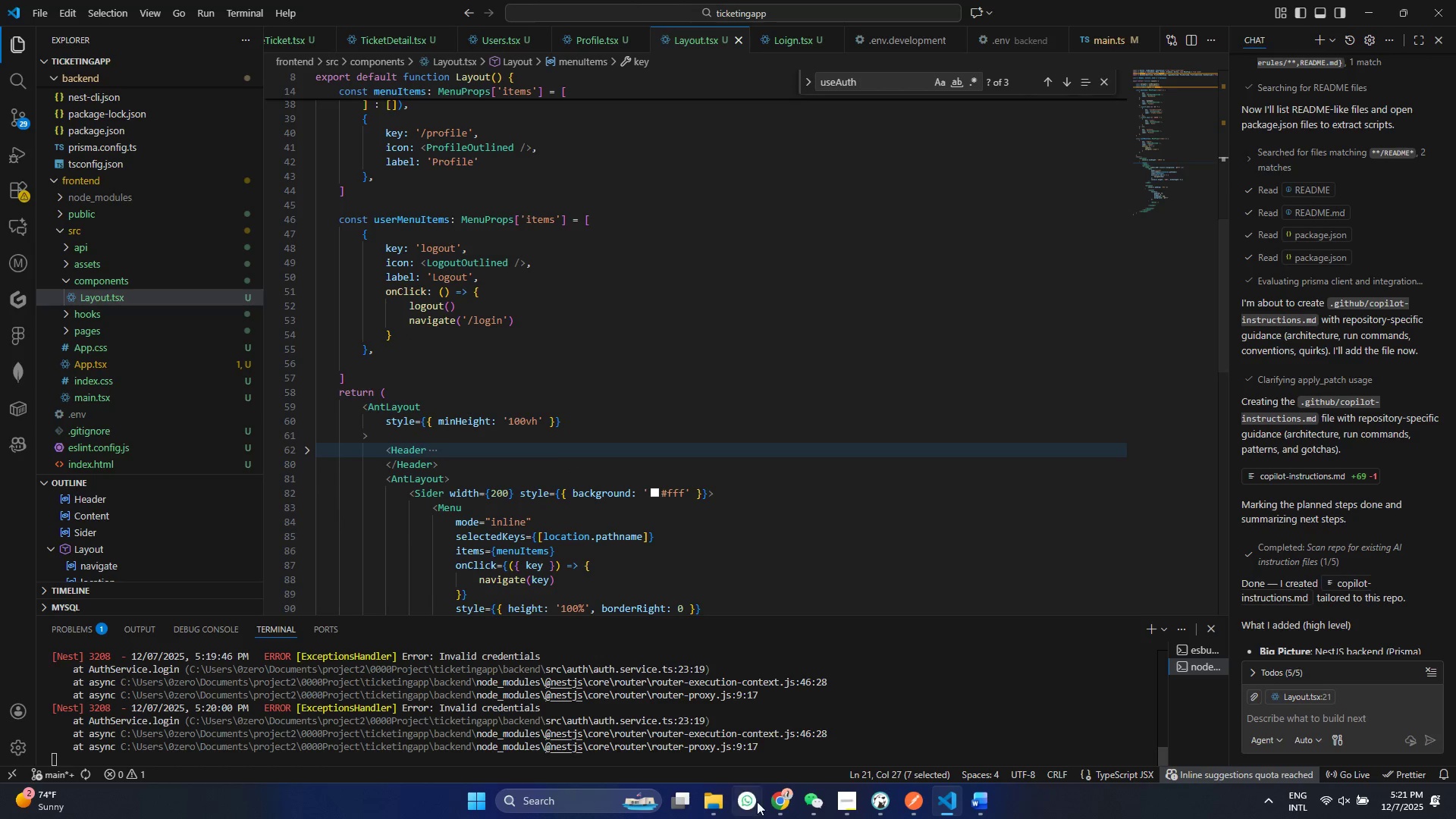 
left_click([785, 818])
 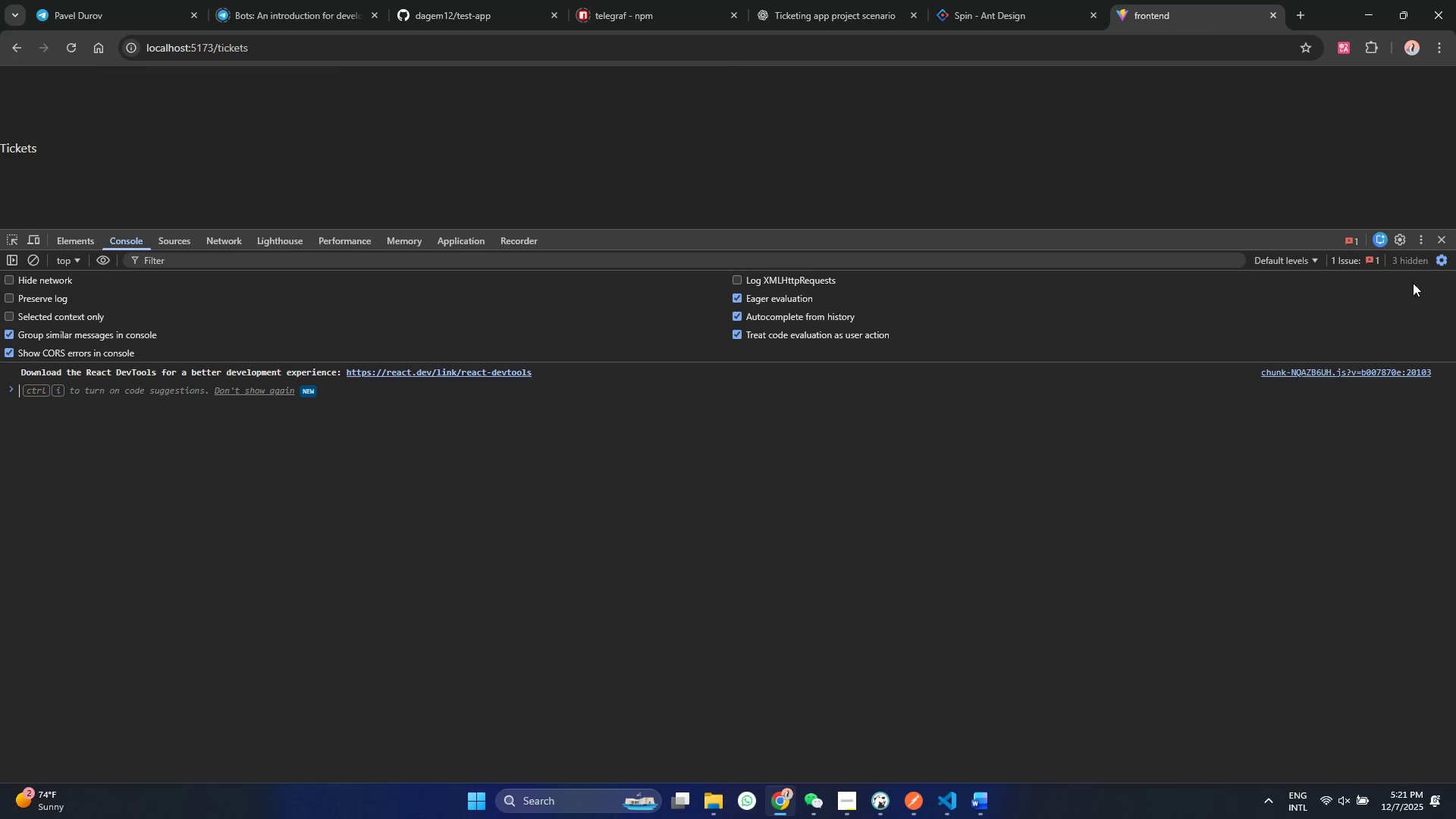 
left_click([1445, 234])
 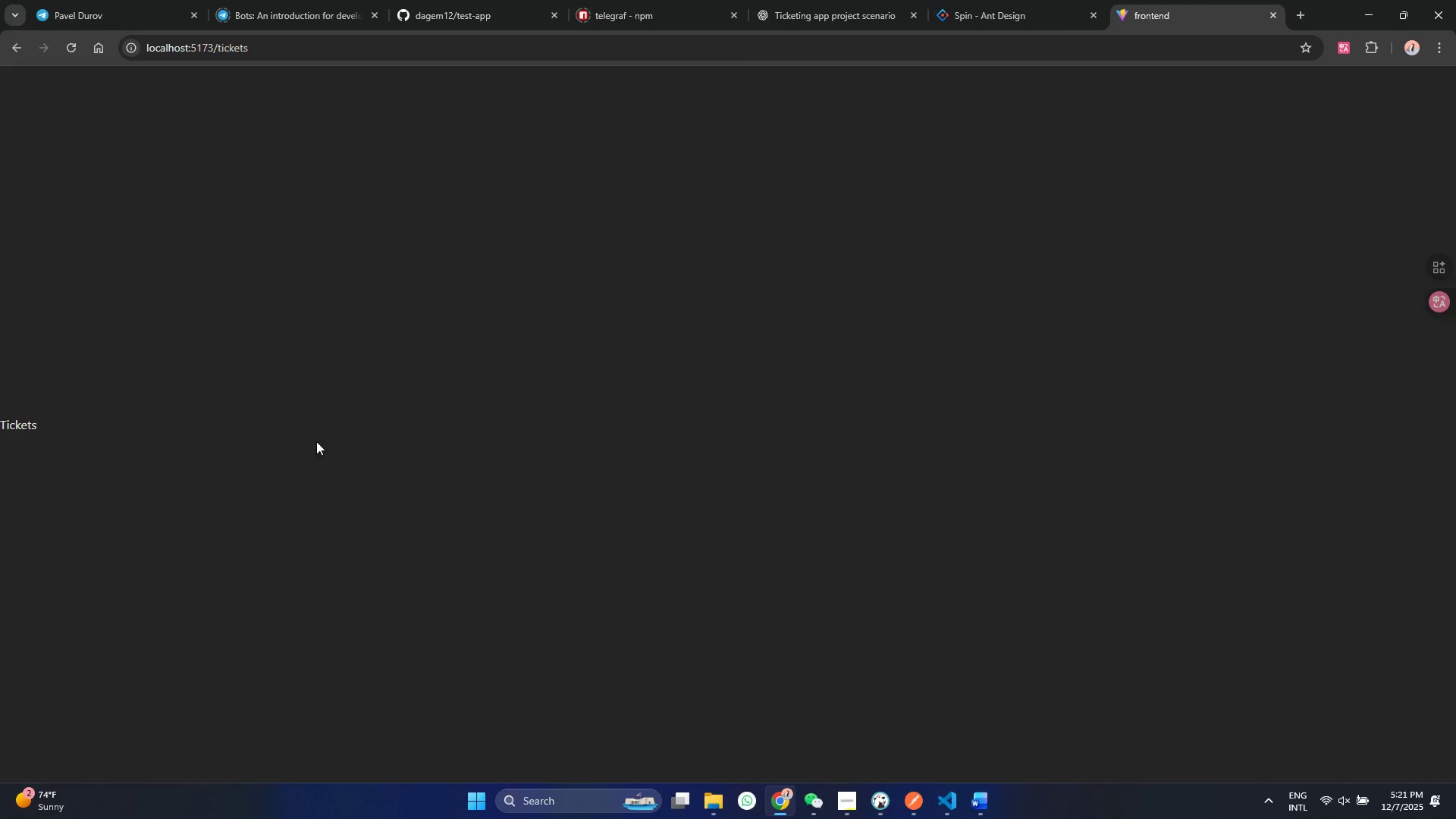 
left_click([17, 441])
 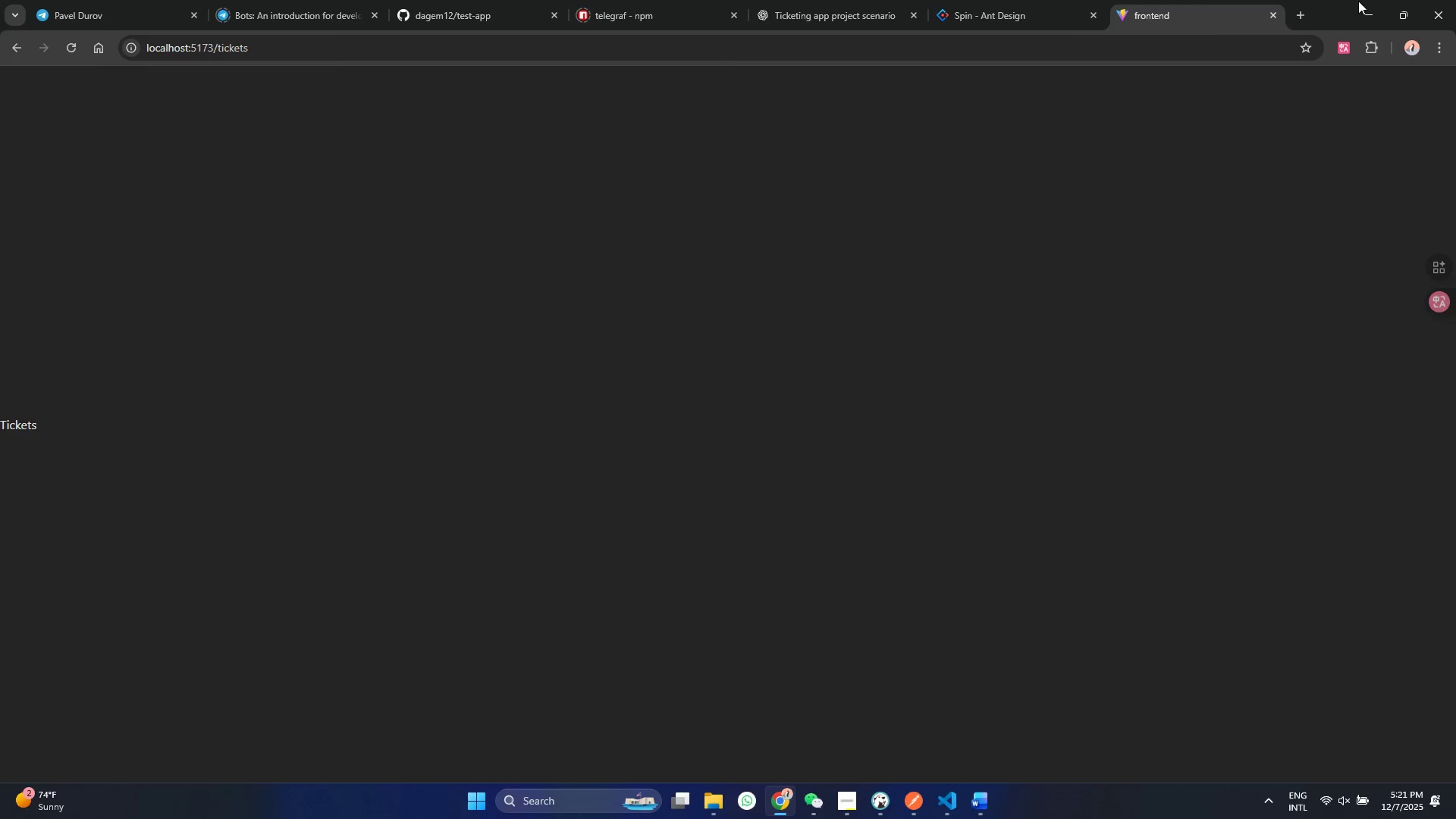 
scroll: coordinate [98, 470], scroll_direction: down, amount: 1.0
 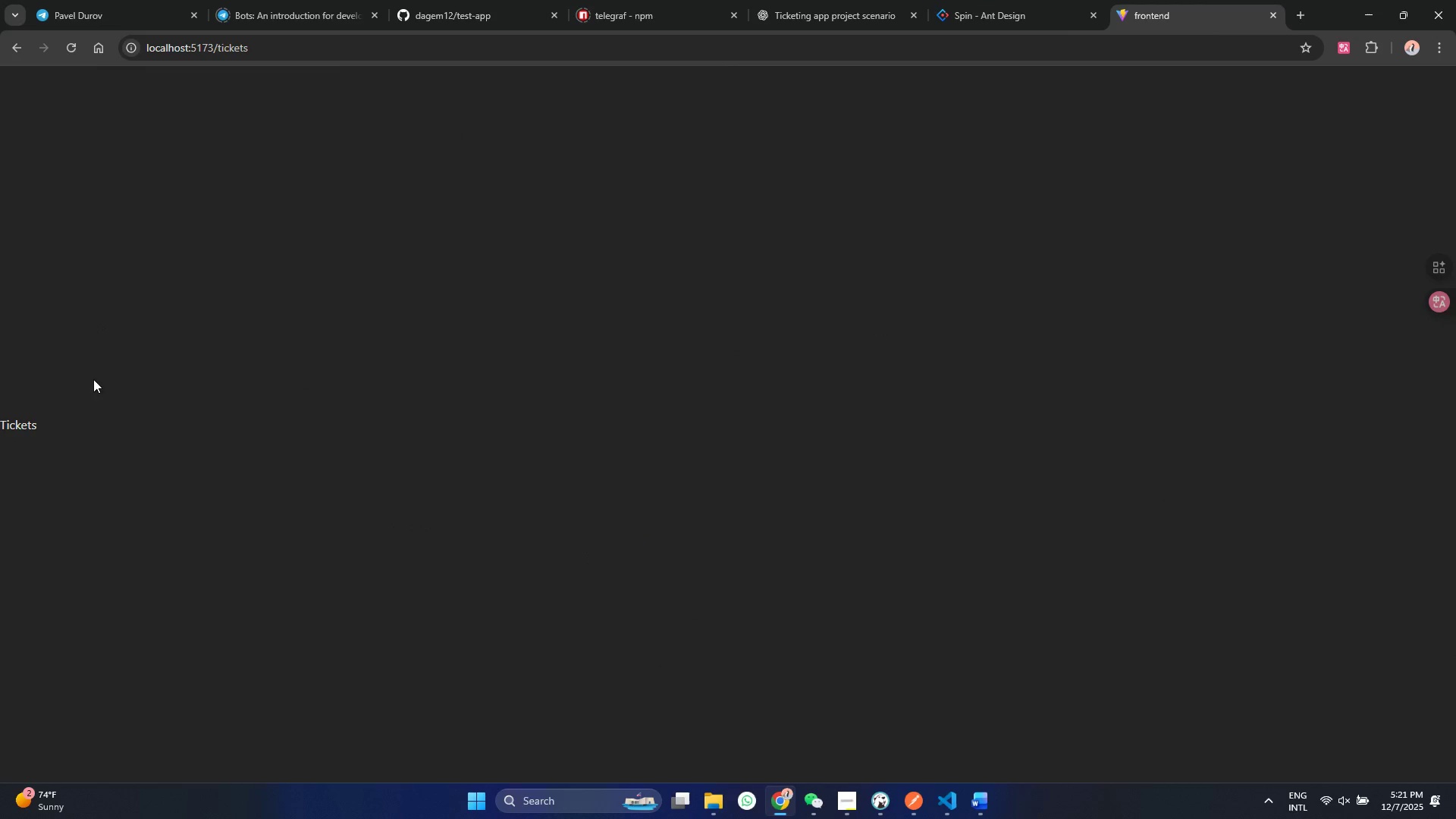 
left_click([1361, 0])
 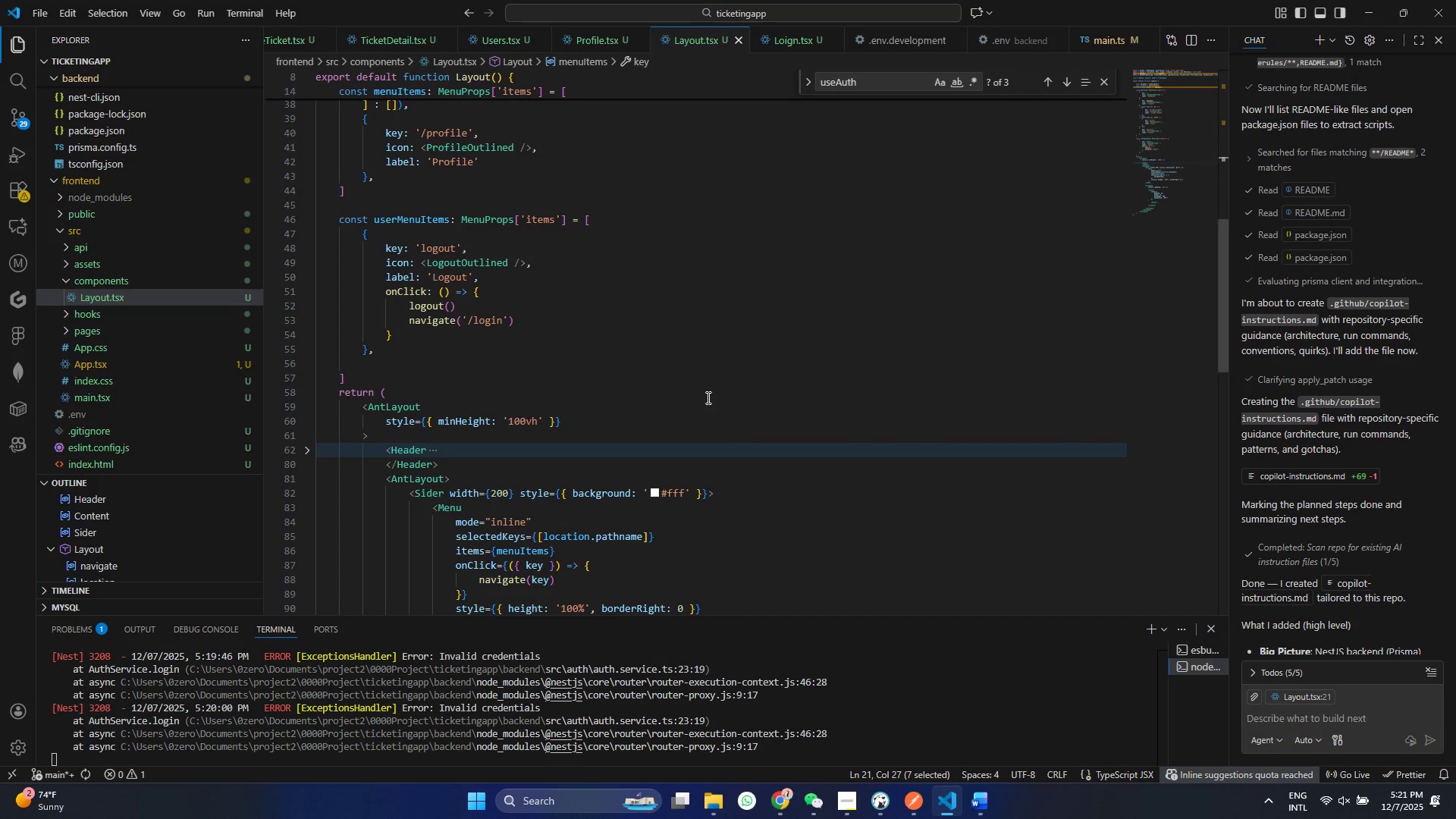 
left_click([706, 398])
 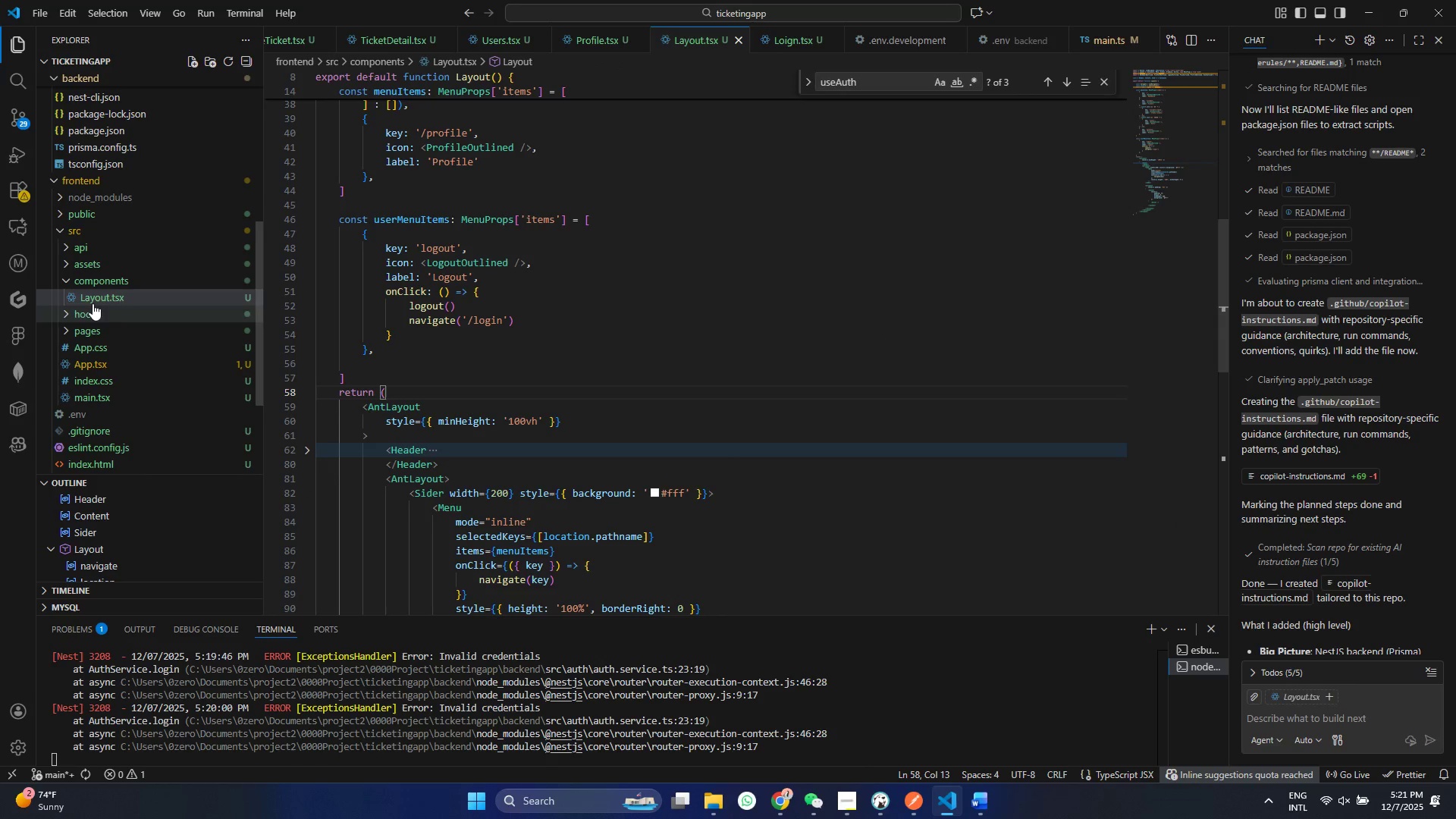 
mouse_move([74, 299])
 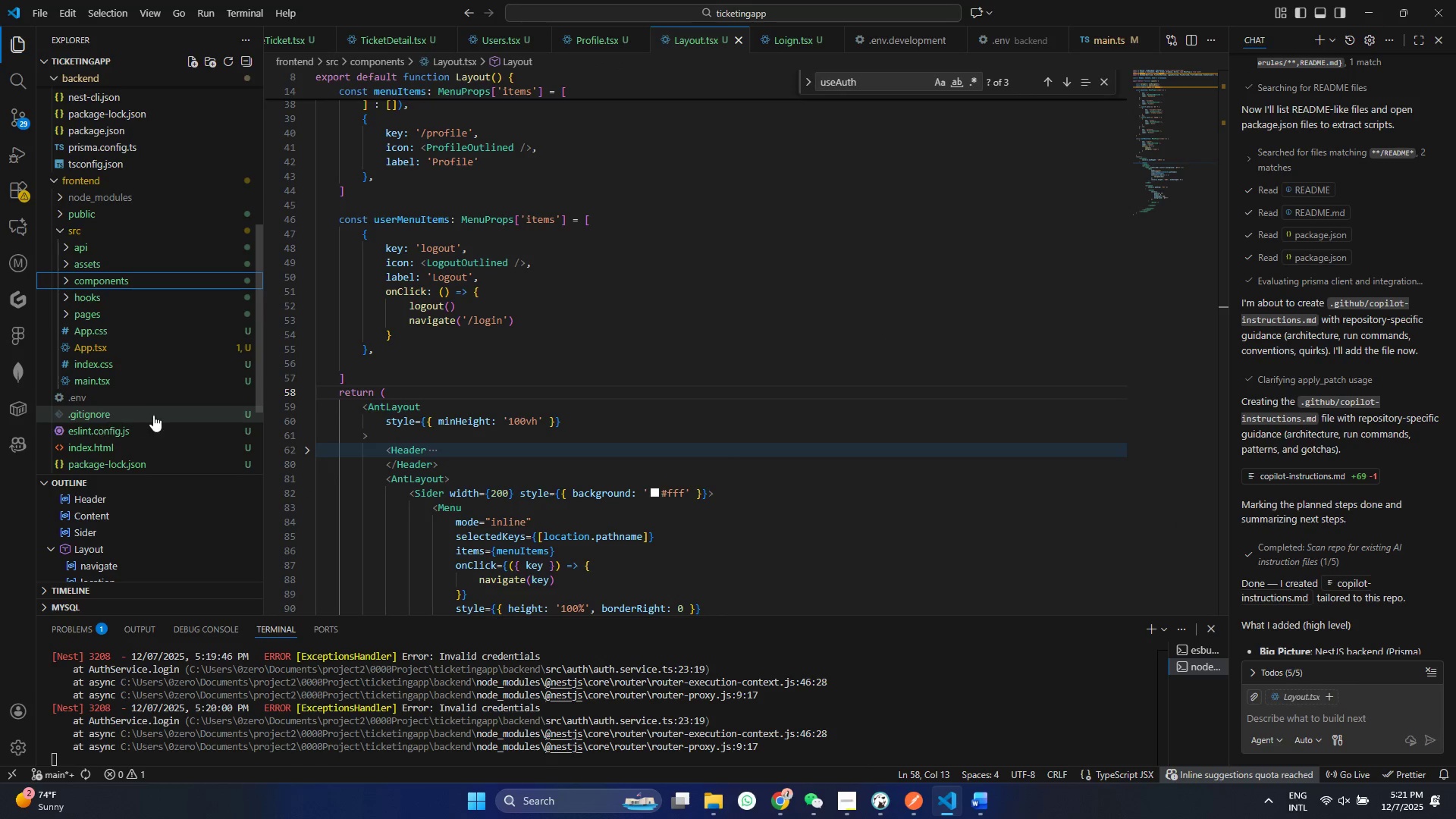 
scroll: coordinate [155, 415], scroll_direction: down, amount: 2.0
 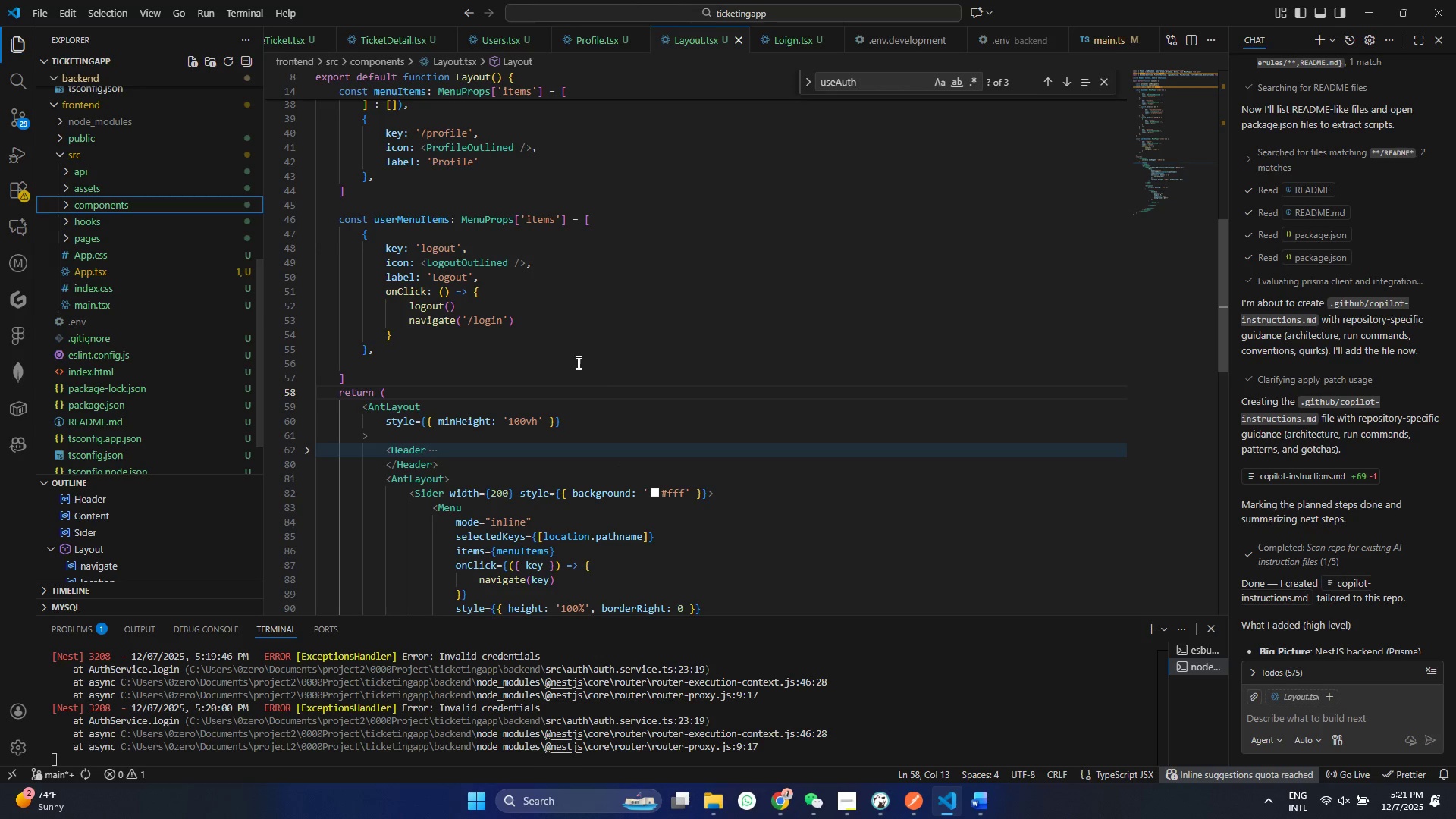 
left_click([861, 730])
 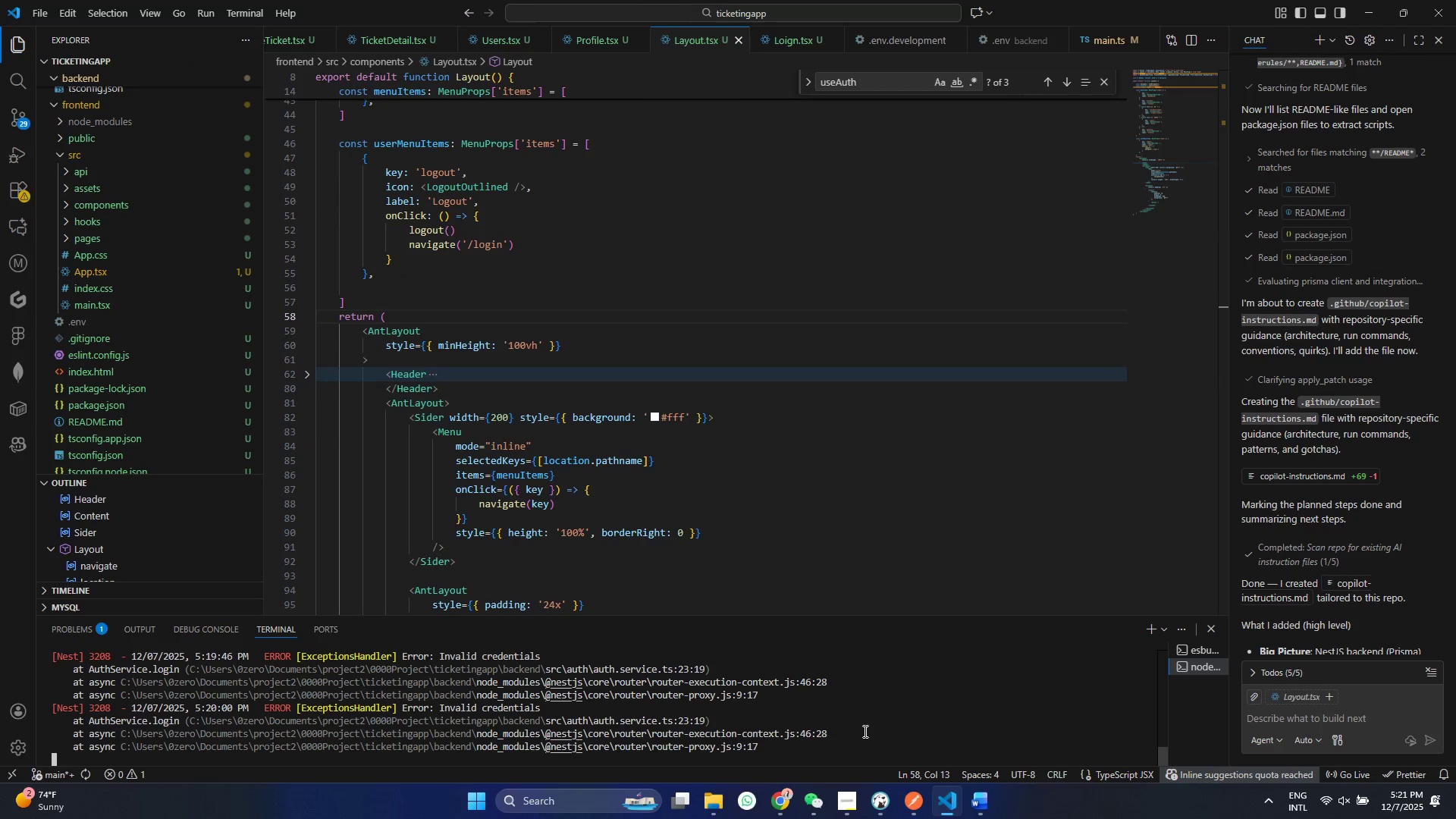 
hold_key(key=ControlLeft, duration=0.47)
 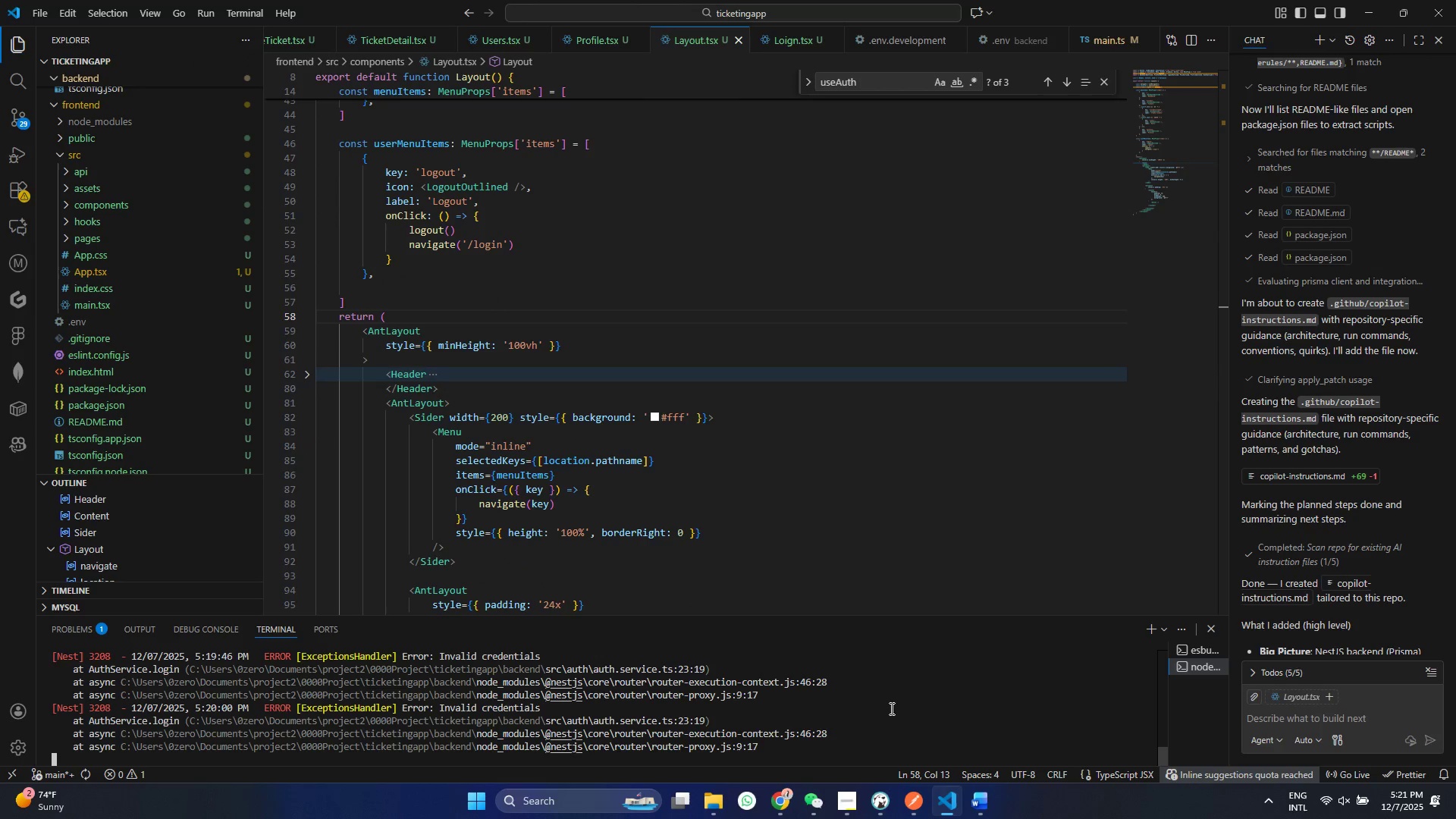 
scroll: coordinate [657, 680], scroll_direction: down, amount: 11.0
 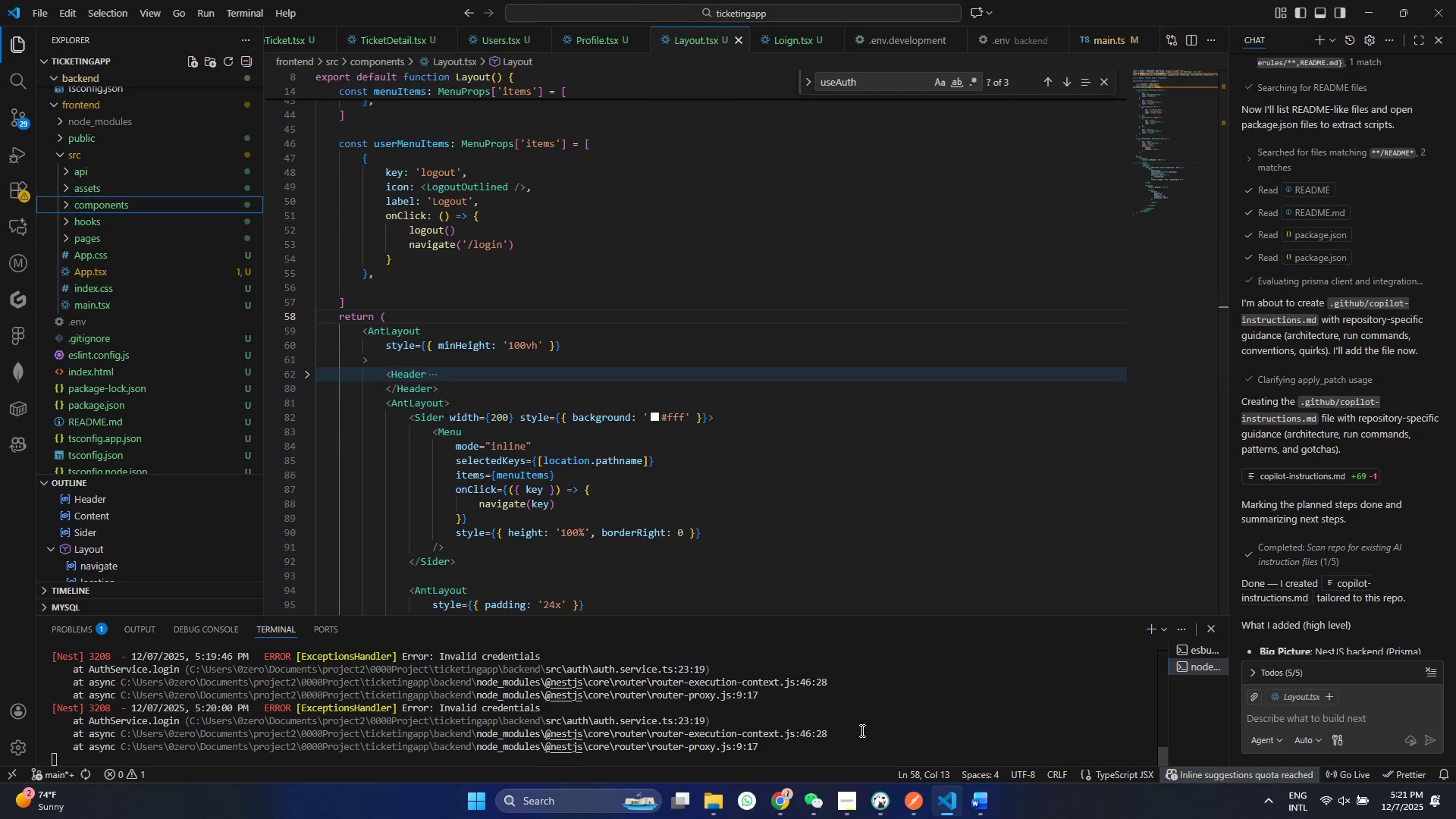 
left_click([890, 708])
 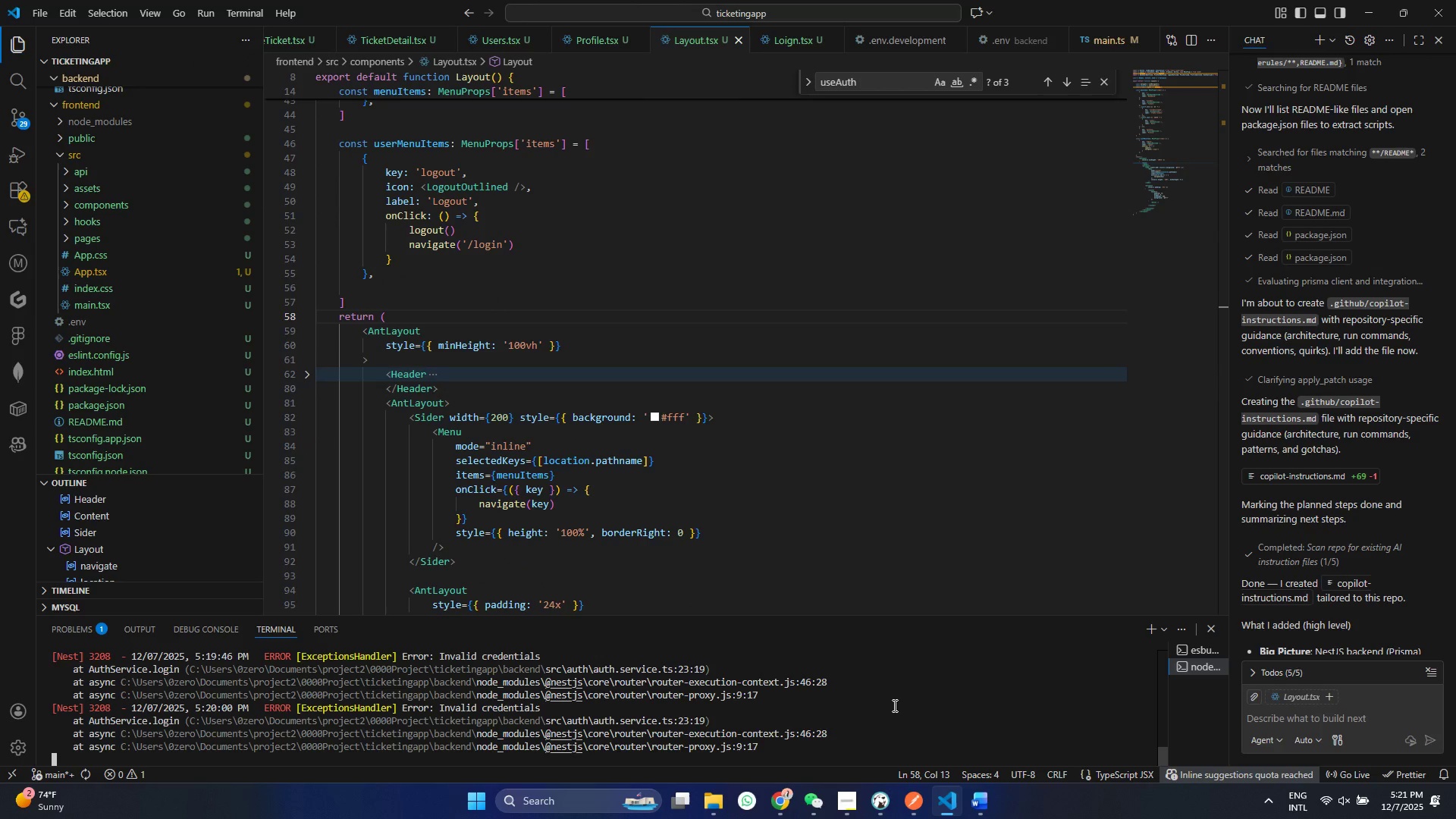 
key(Control+C)
 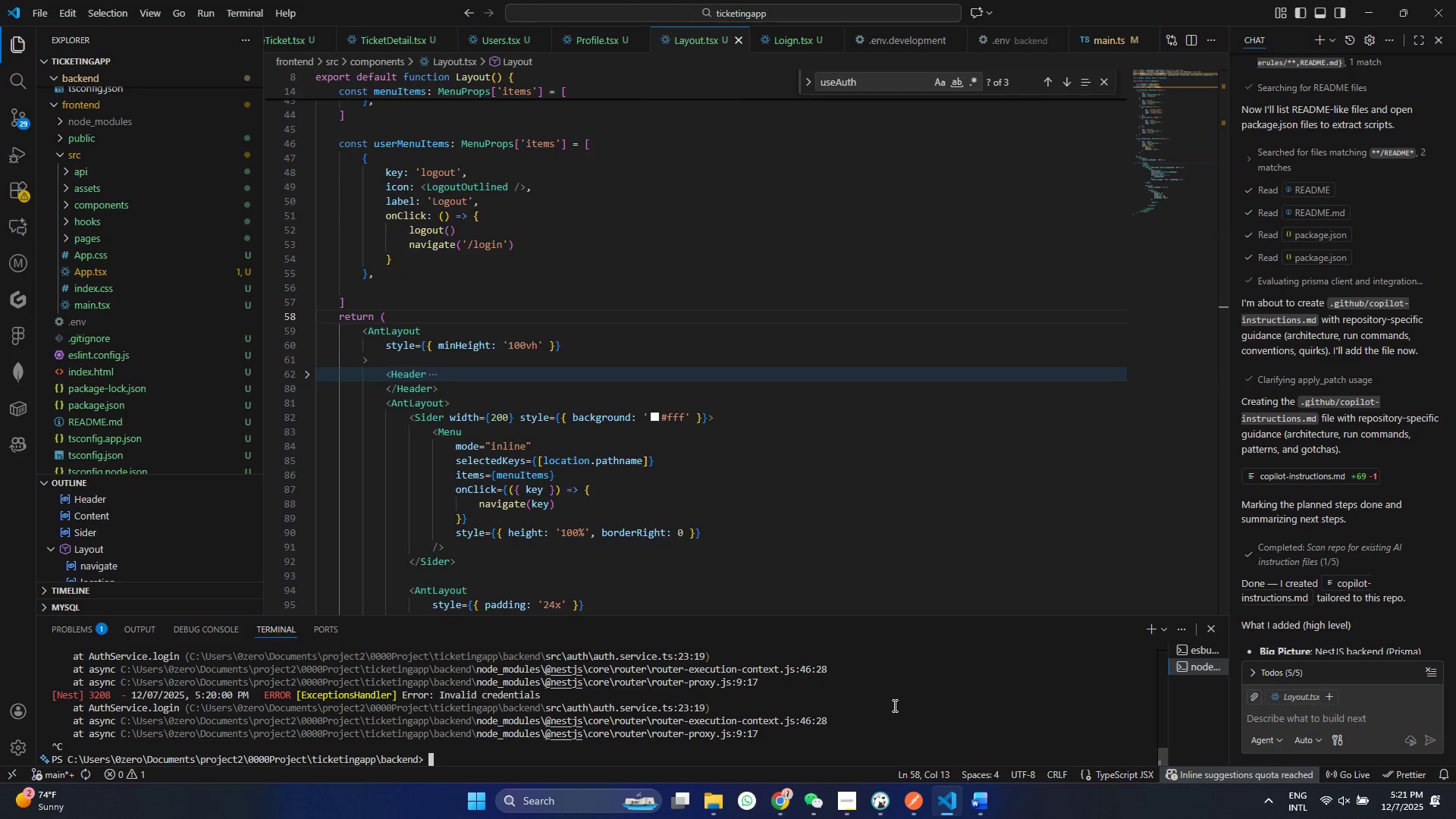 
key(Control+ControlLeft)
 